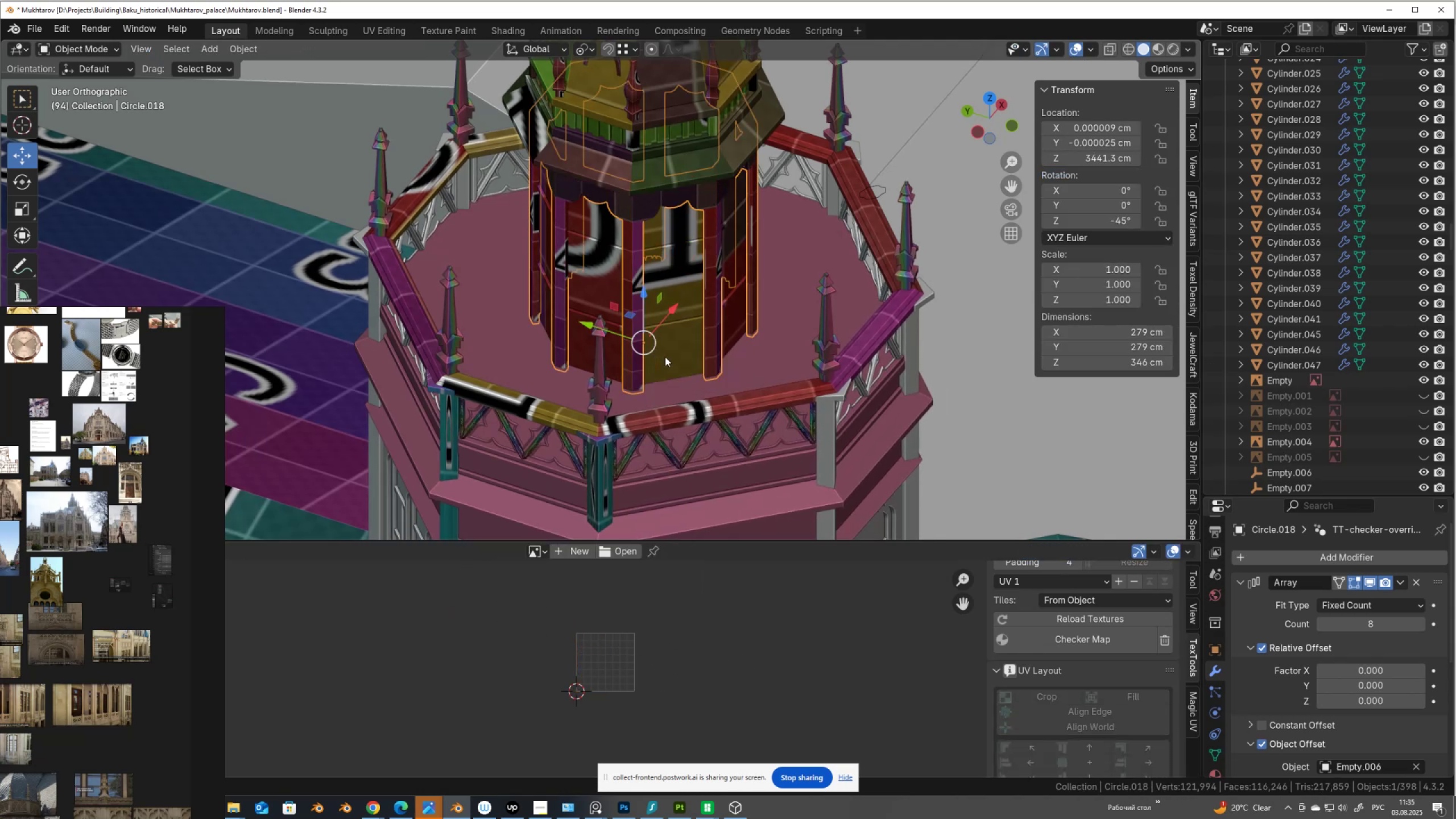 
left_click([669, 358])
 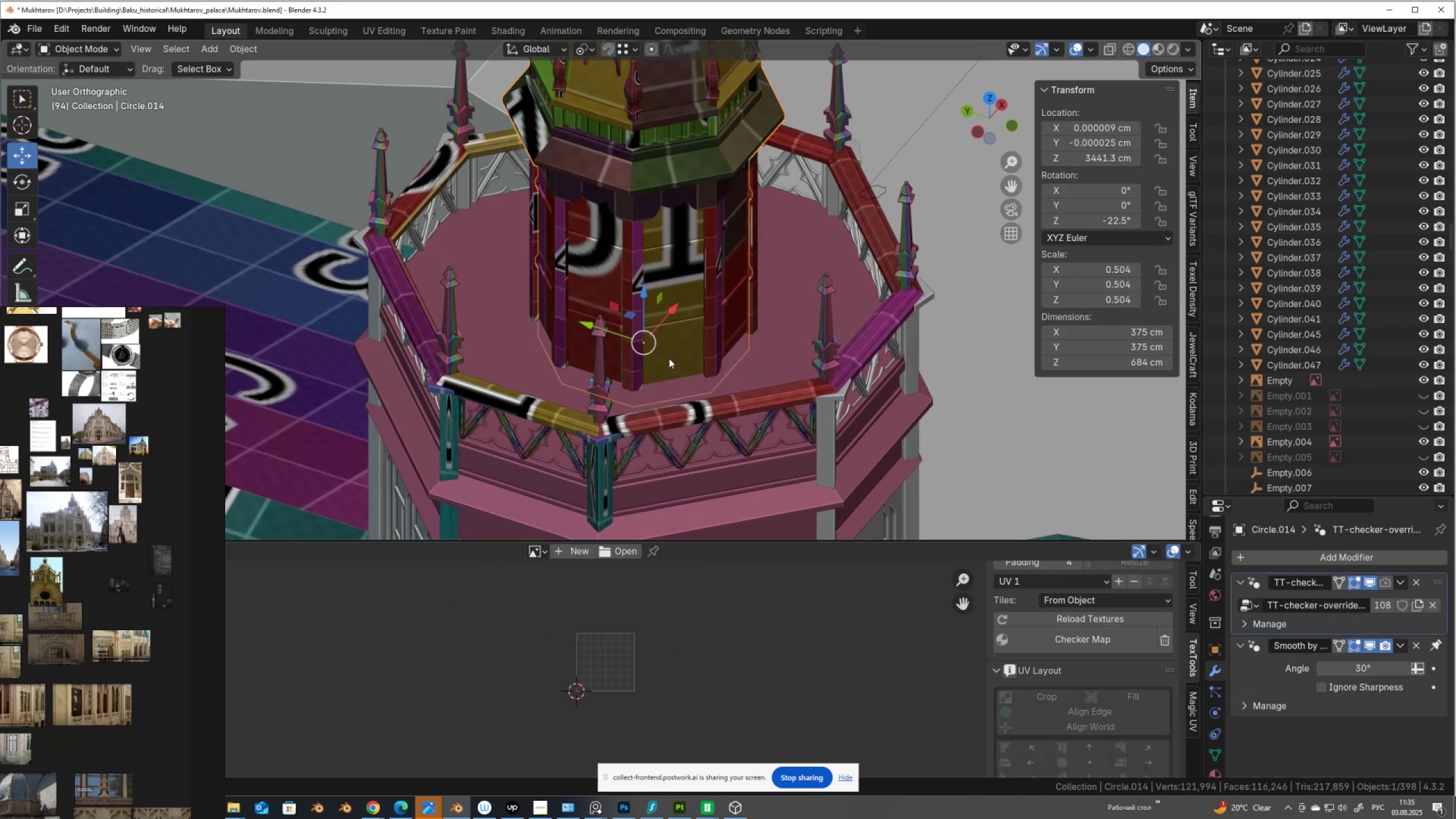 
key(Tab)
 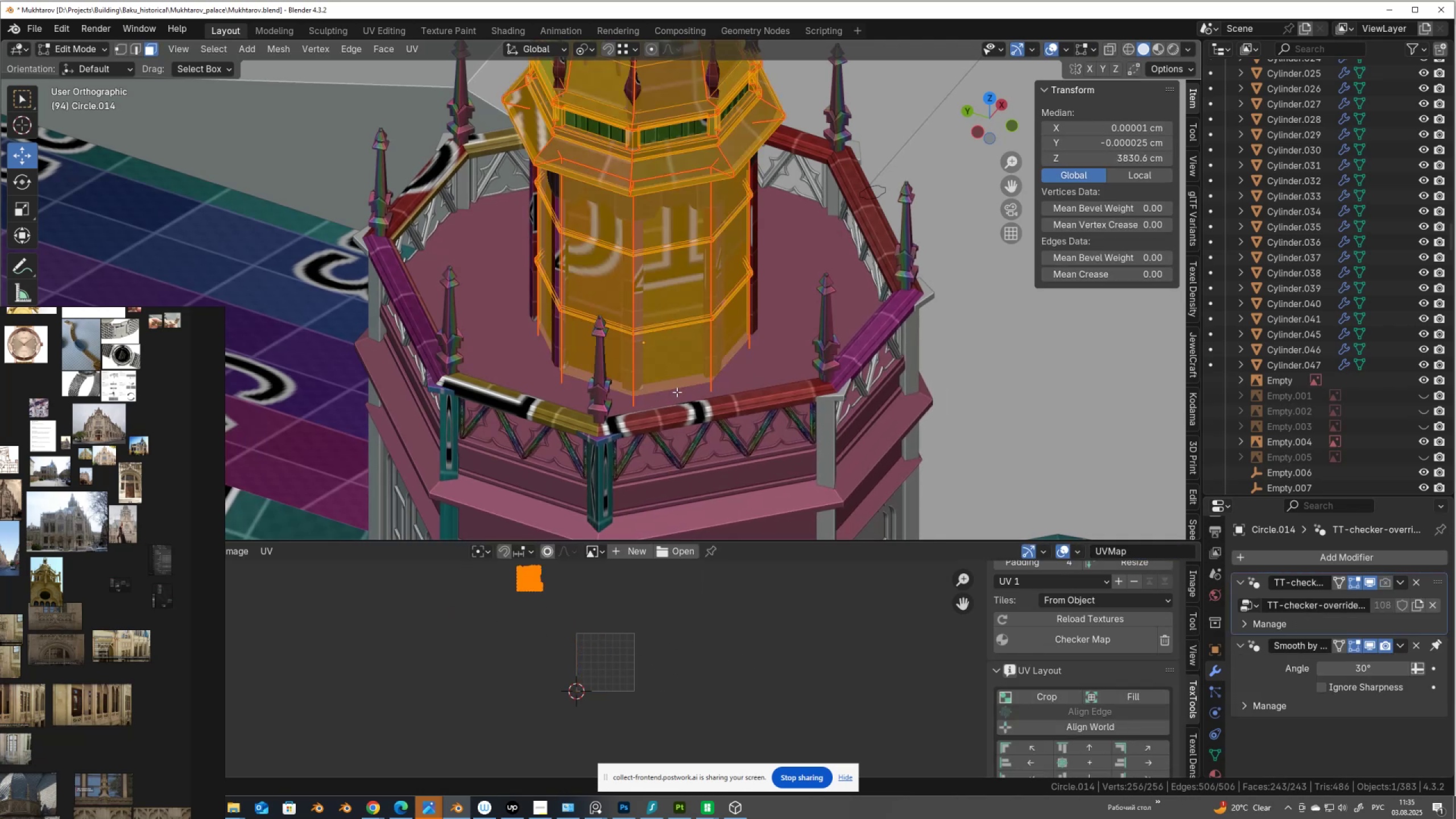 
hold_key(key=AltLeft, duration=0.33)
 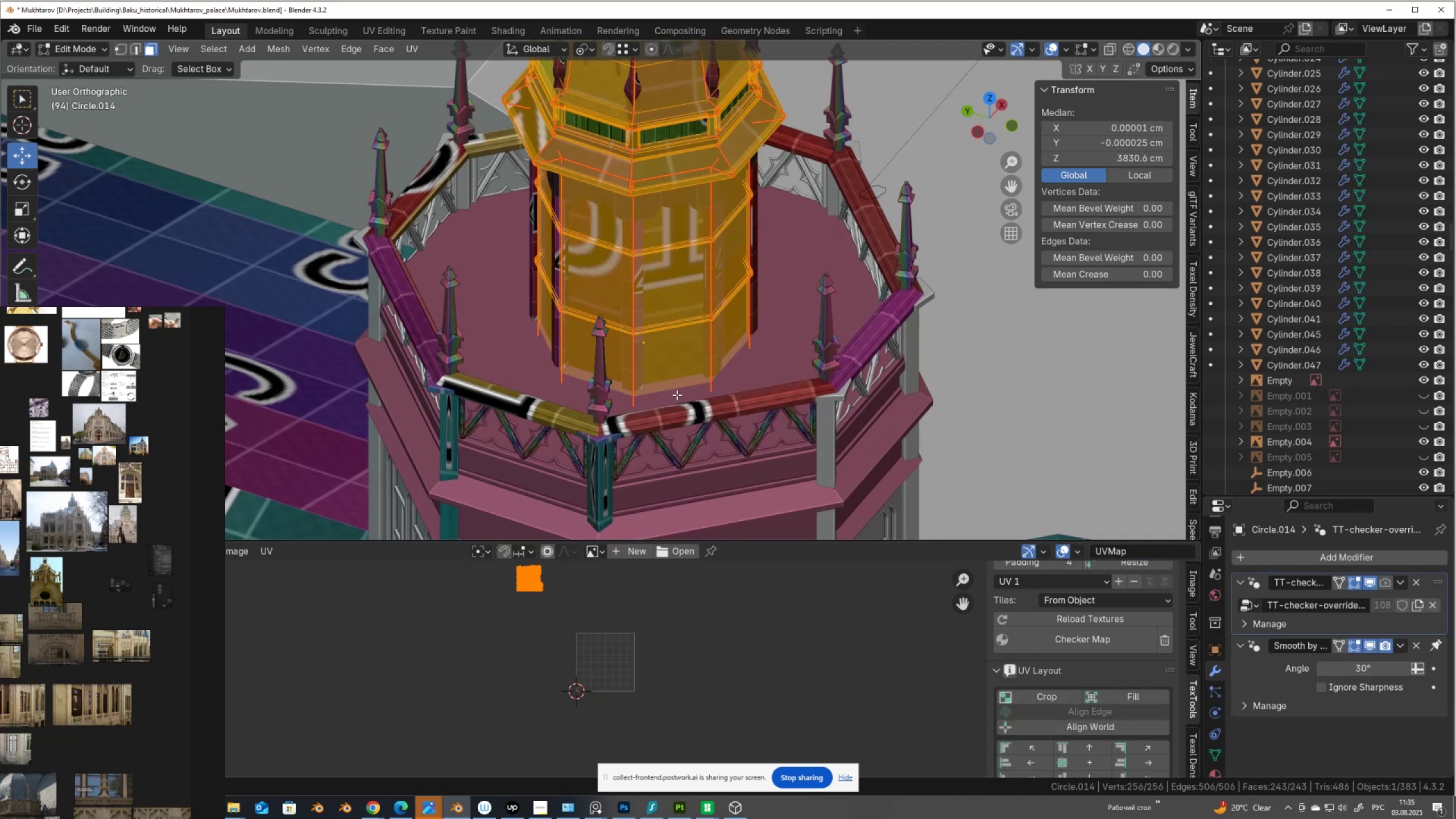 
key(Alt+AltLeft)
 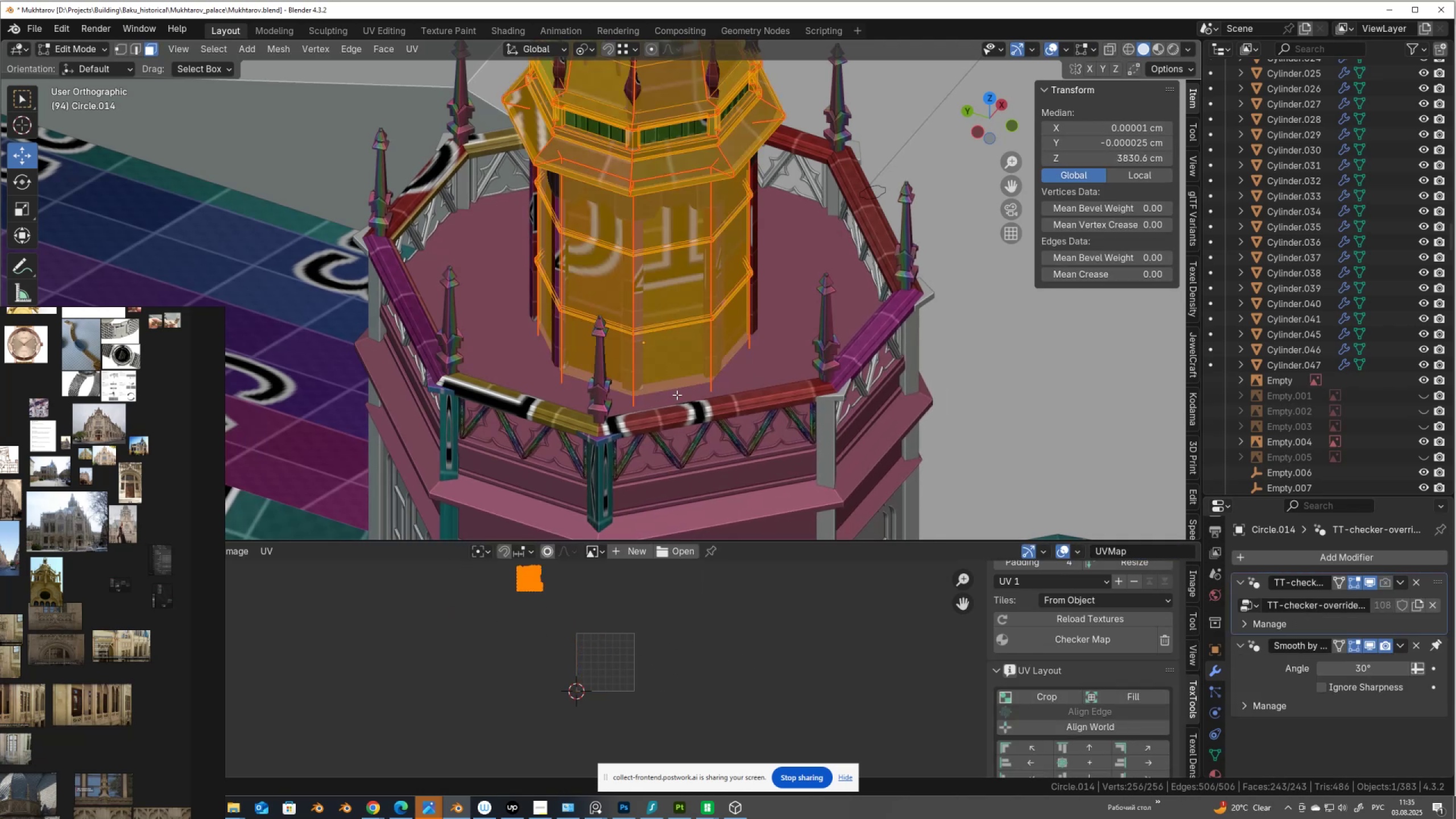 
key(Alt+Z)
 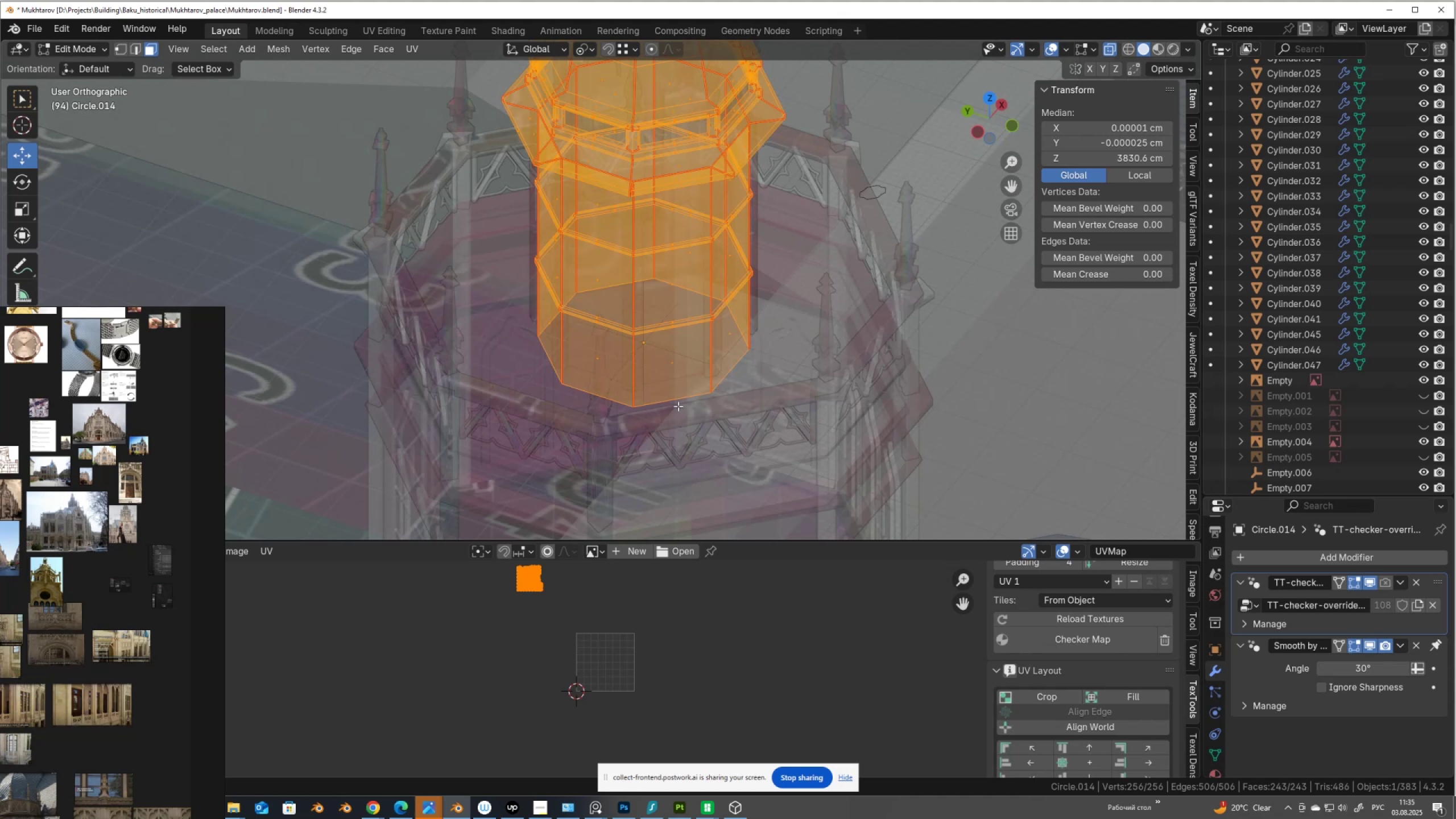 
key(Alt+AltLeft)
 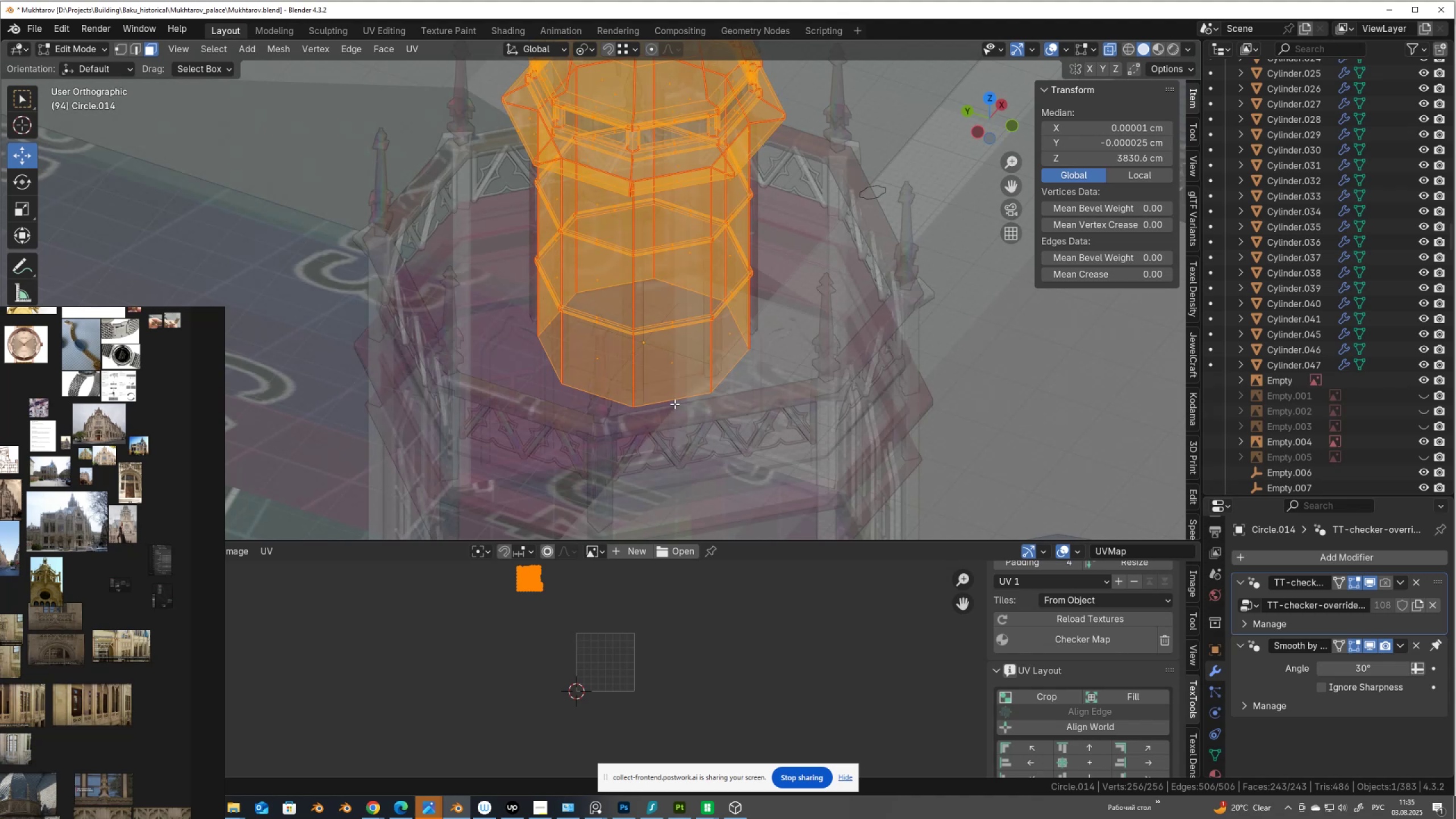 
key(2)
 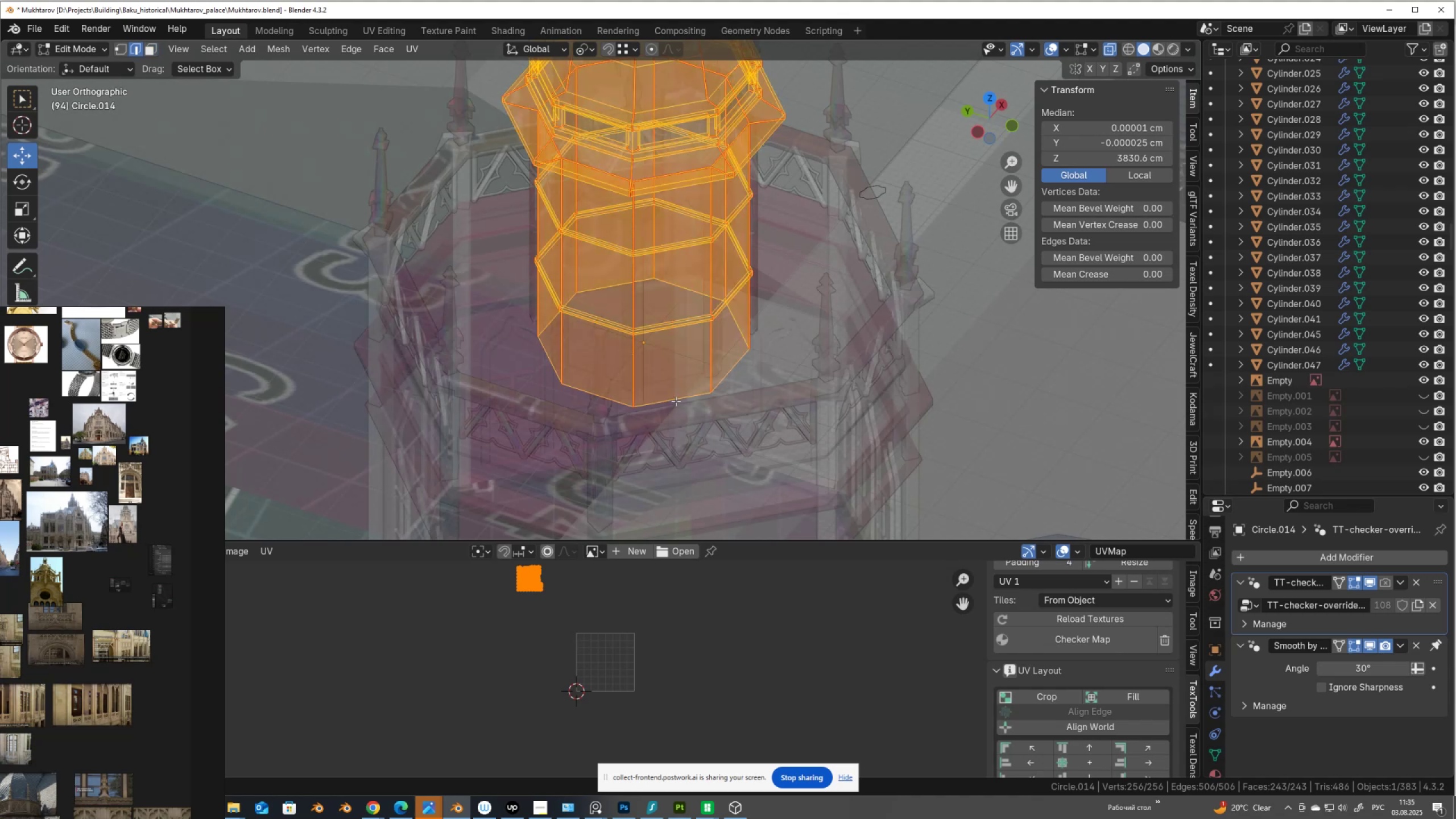 
key(Alt+AltLeft)
 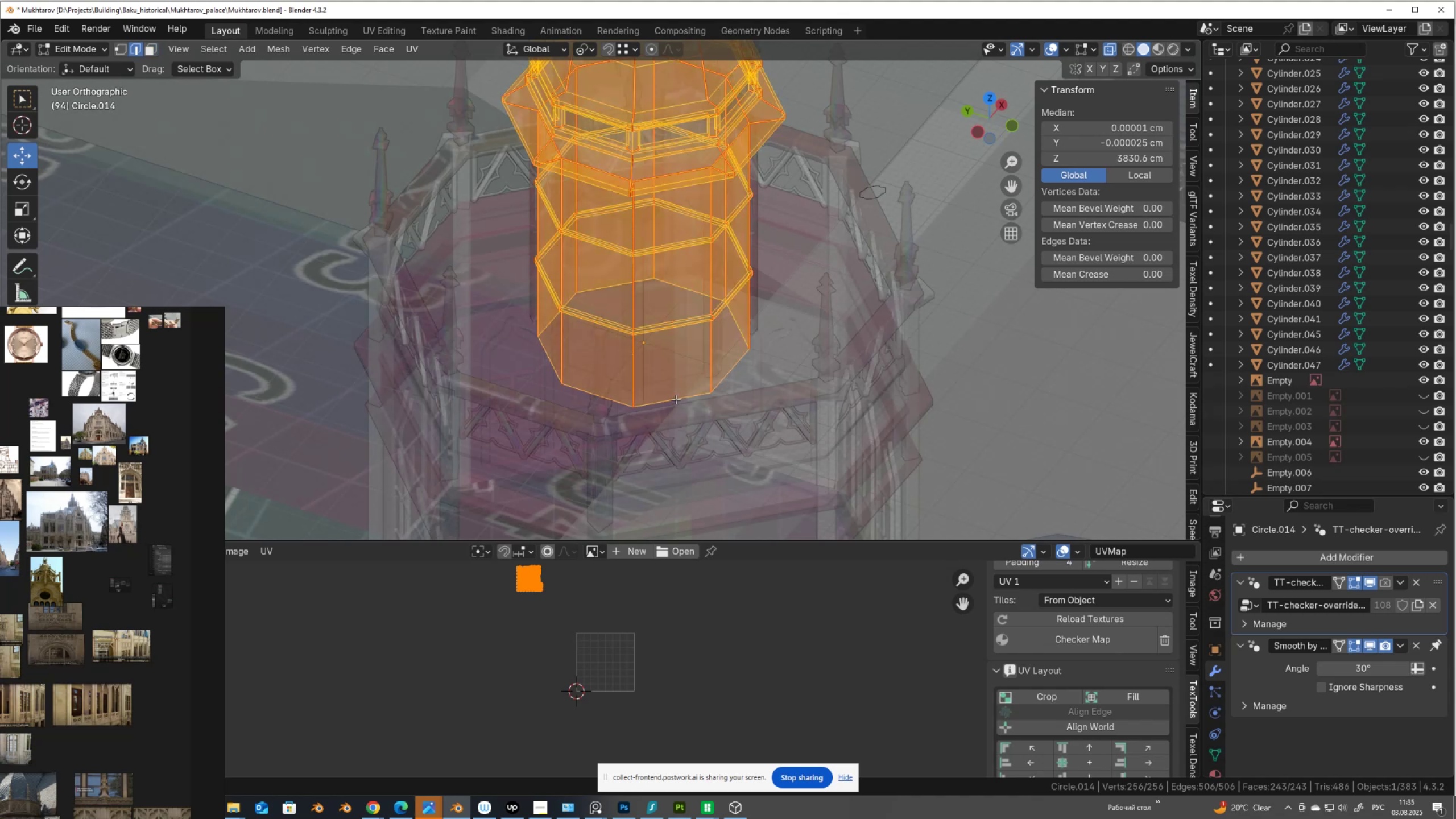 
left_click([676, 399])
 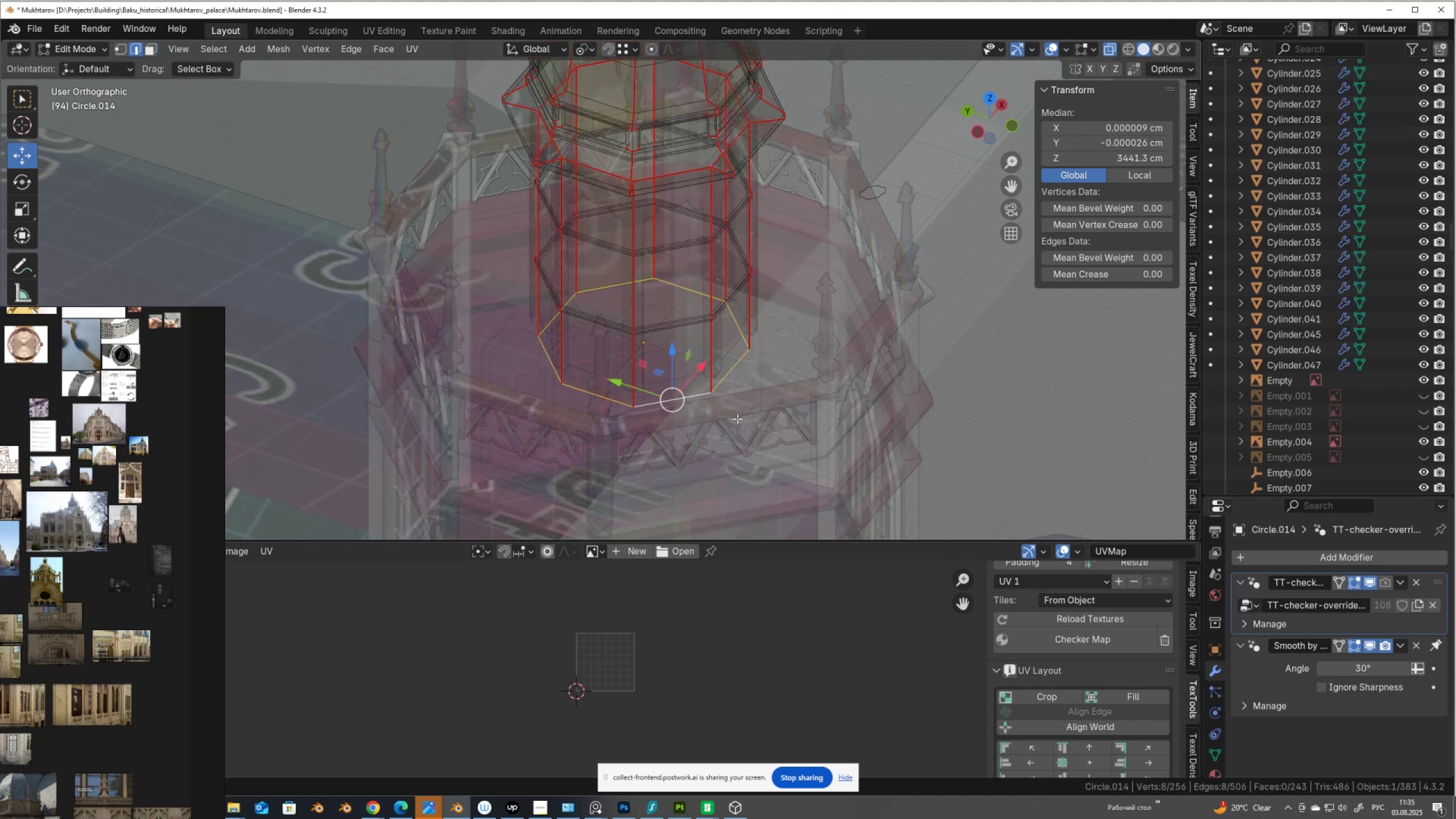 
hold_key(key=AltLeft, duration=0.41)
 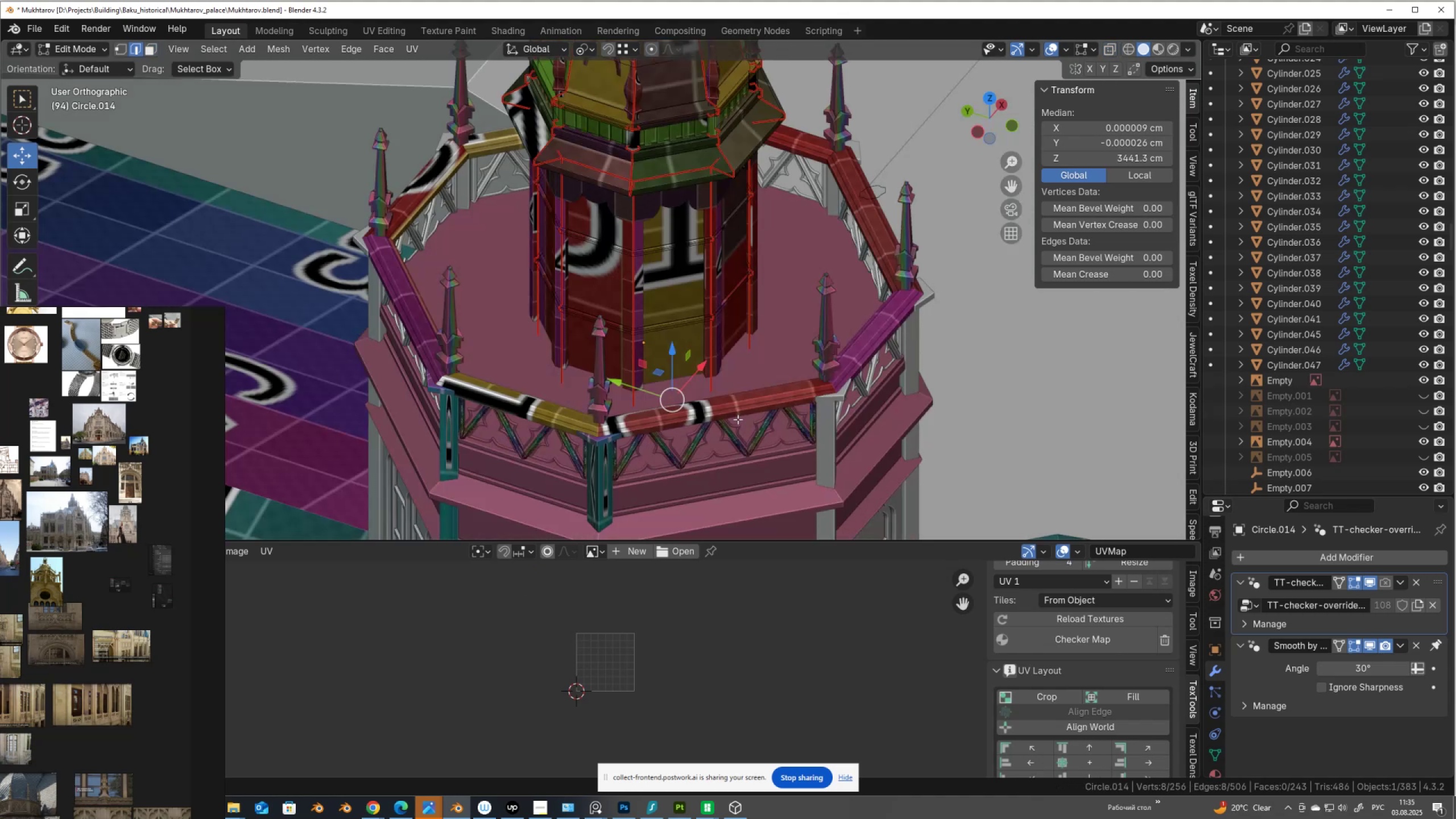 
type(zgg)
 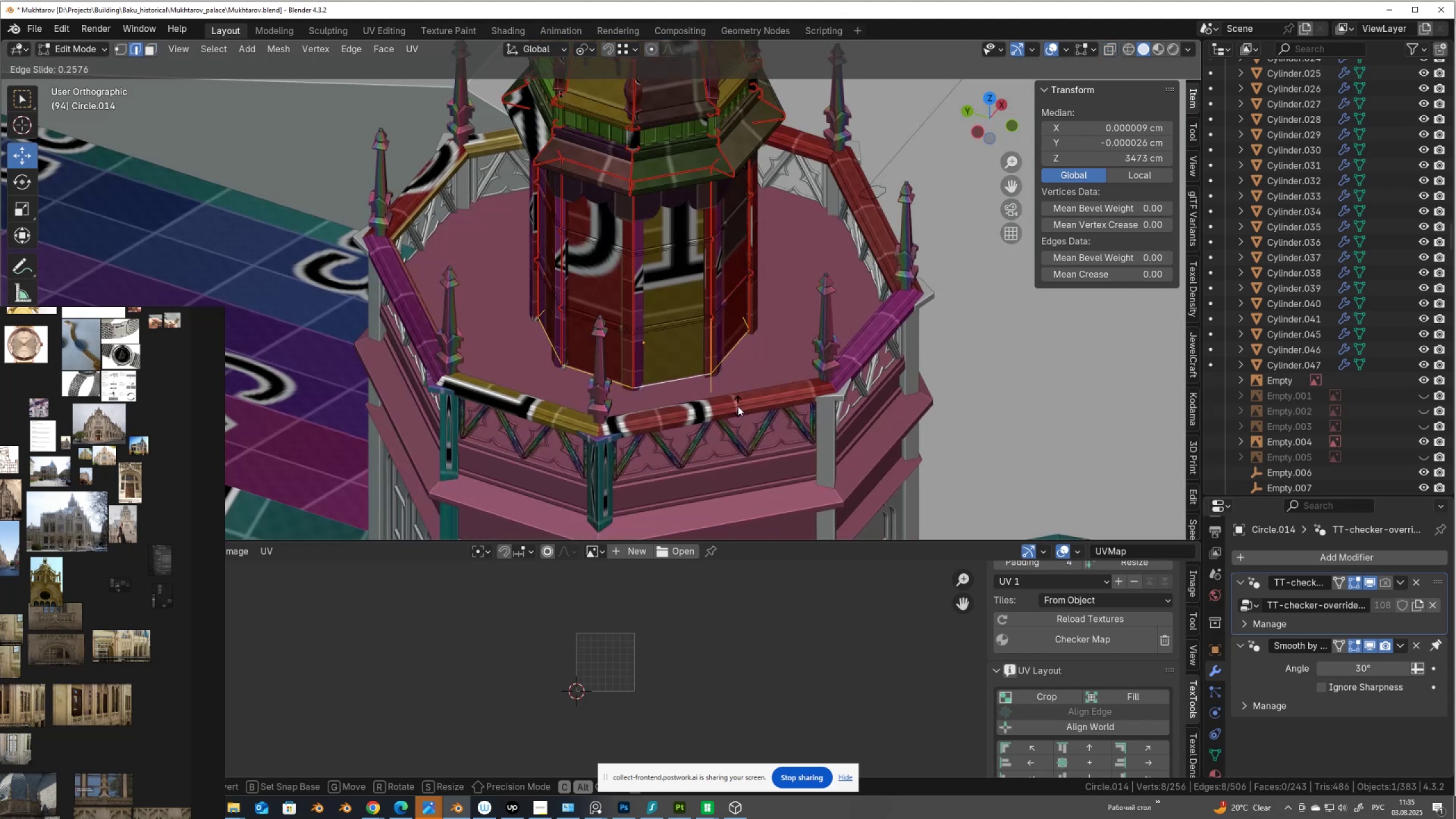 
left_click([738, 406])
 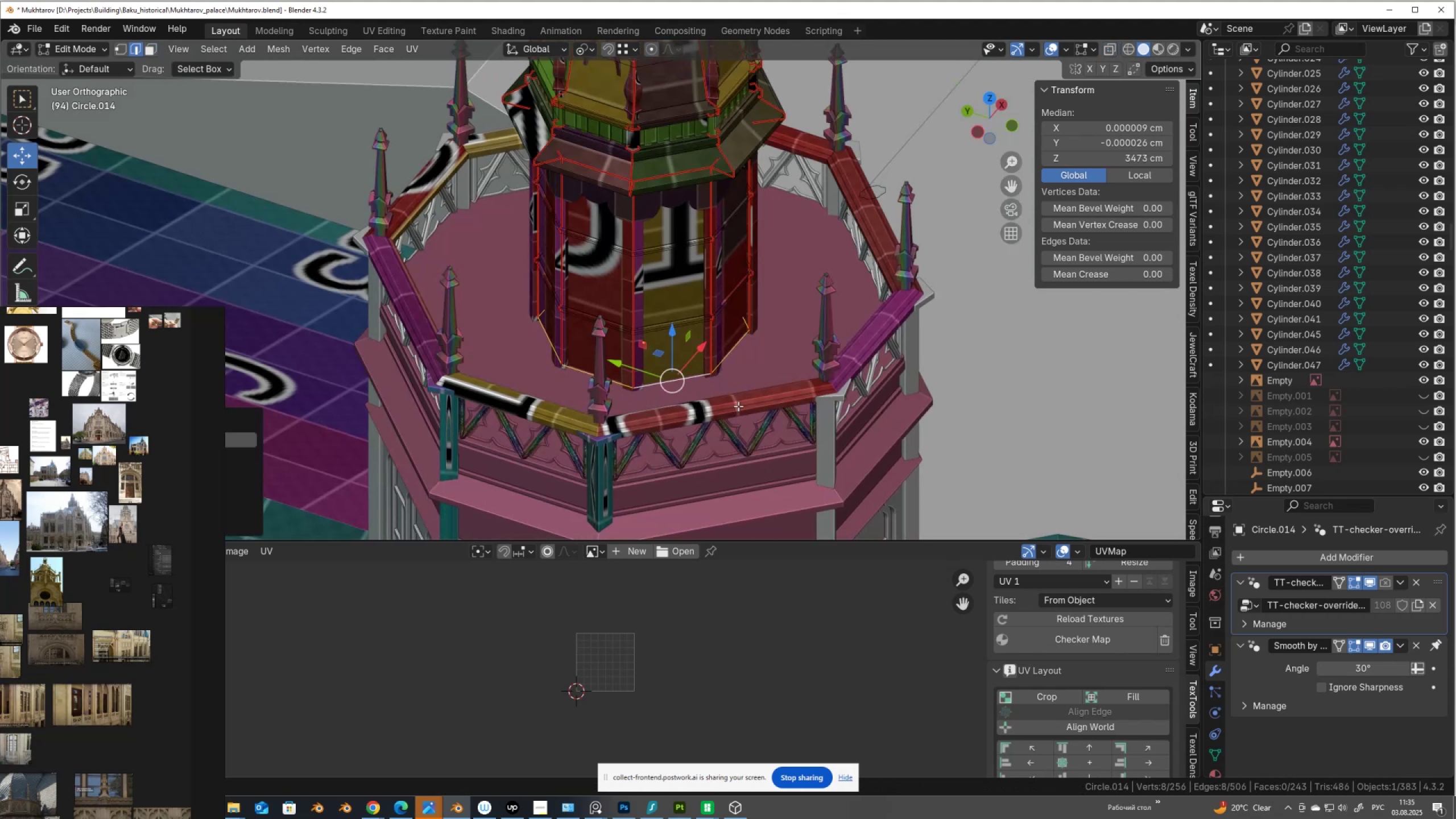 
key(Tab)
 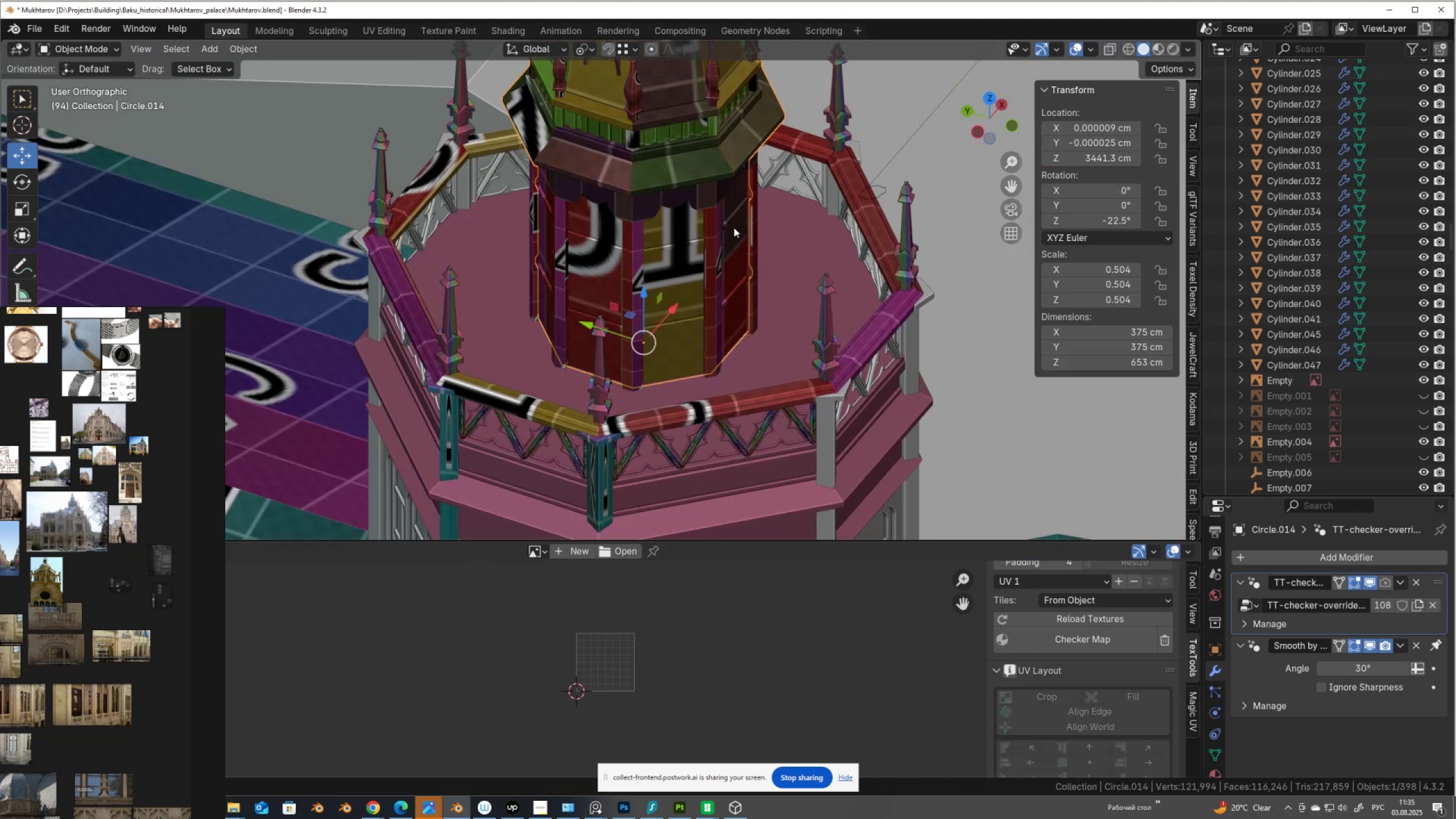 
scroll: coordinate [734, 228], scroll_direction: down, amount: 3.0
 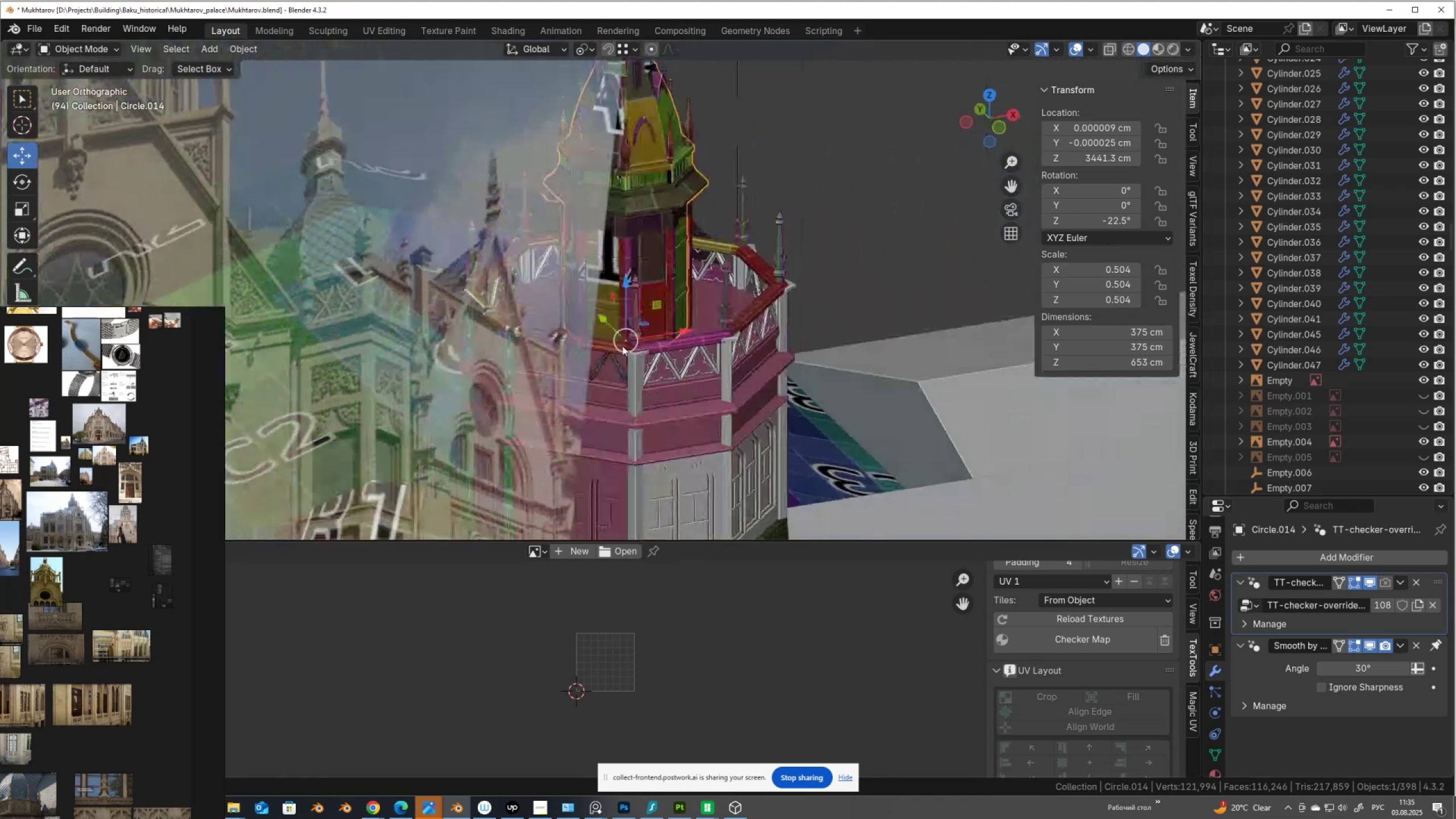 
key(Tab)
key(Tab)
key(Tab)
type(au)
 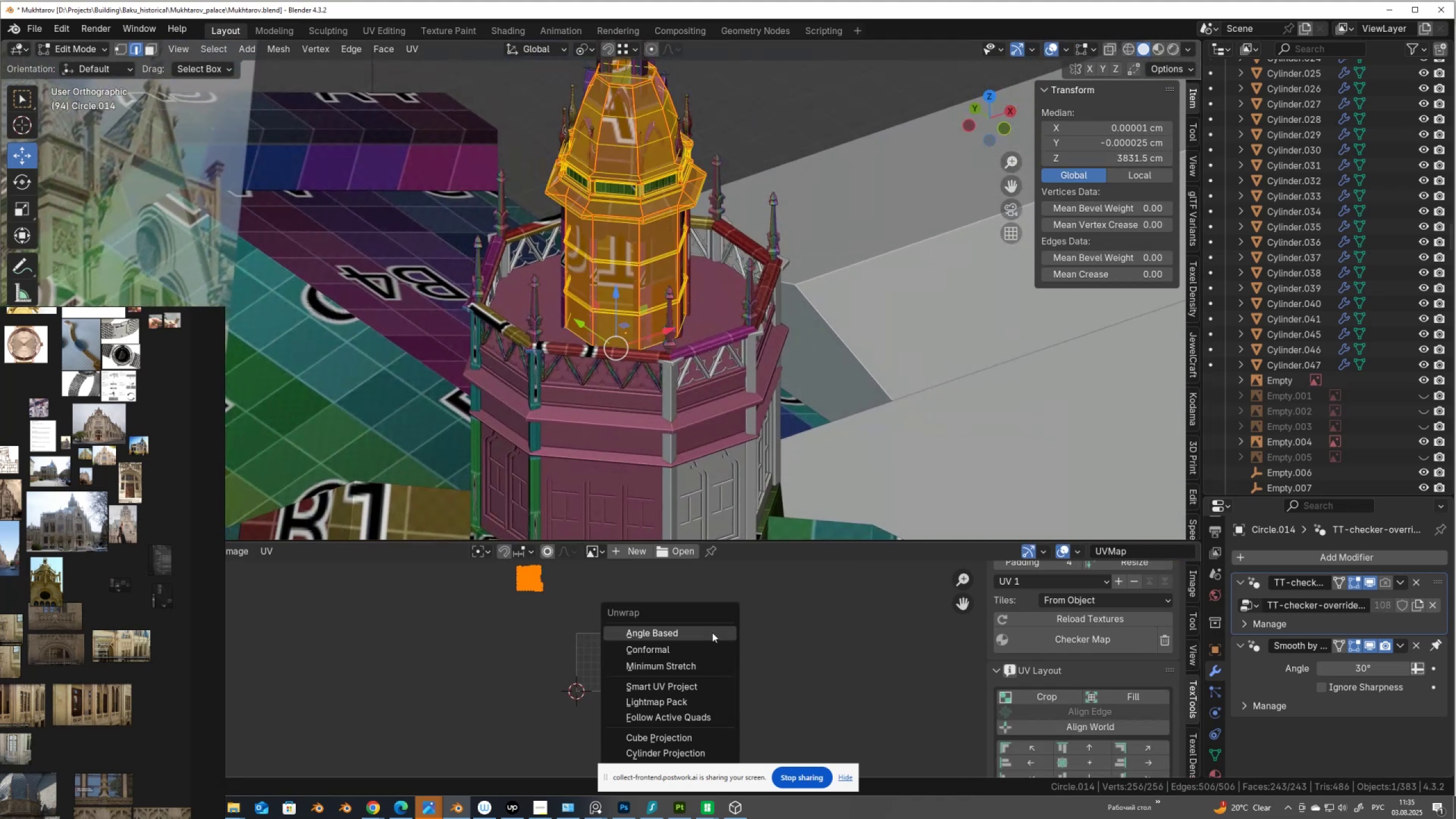 
scroll: coordinate [544, 601], scroll_direction: up, amount: 2.0
 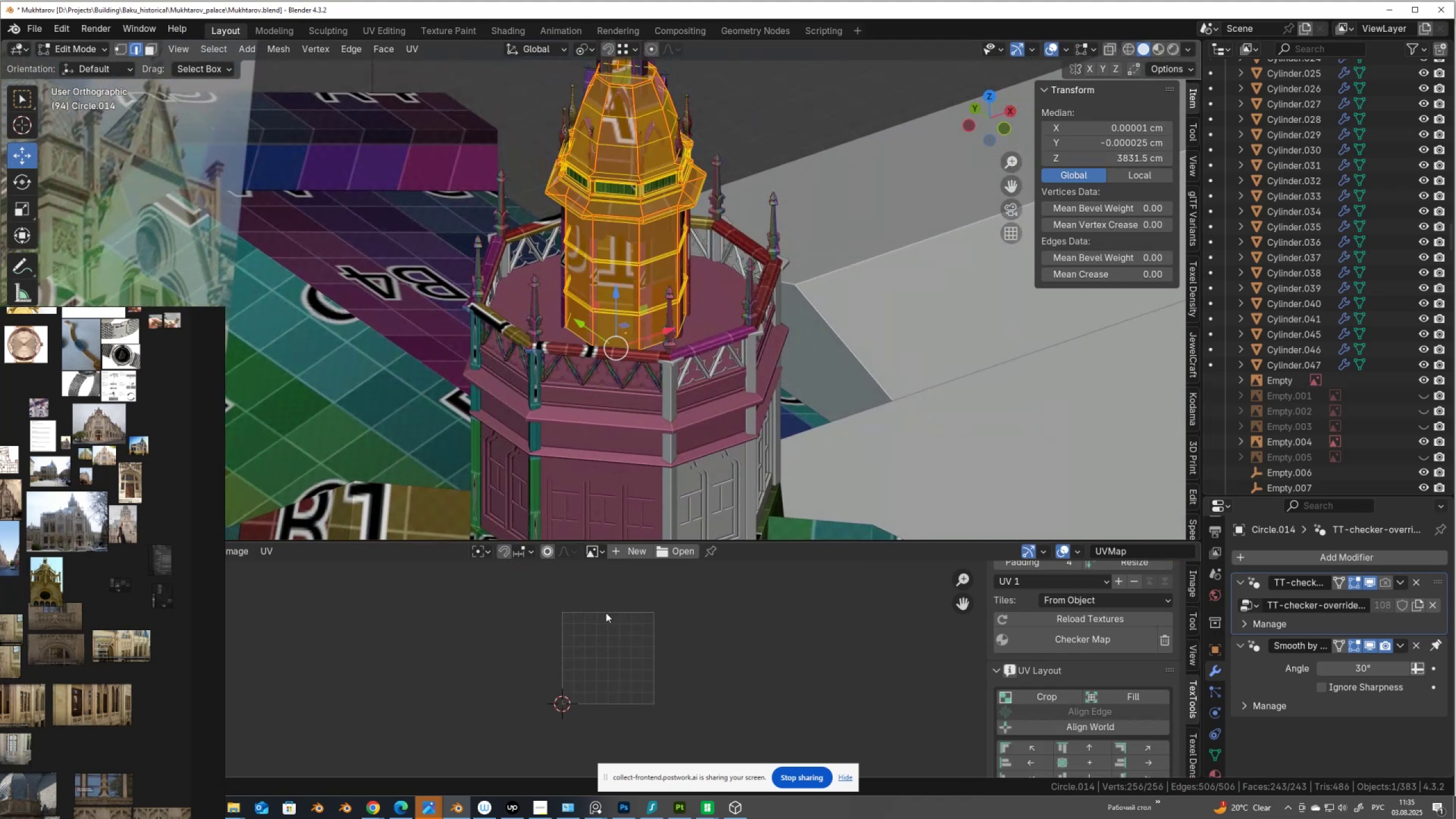 
scroll: coordinate [712, 632], scroll_direction: down, amount: 2.0
 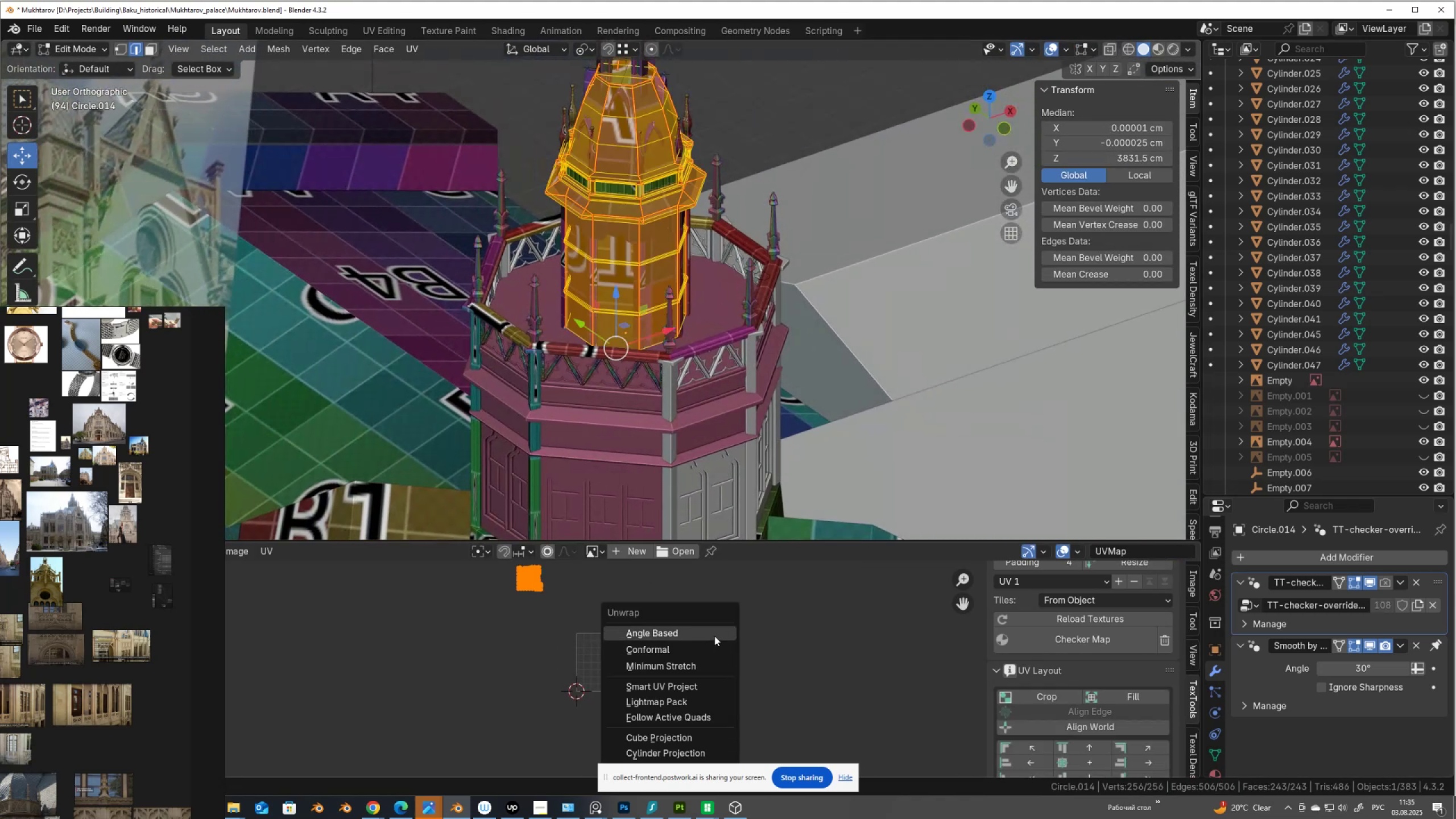 
left_click([716, 646])
 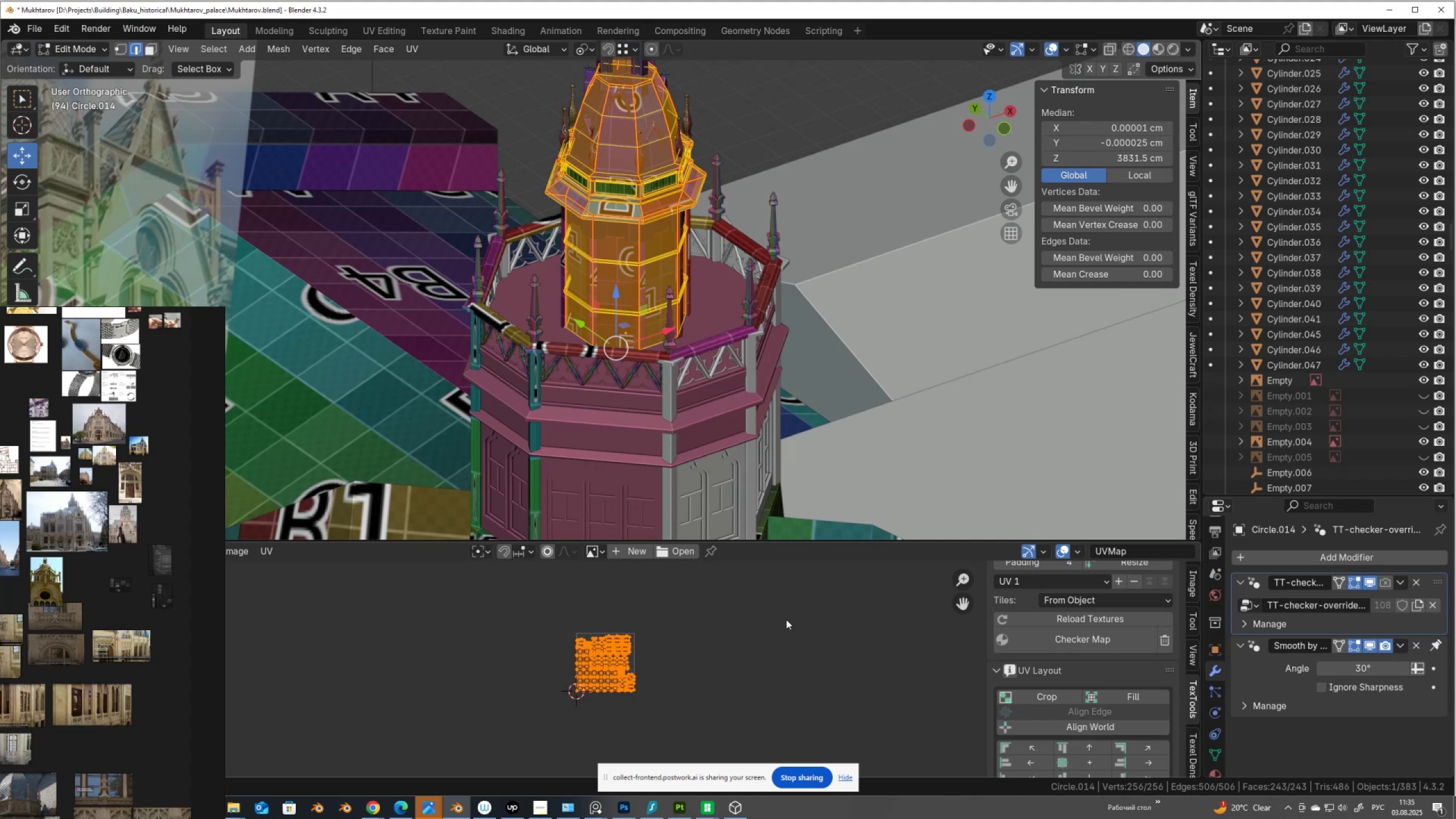 
key(S)
 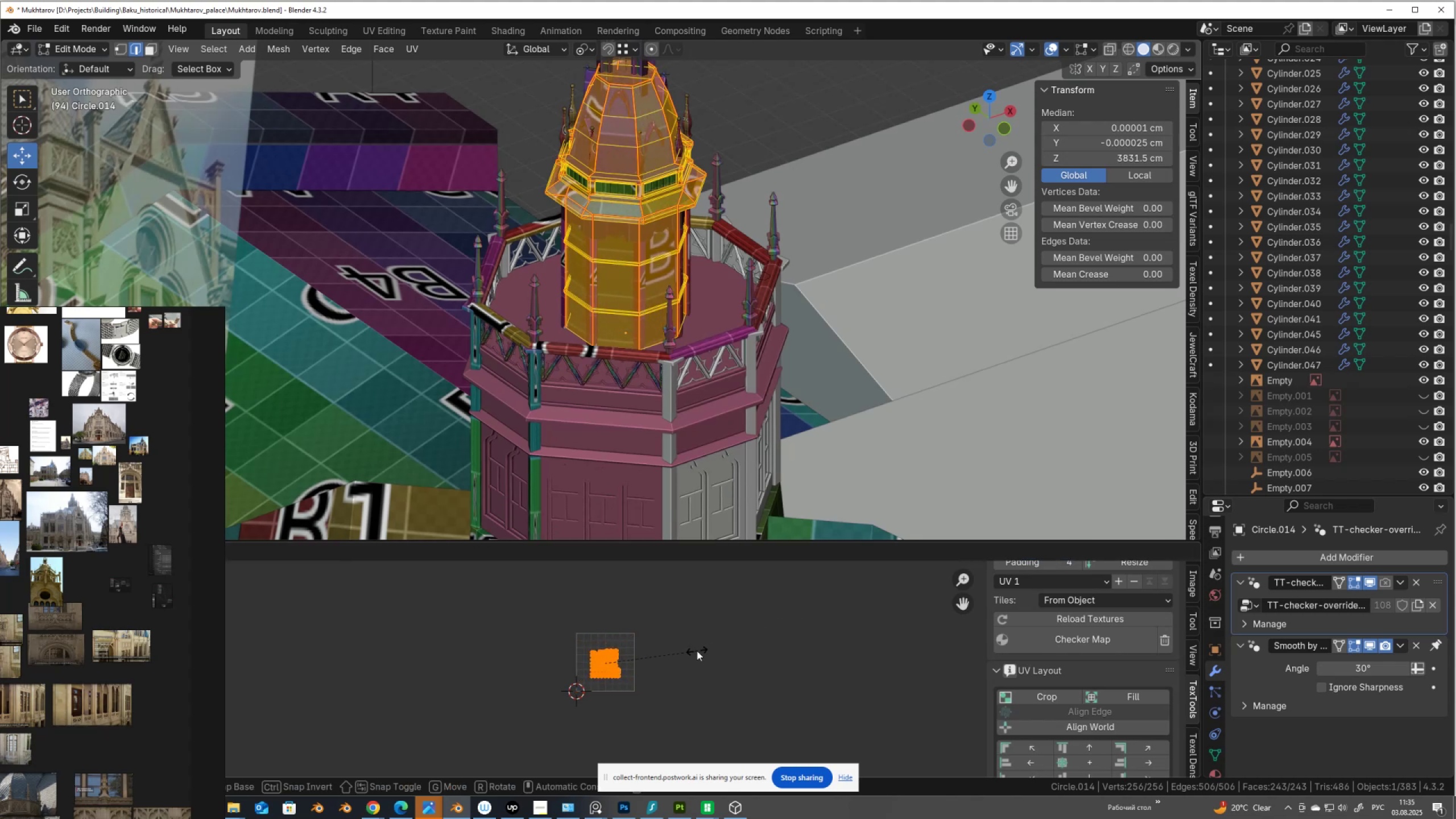 
left_click([697, 651])
 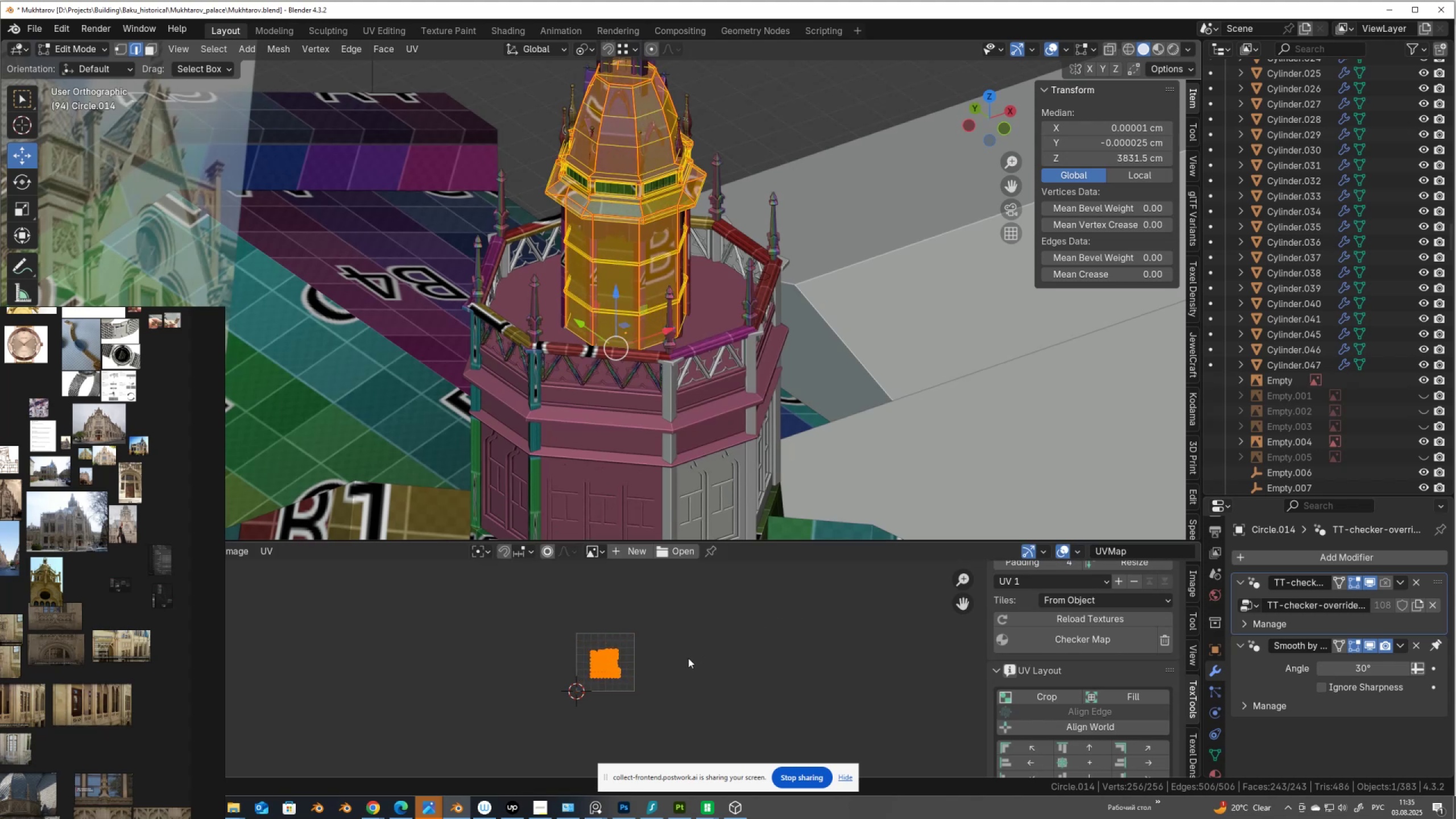 
key(G)
 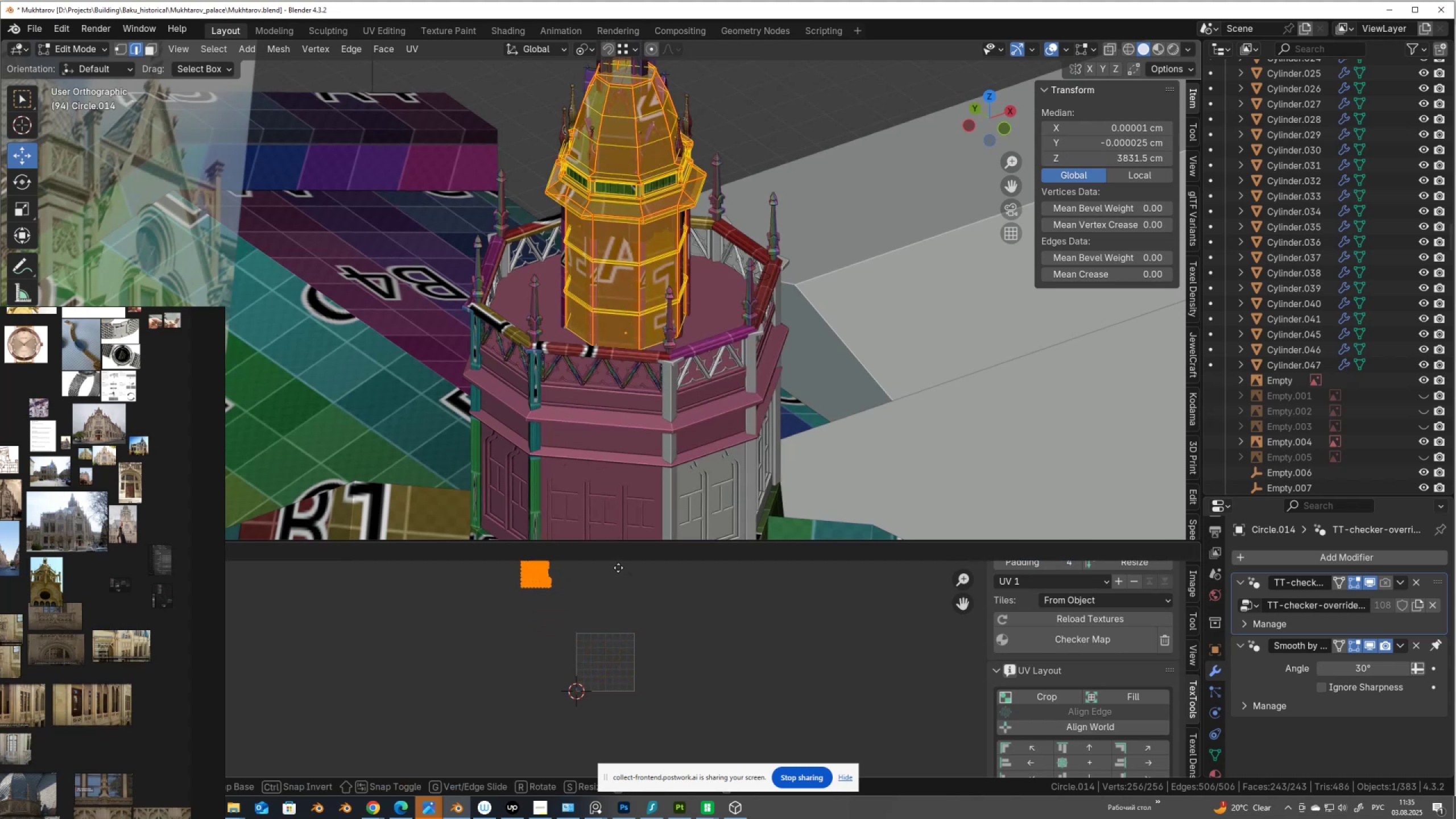 
left_click([618, 565])
 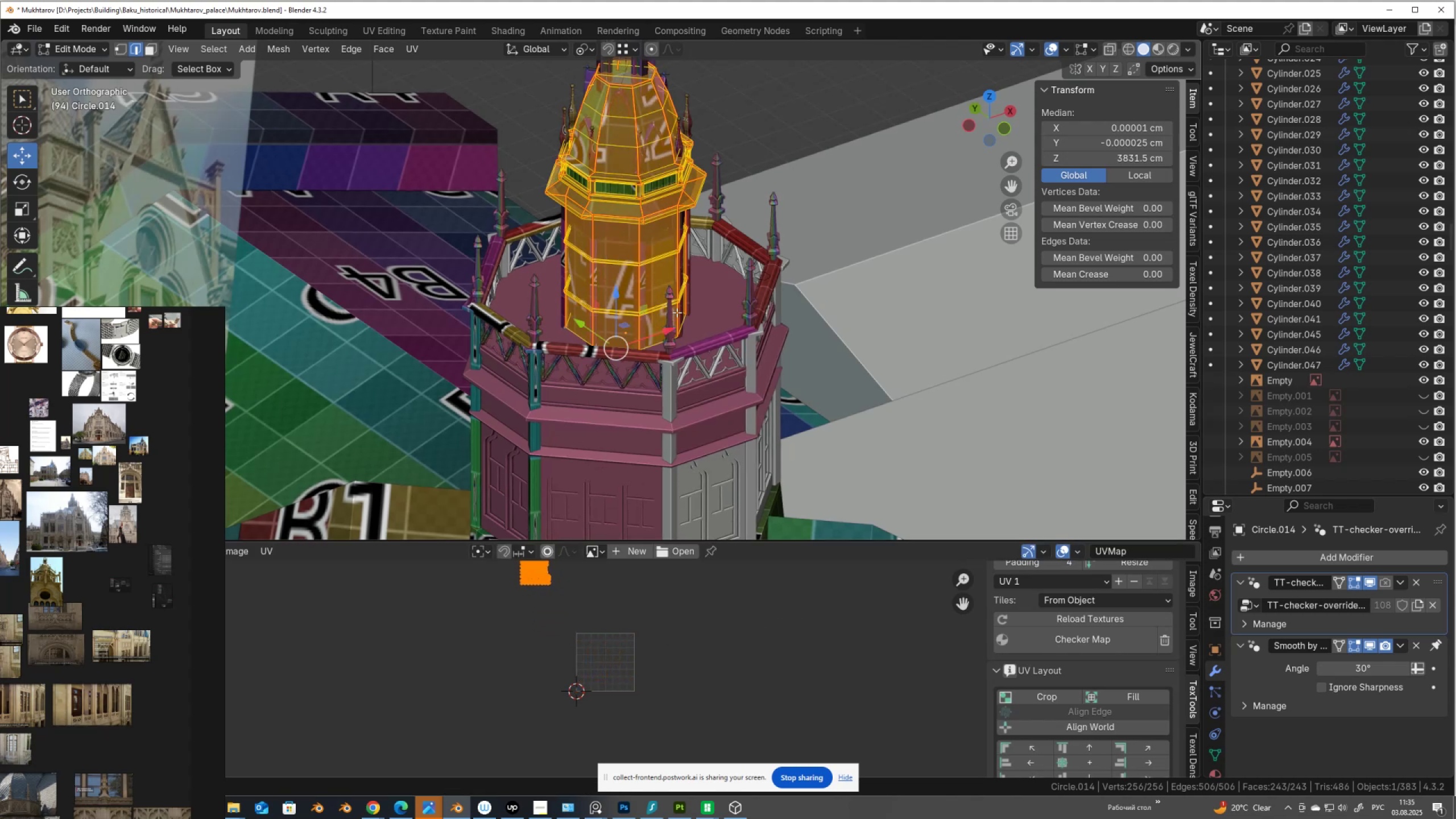 
key(Tab)
 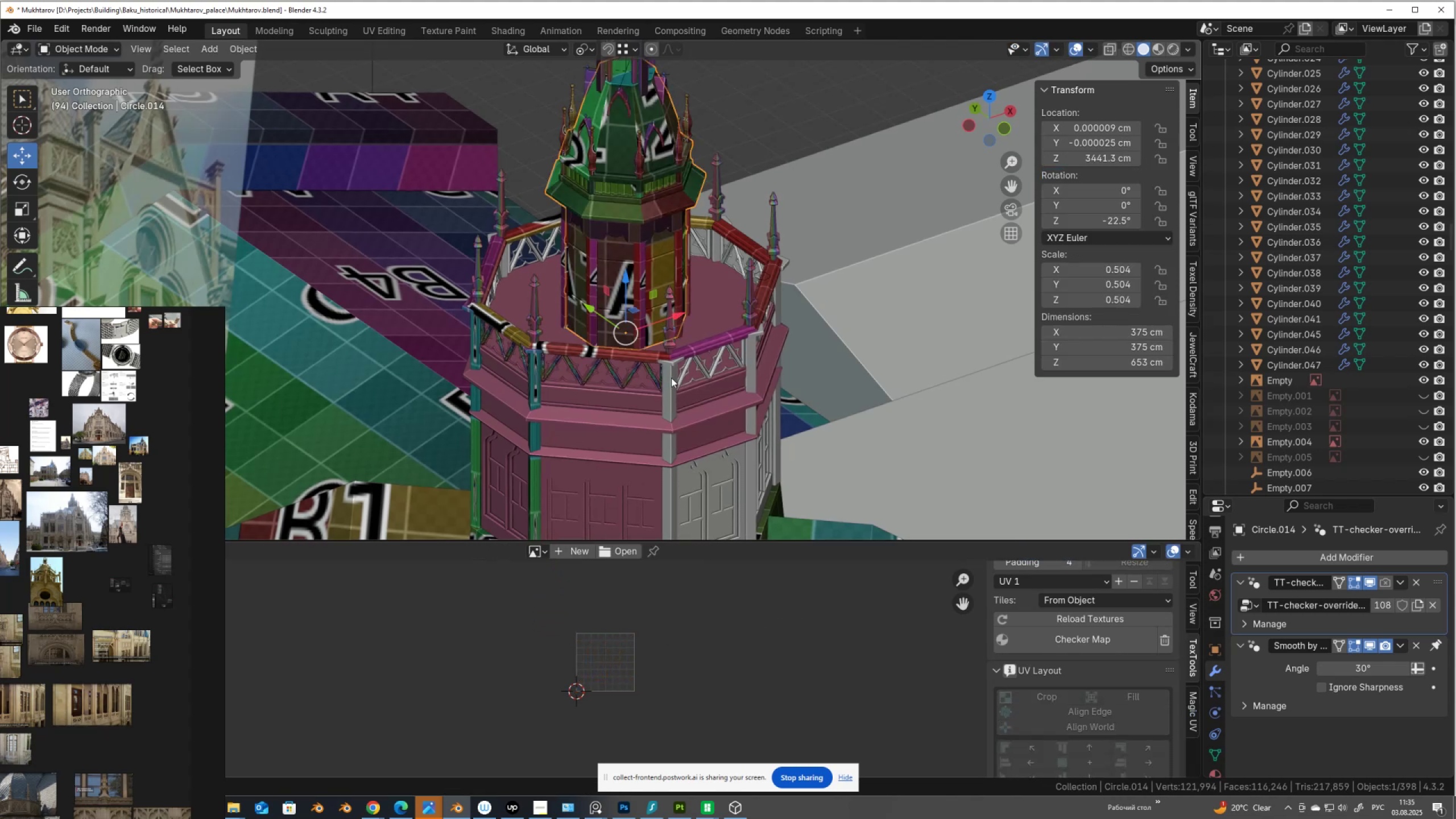 
scroll: coordinate [664, 374], scroll_direction: up, amount: 2.0
 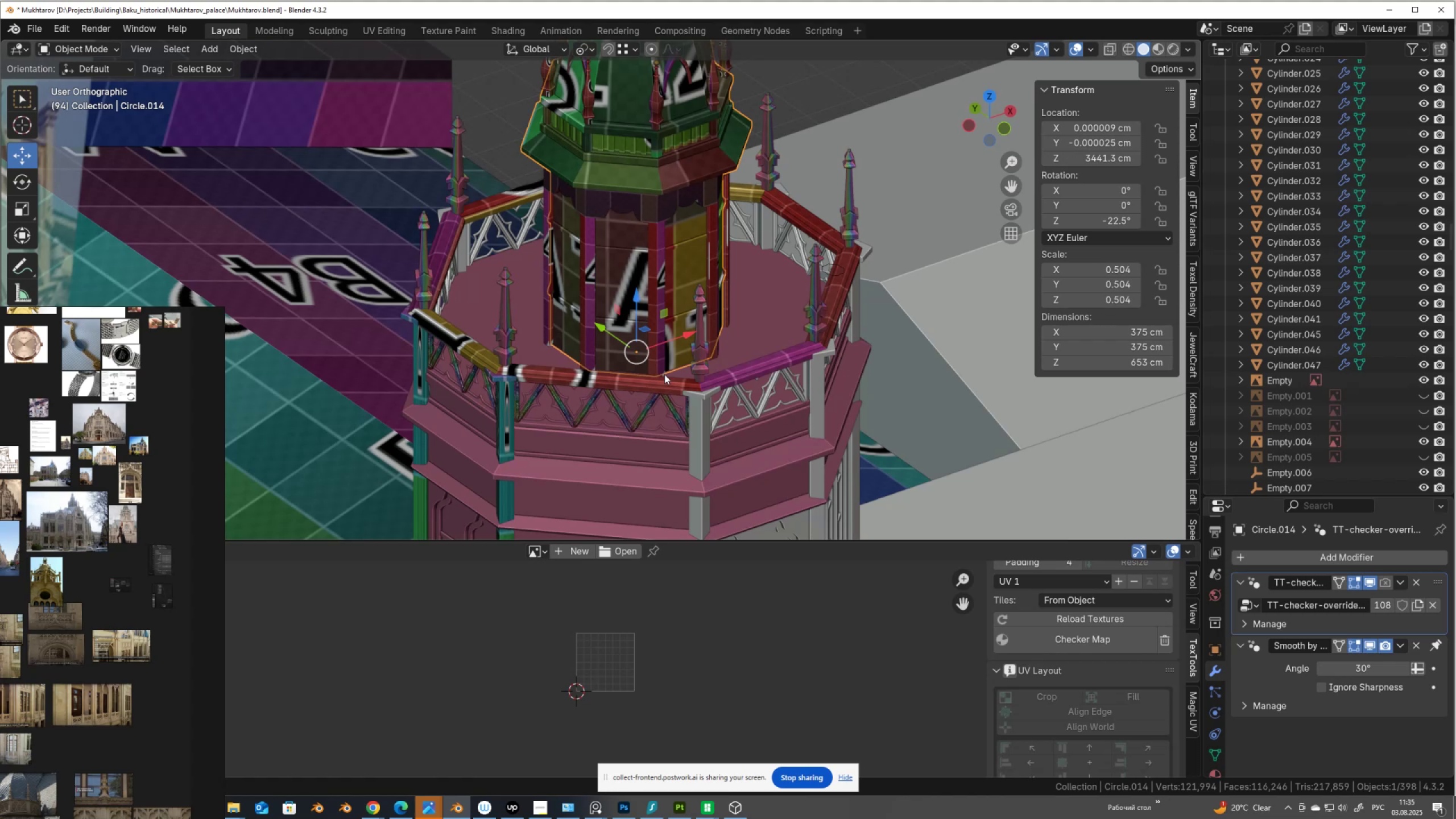 
wait(7.71)
 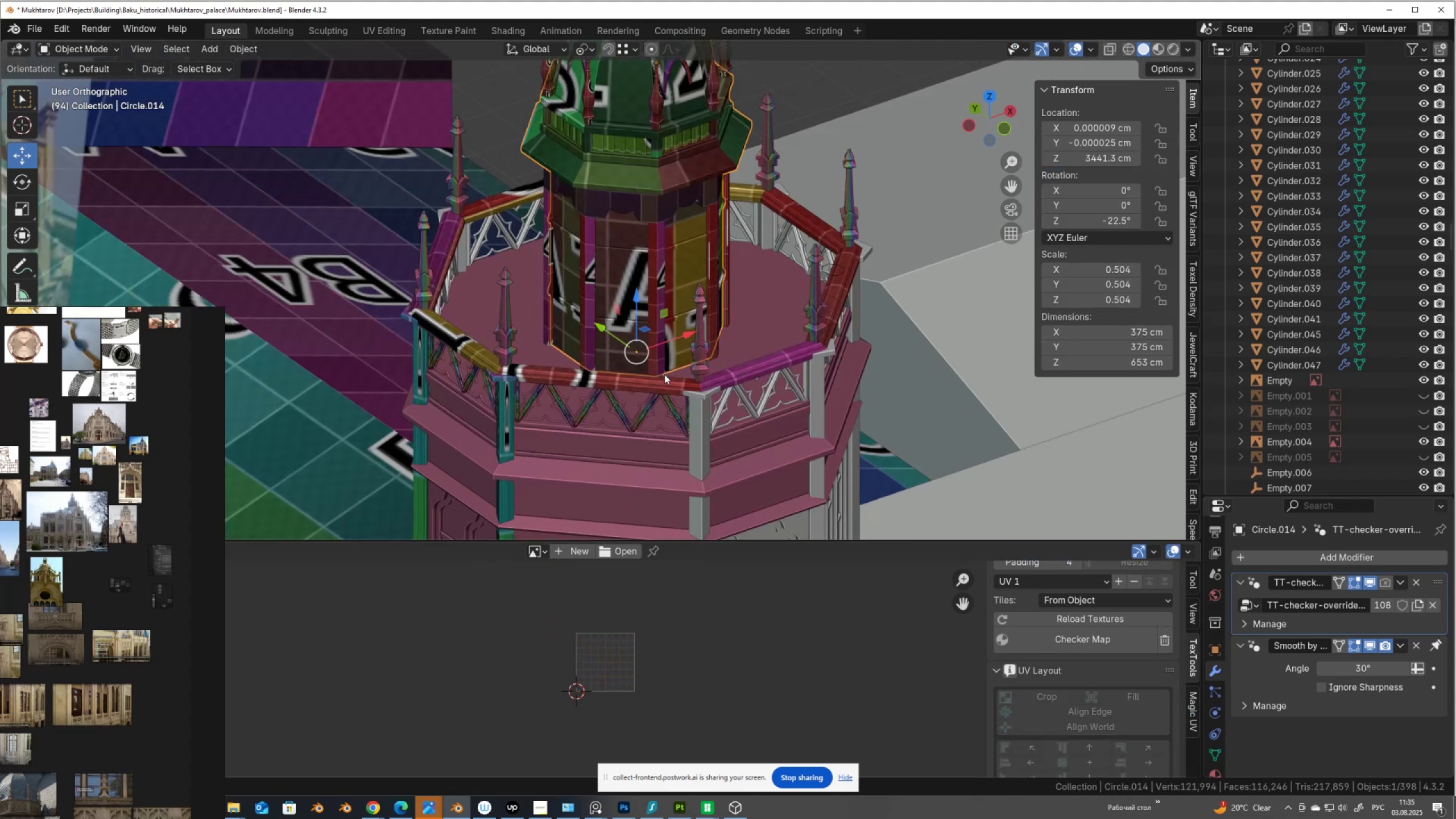 
key(Control+A)
 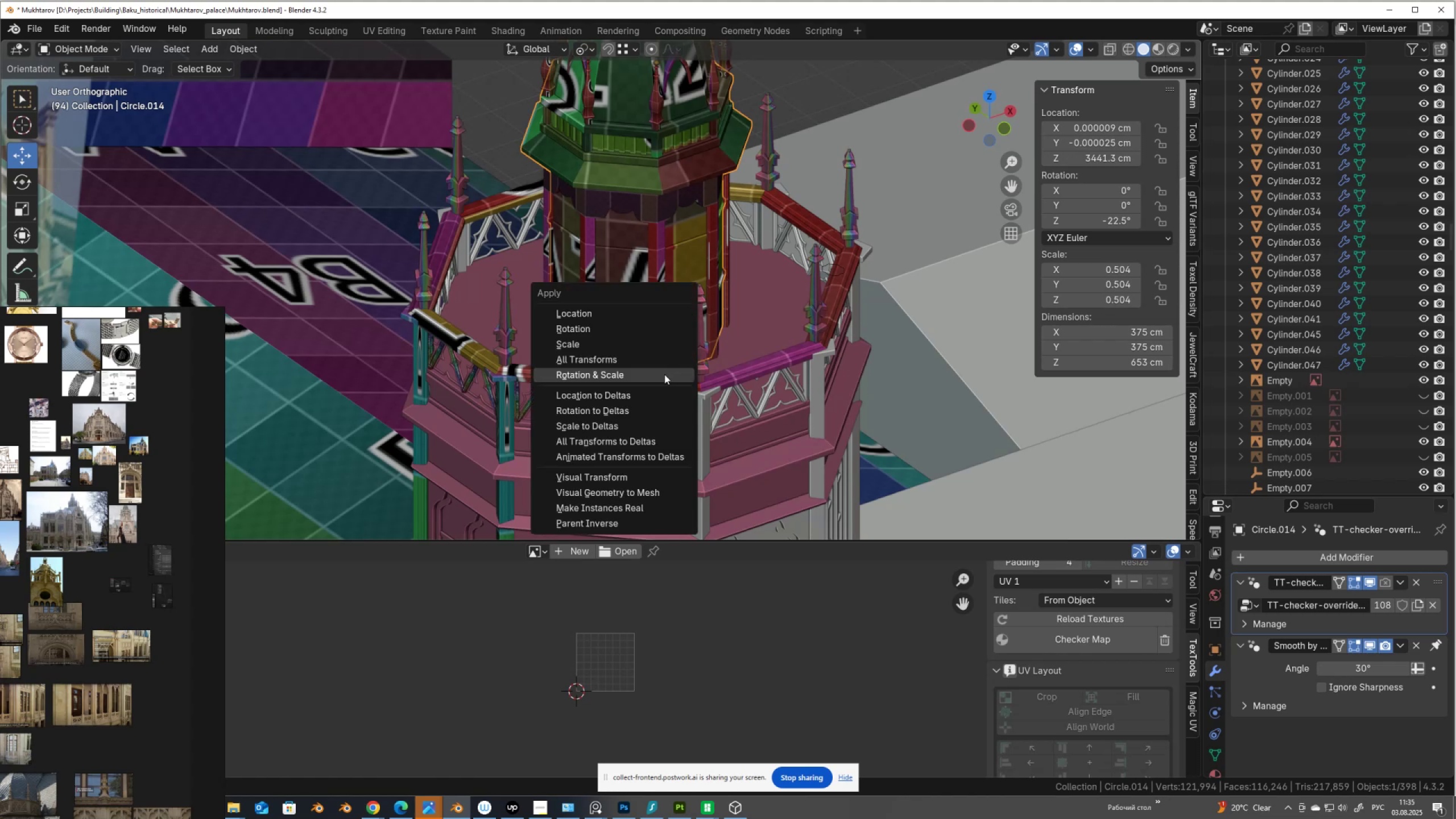 
left_click([664, 374])
 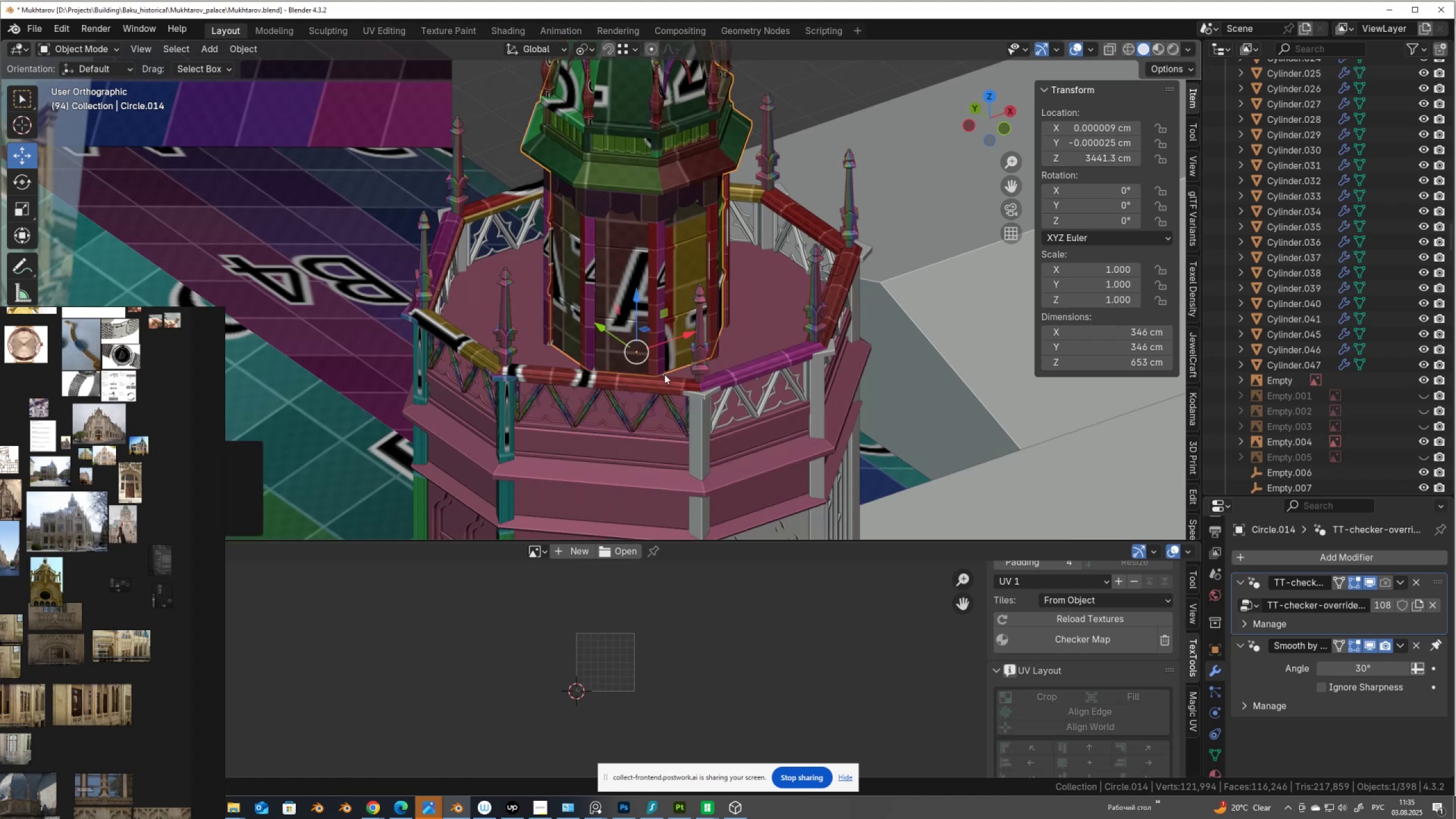 
hold_key(key=ShiftLeft, duration=0.69)
 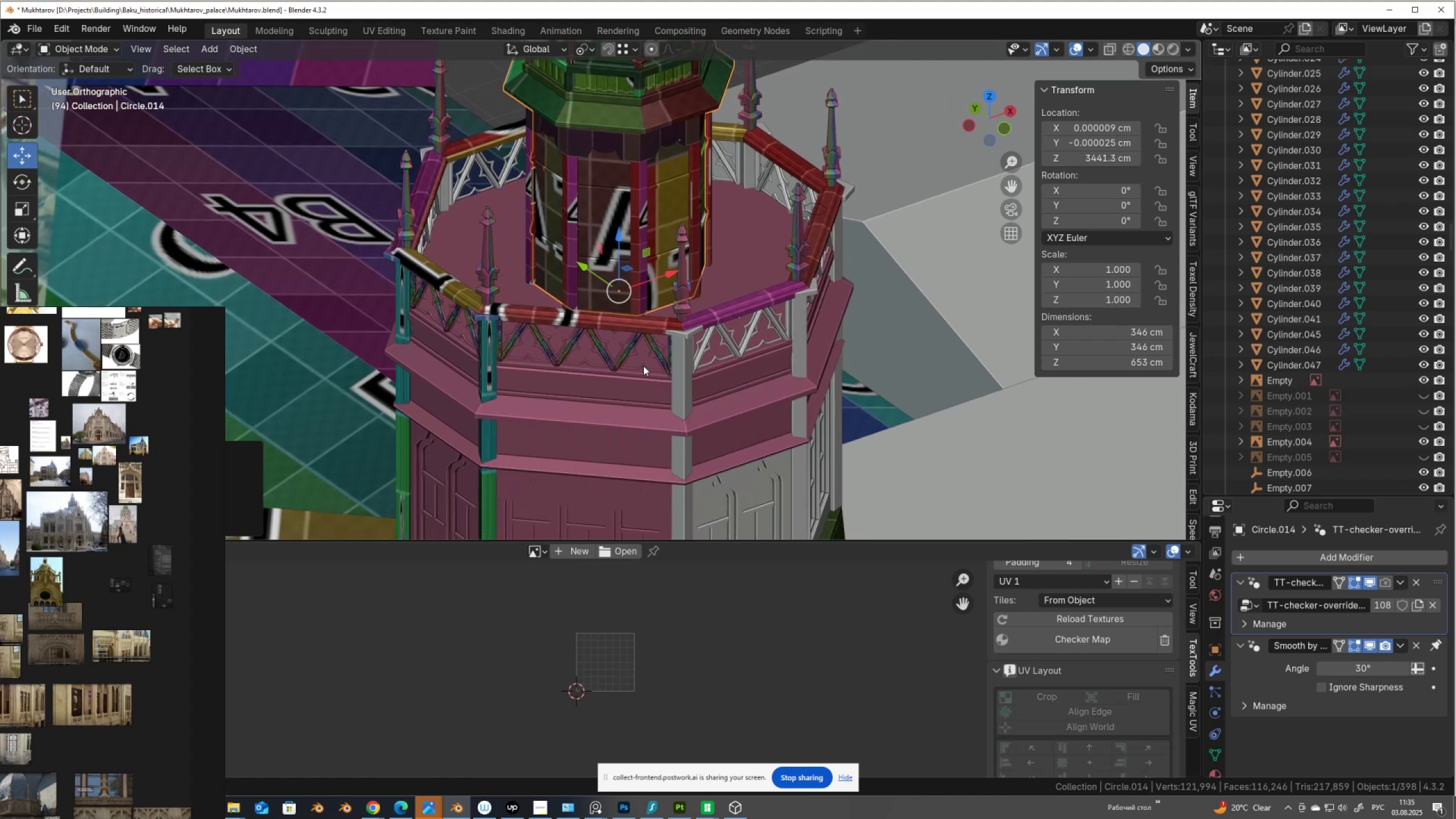 
scroll: coordinate [643, 366], scroll_direction: down, amount: 2.0
 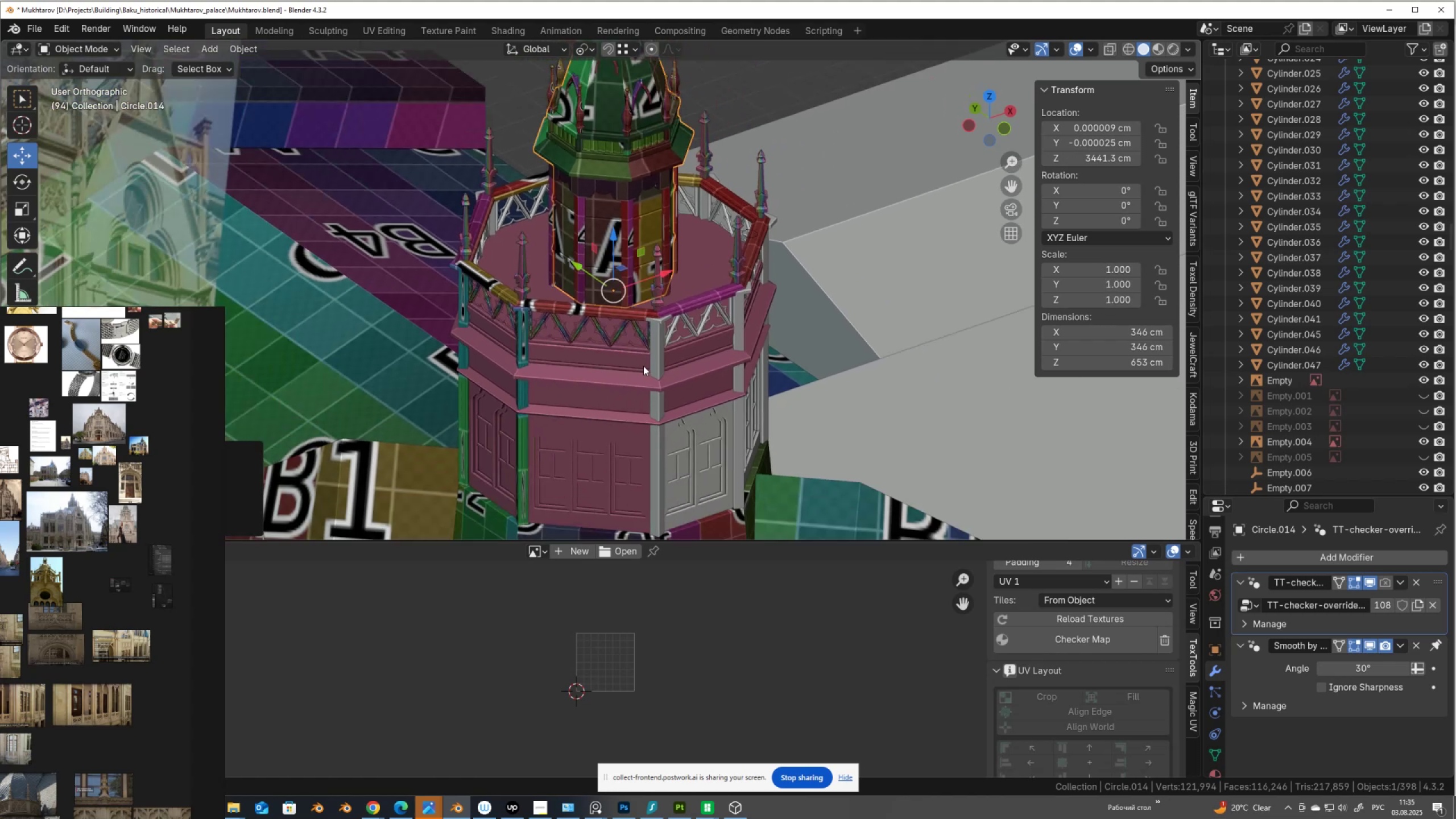 
scroll: coordinate [643, 366], scroll_direction: up, amount: 6.0
 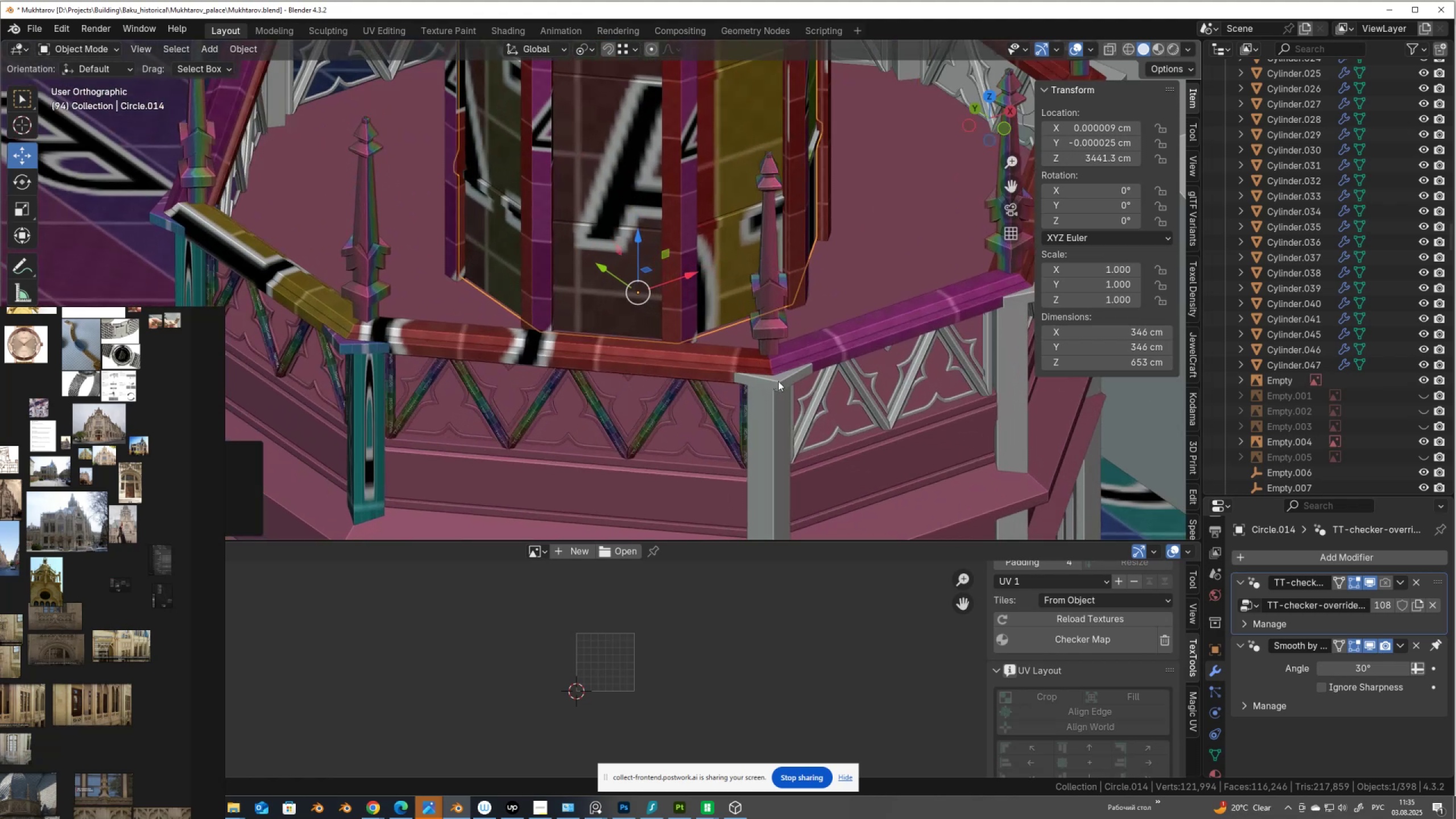 
scroll: coordinate [778, 380], scroll_direction: down, amount: 6.0
 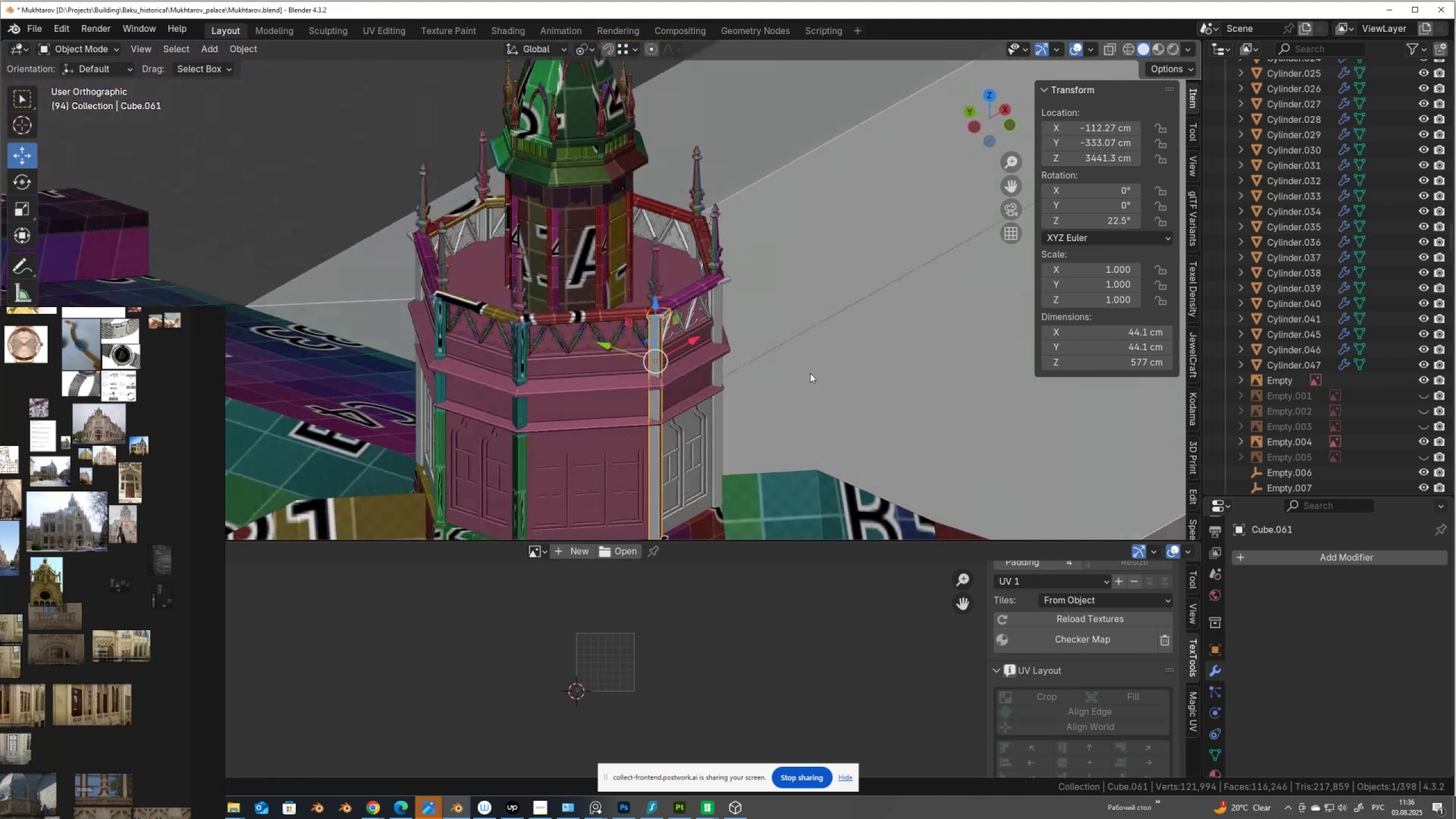 
key(Tab)
 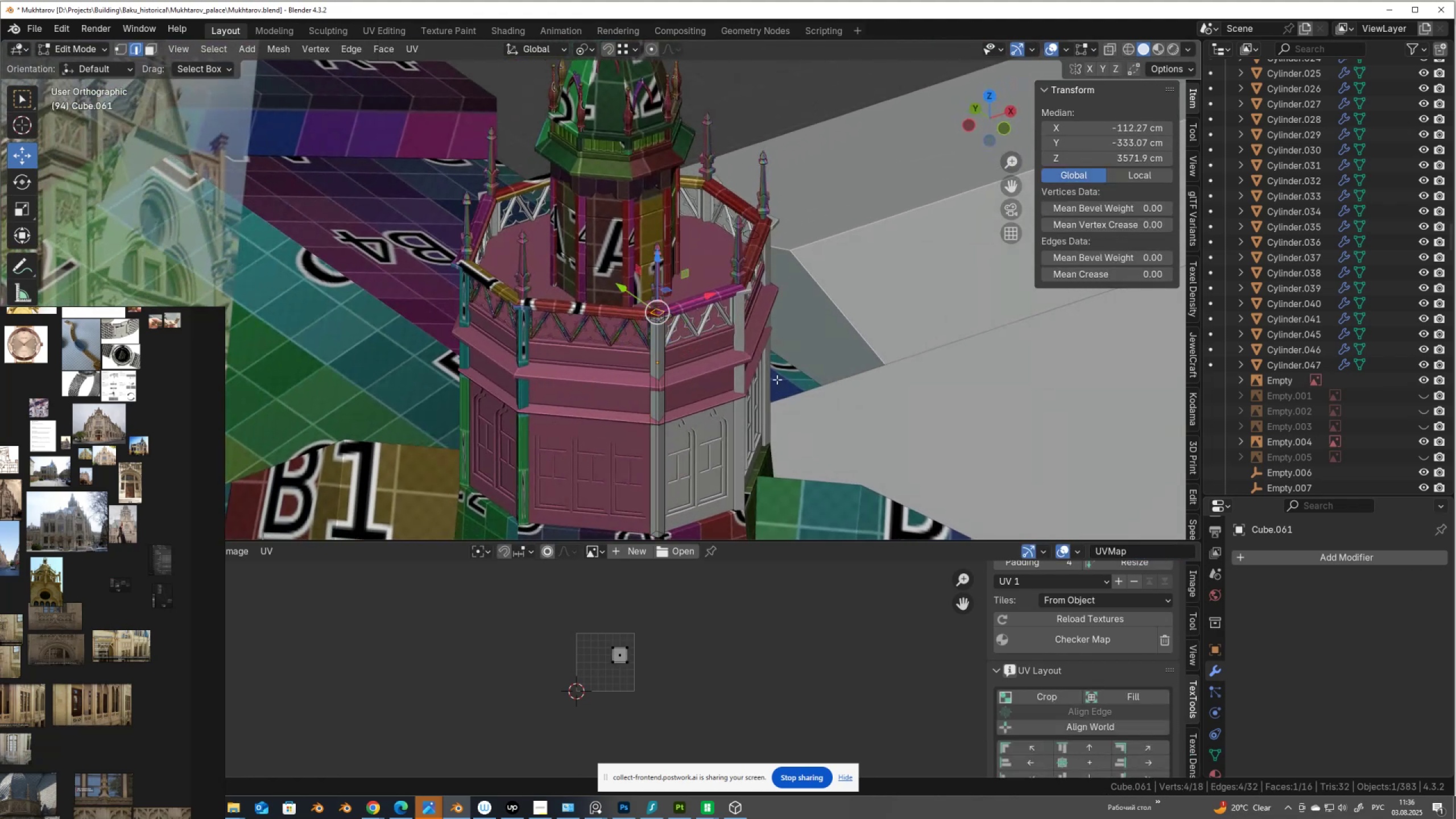 
scroll: coordinate [777, 379], scroll_direction: up, amount: 3.0
 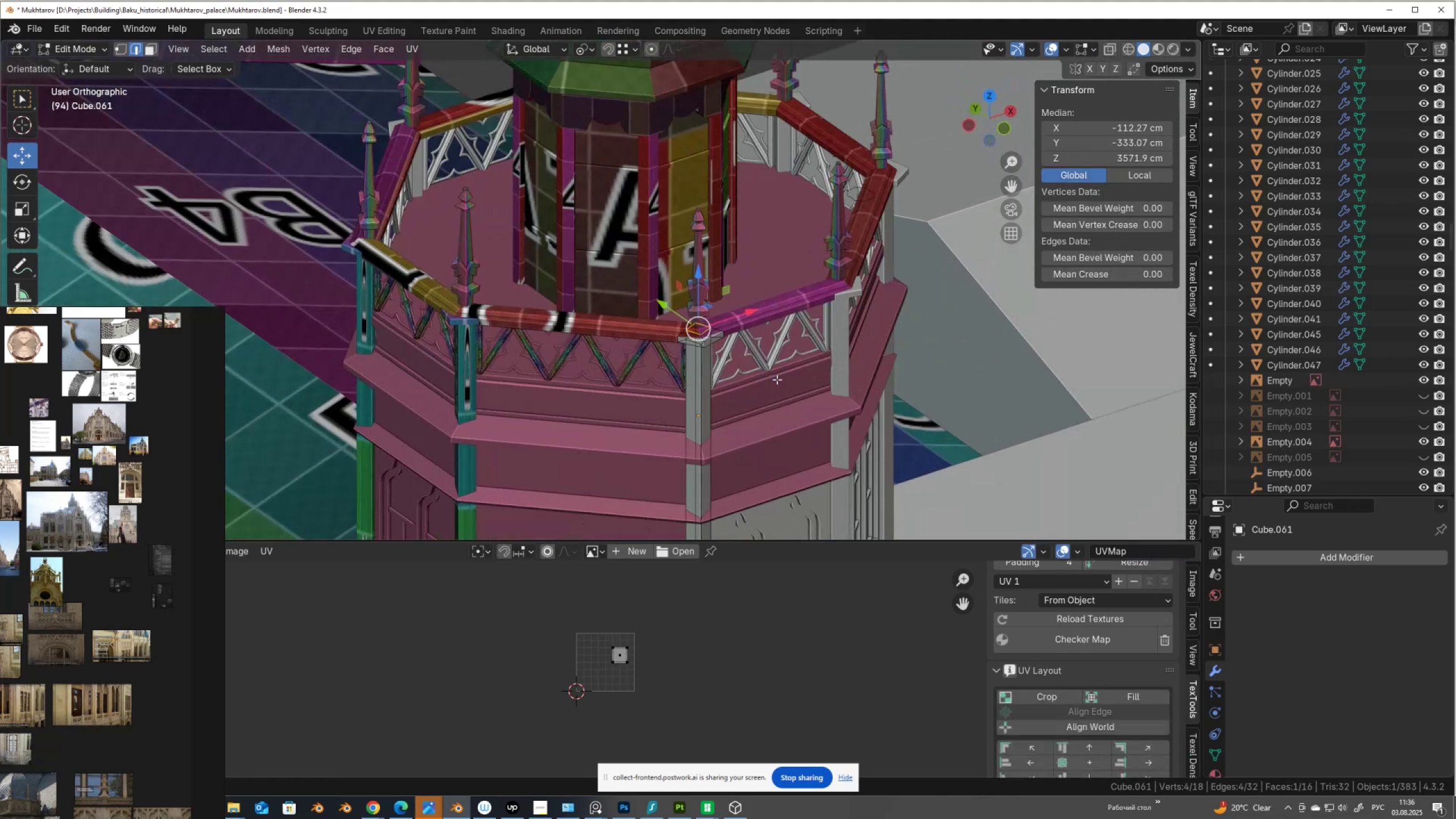 
key(Tab)
 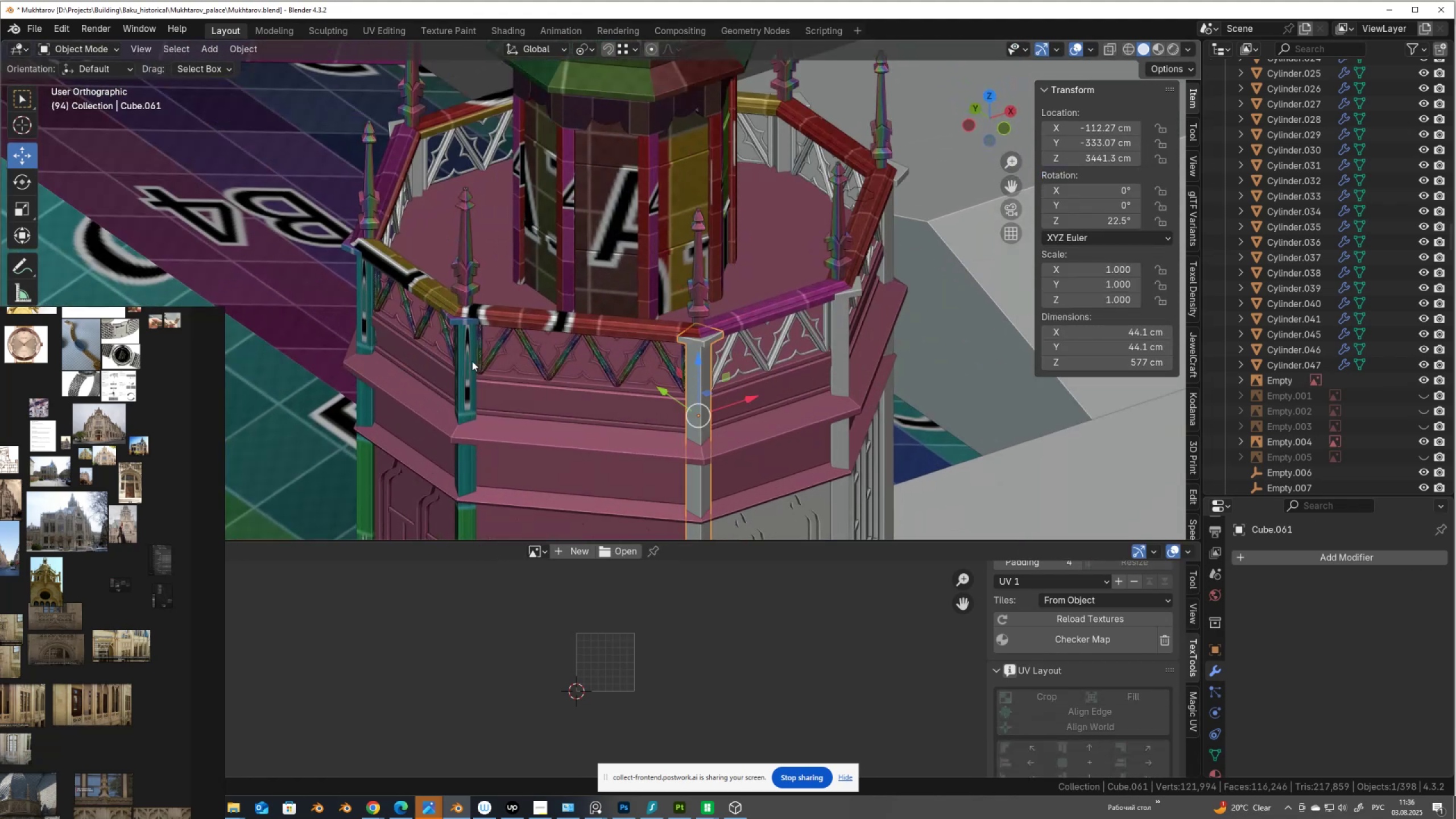 
left_click([467, 360])
 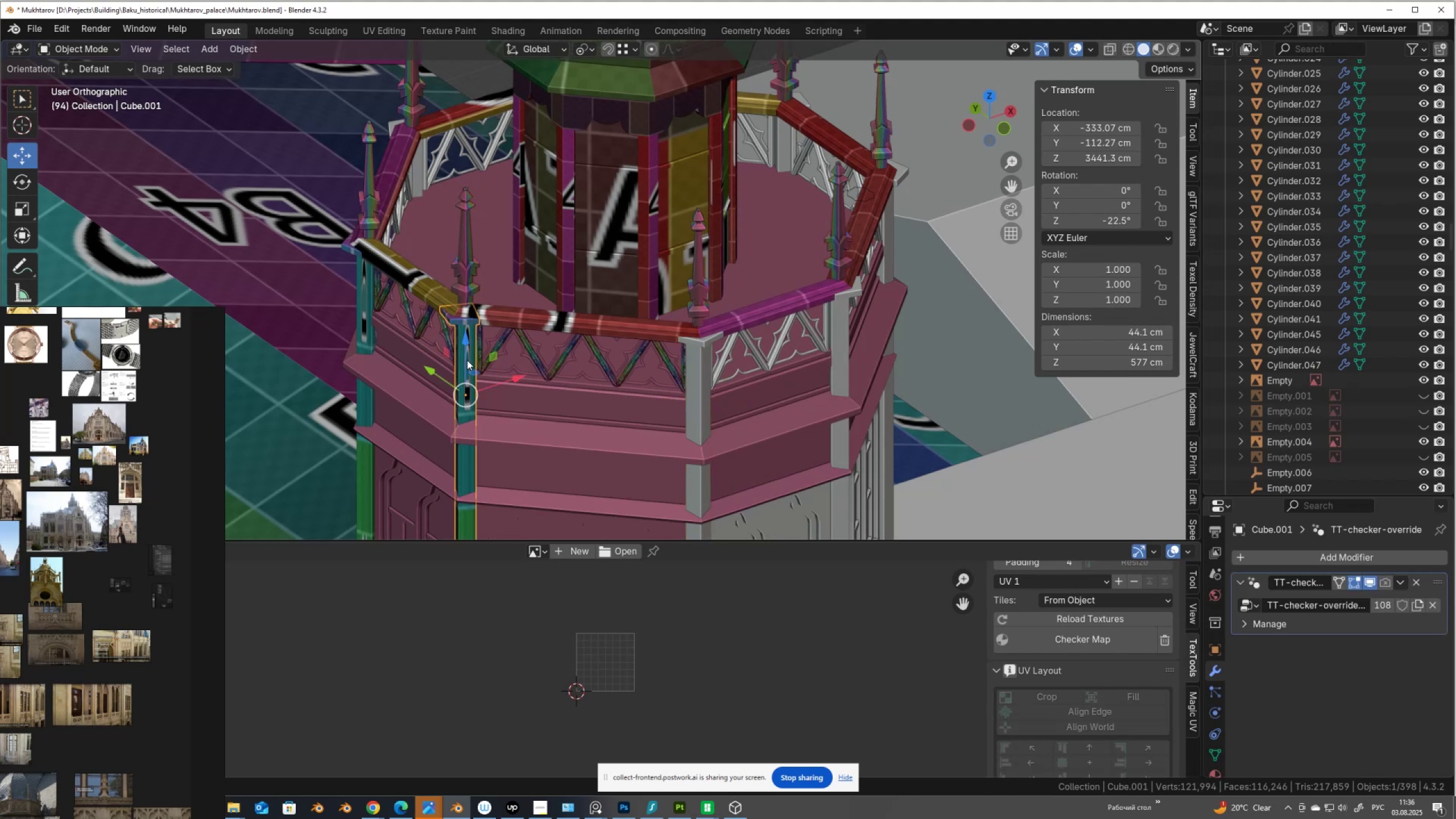 
key(Tab)
 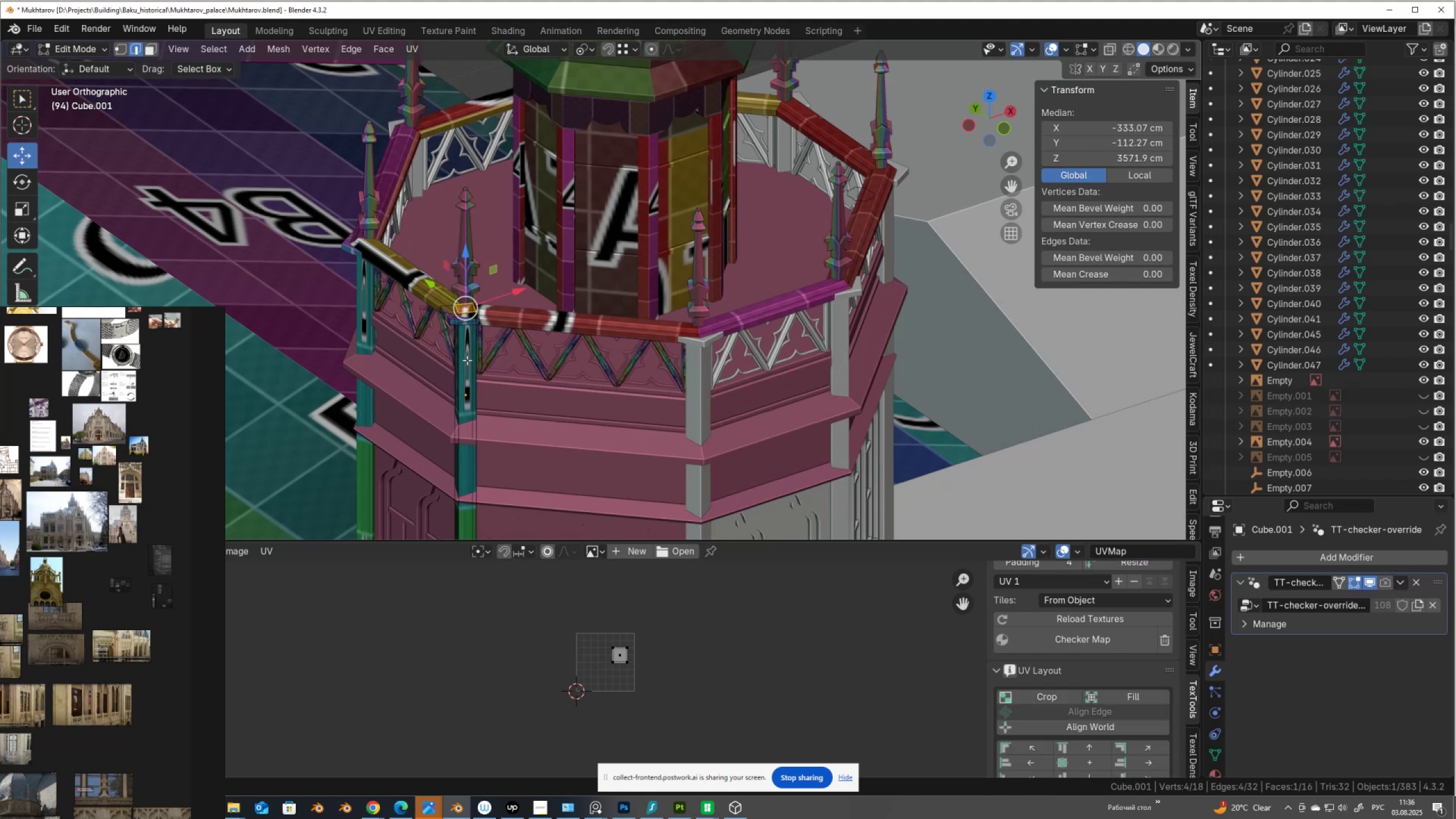 
scroll: coordinate [466, 367], scroll_direction: up, amount: 5.0
 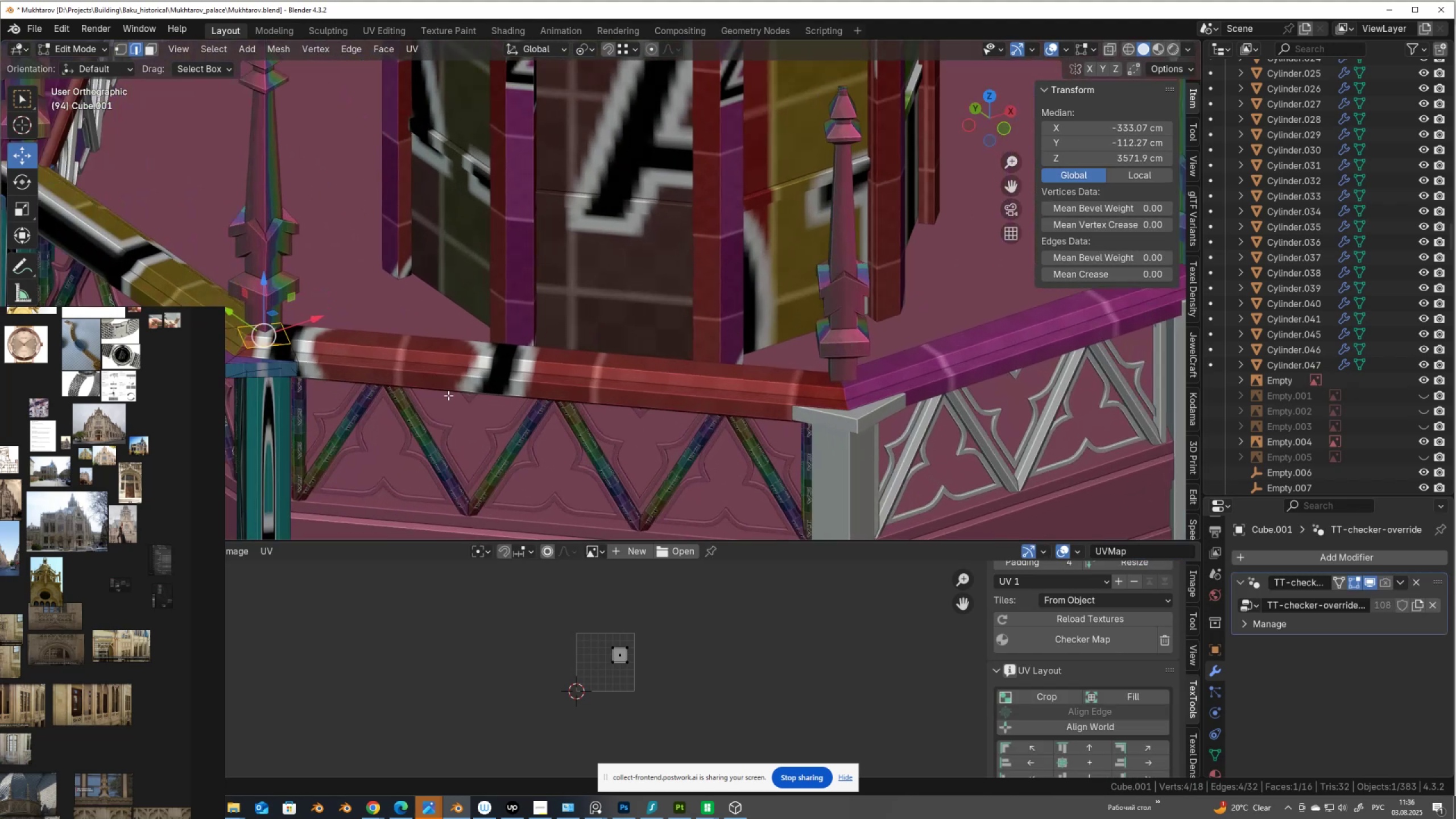 
hold_key(key=ShiftLeft, duration=0.5)
 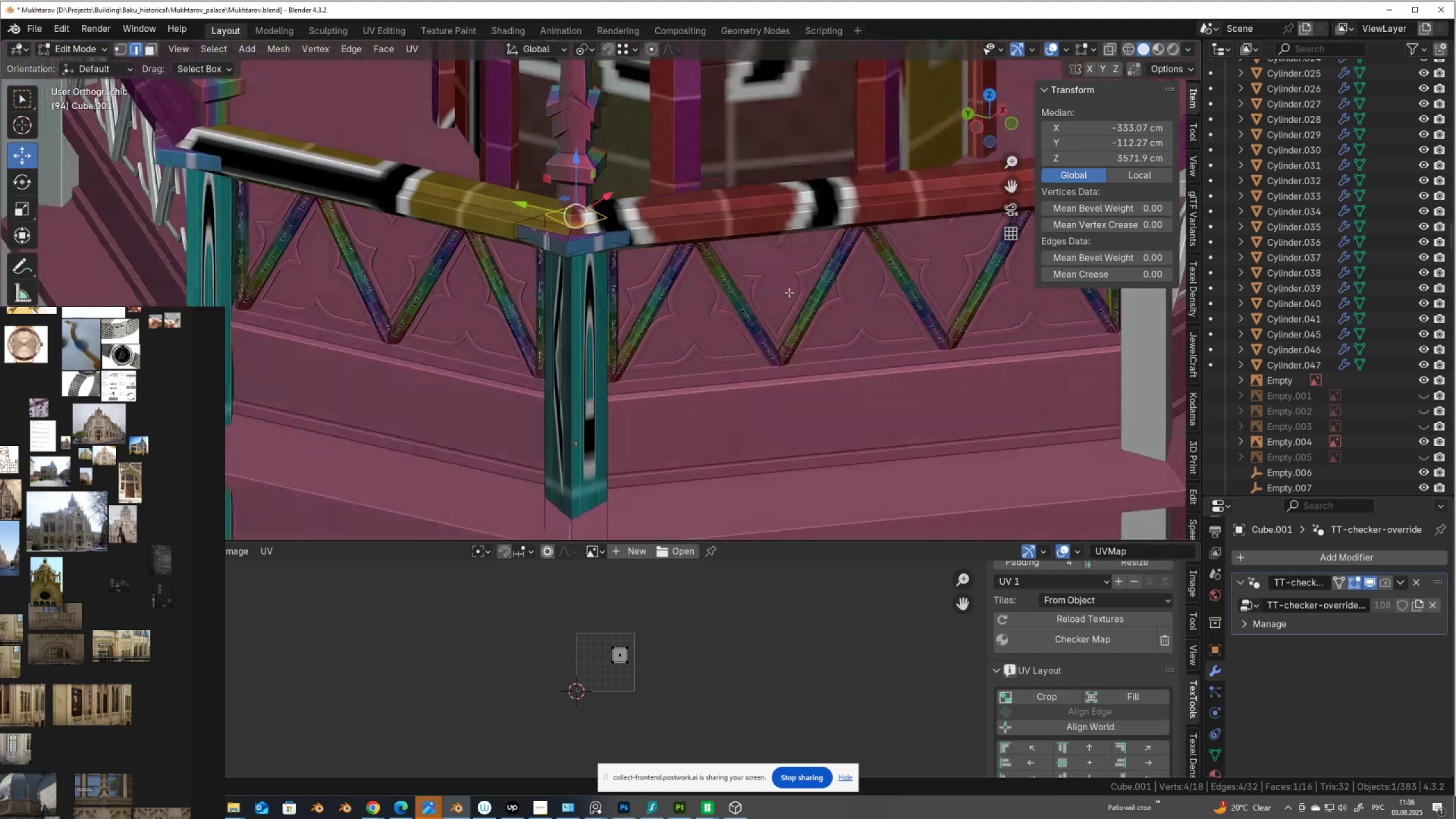 
key(Slash)
 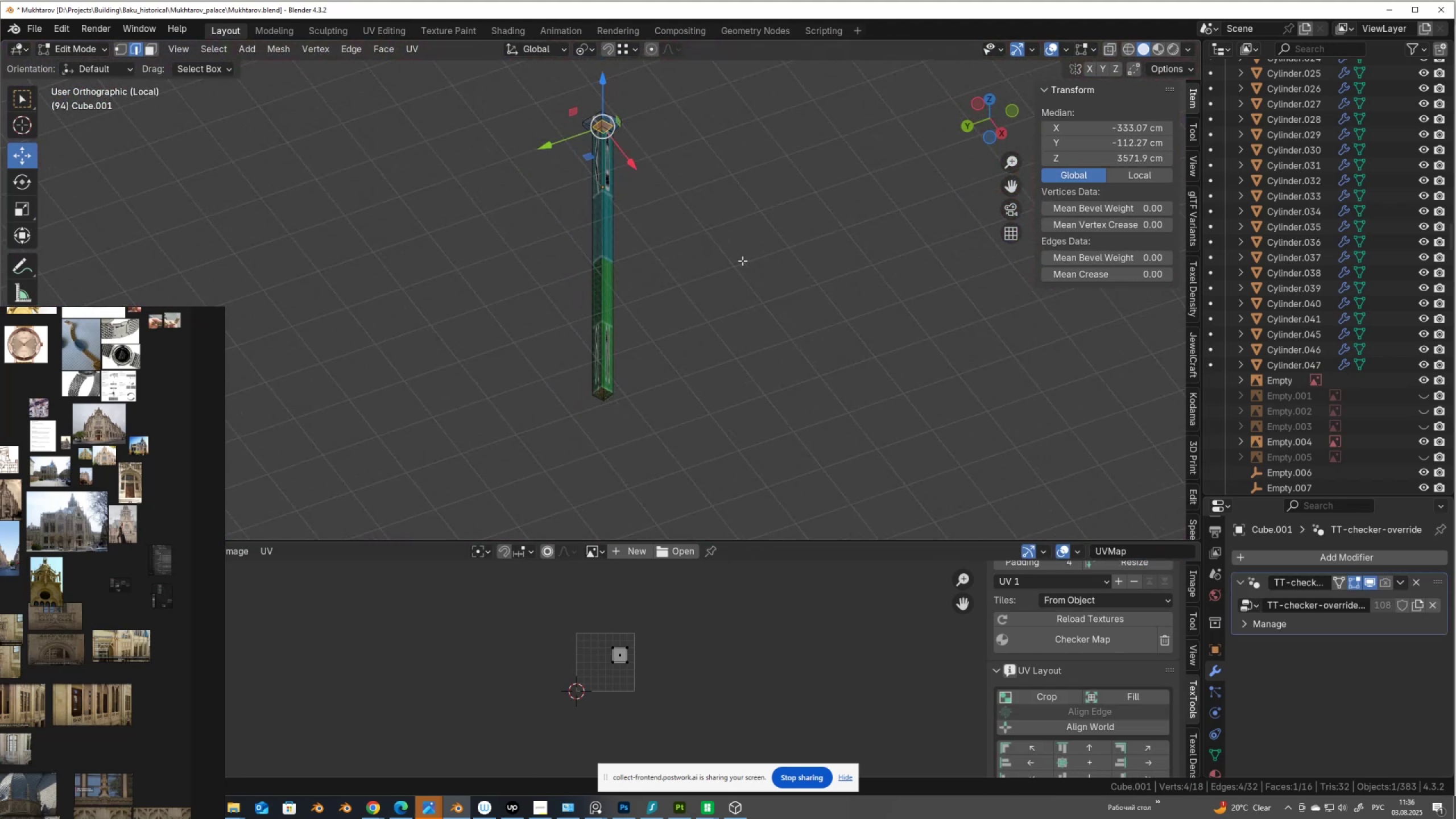 
key(3)
 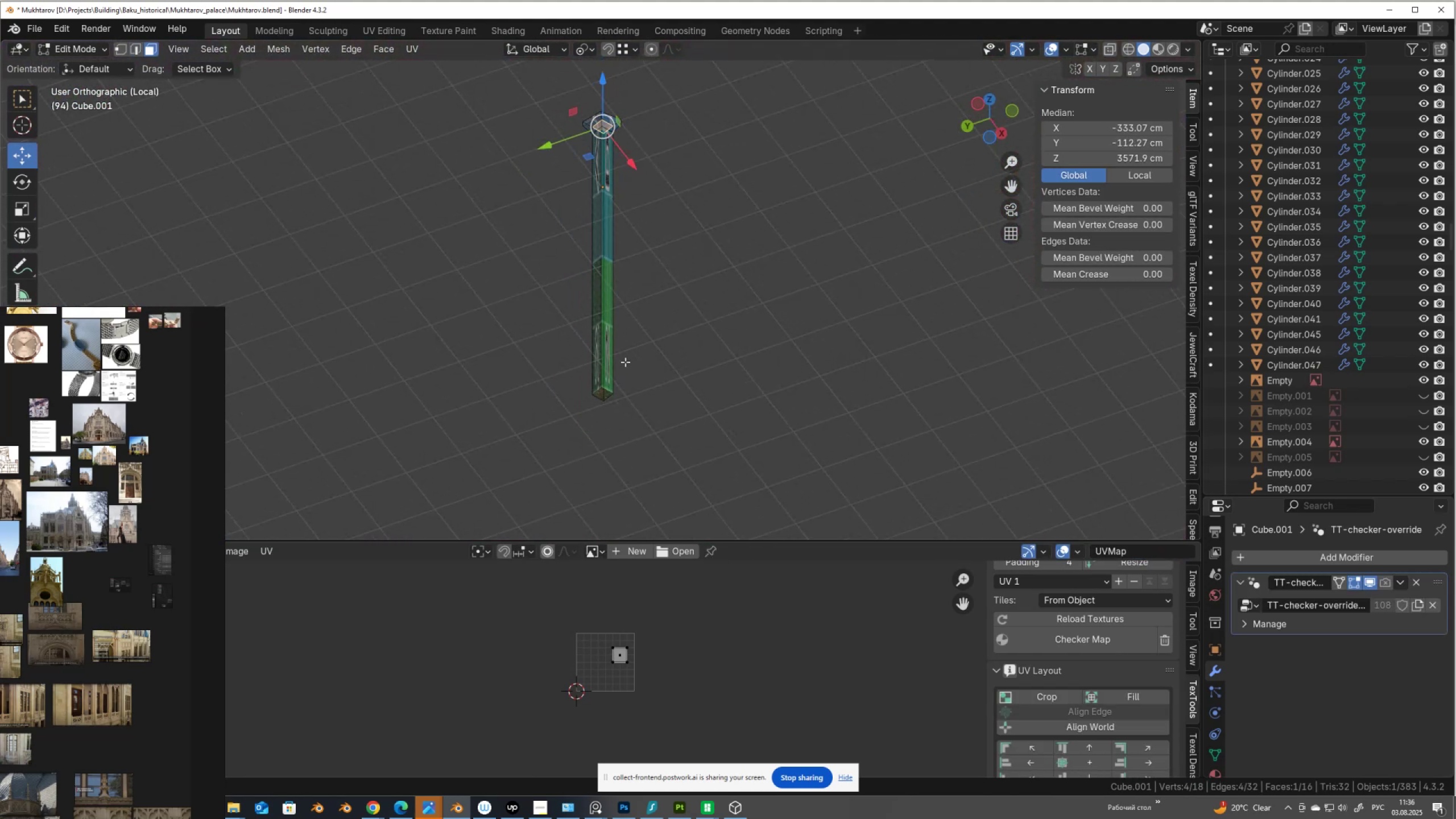 
scroll: coordinate [625, 362], scroll_direction: up, amount: 1.0
 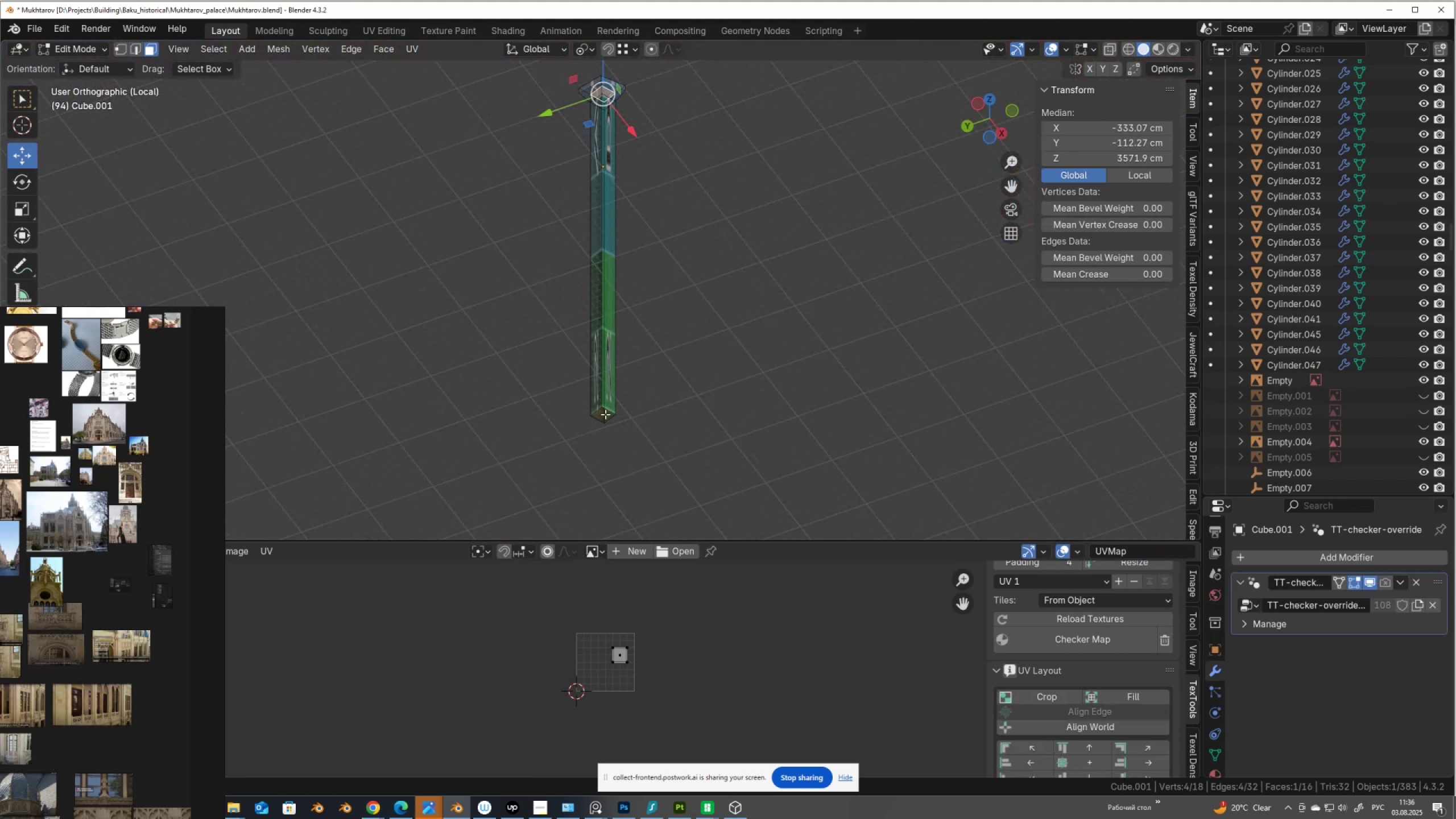 
left_click([605, 414])
 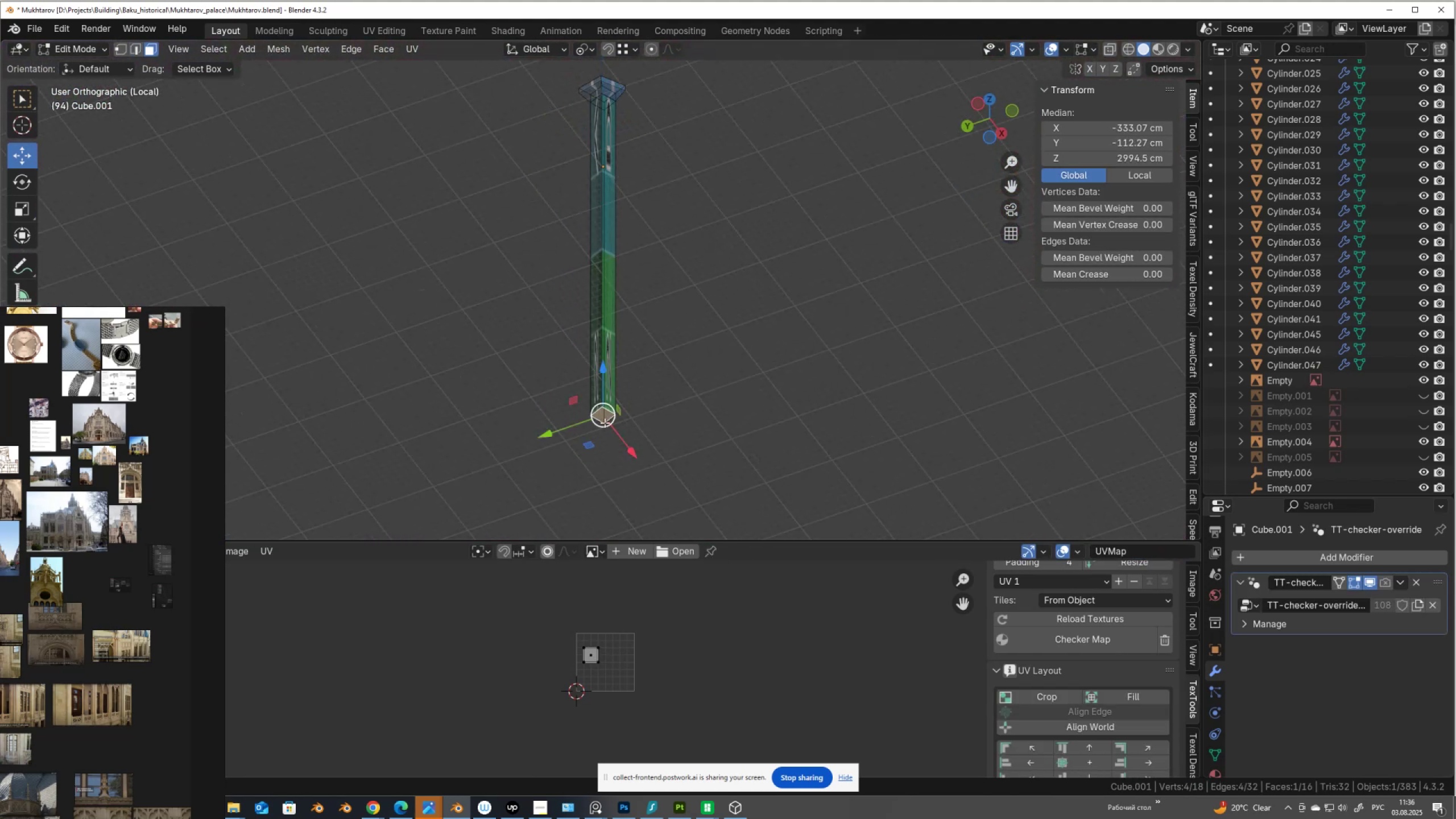 
mouse_move([611, 405])
 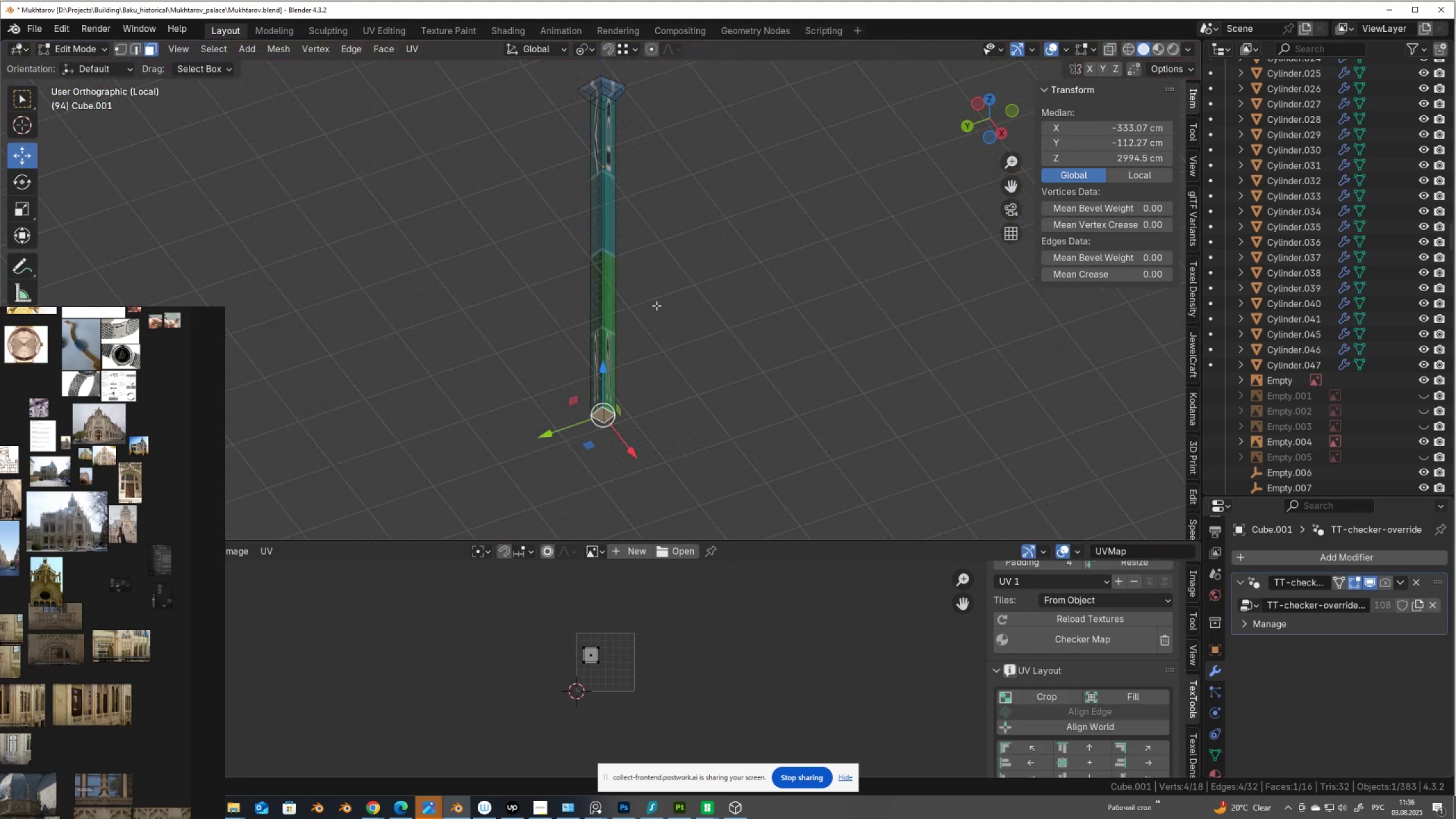 
scroll: coordinate [656, 305], scroll_direction: down, amount: 2.0
 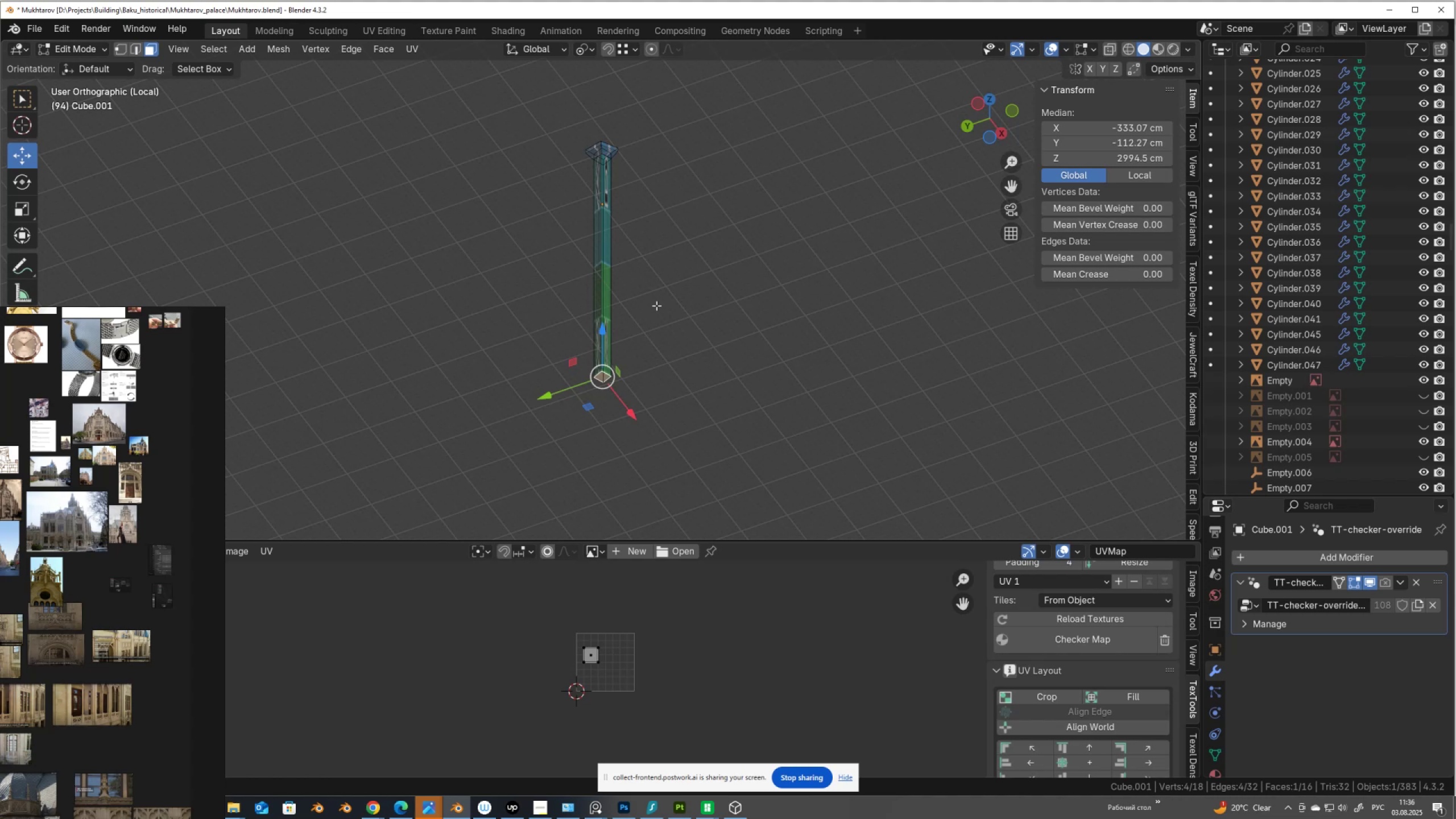 
key(X)
 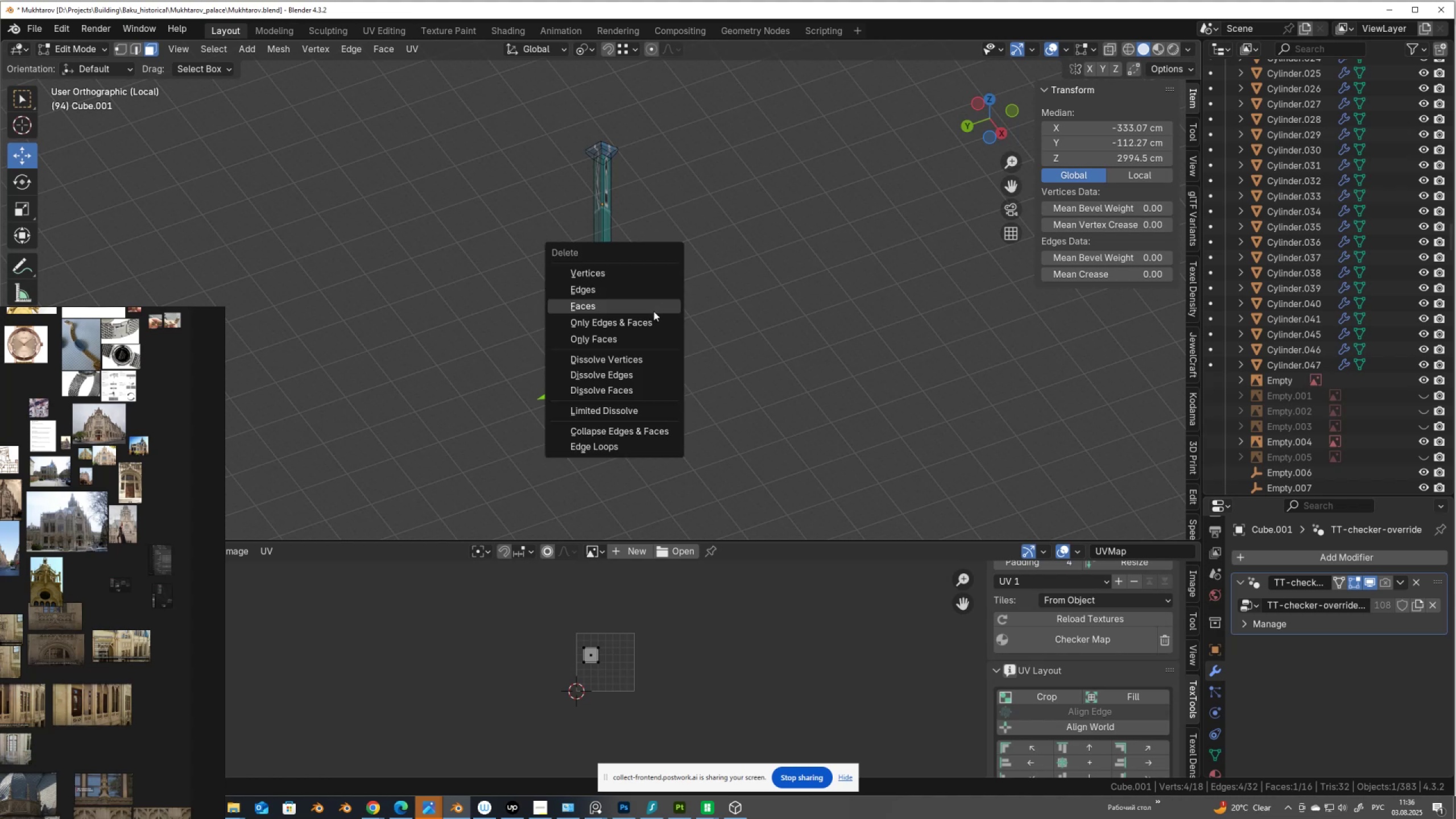 
left_click([653, 311])
 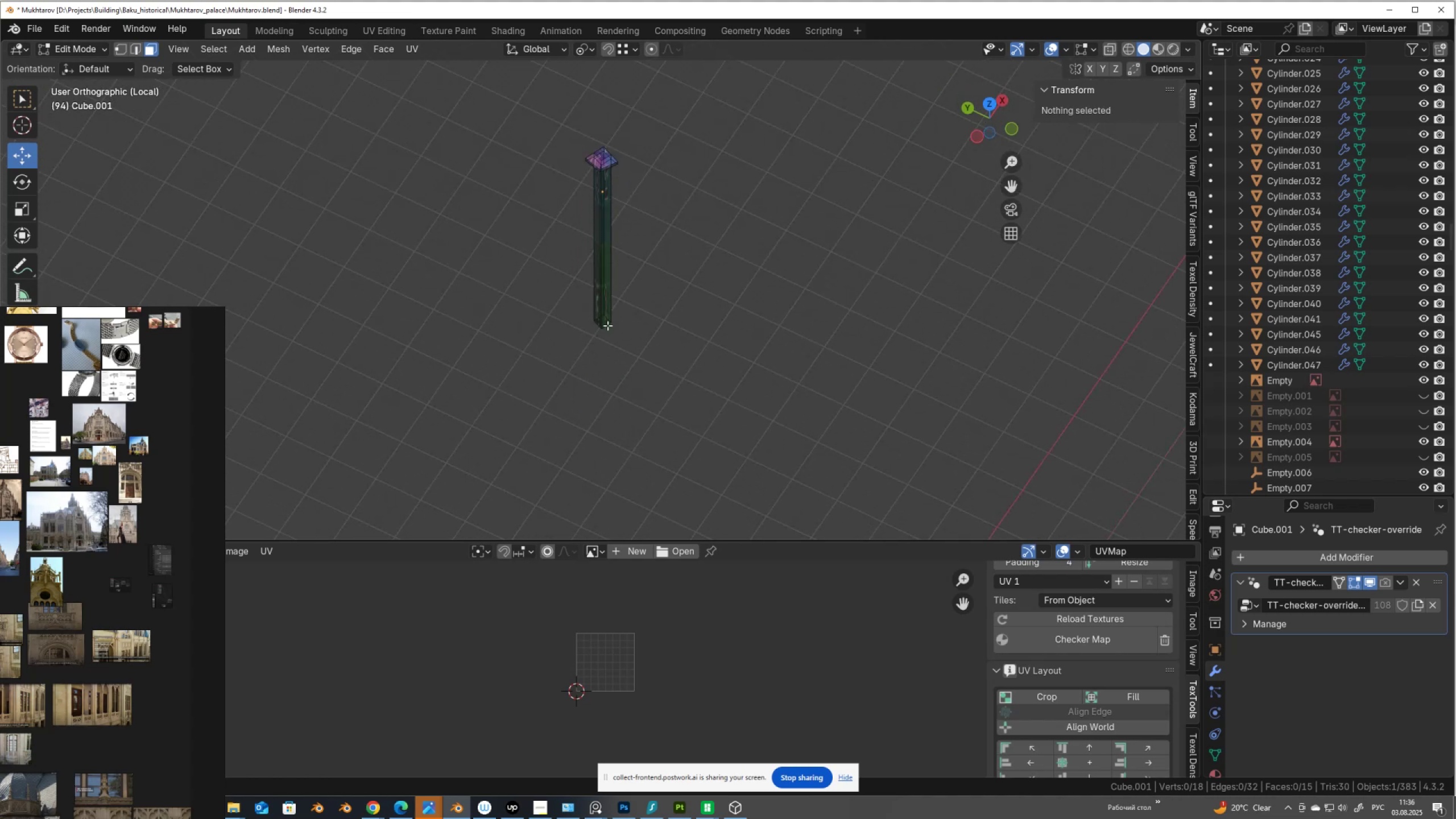 
scroll: coordinate [607, 325], scroll_direction: up, amount: 6.0
 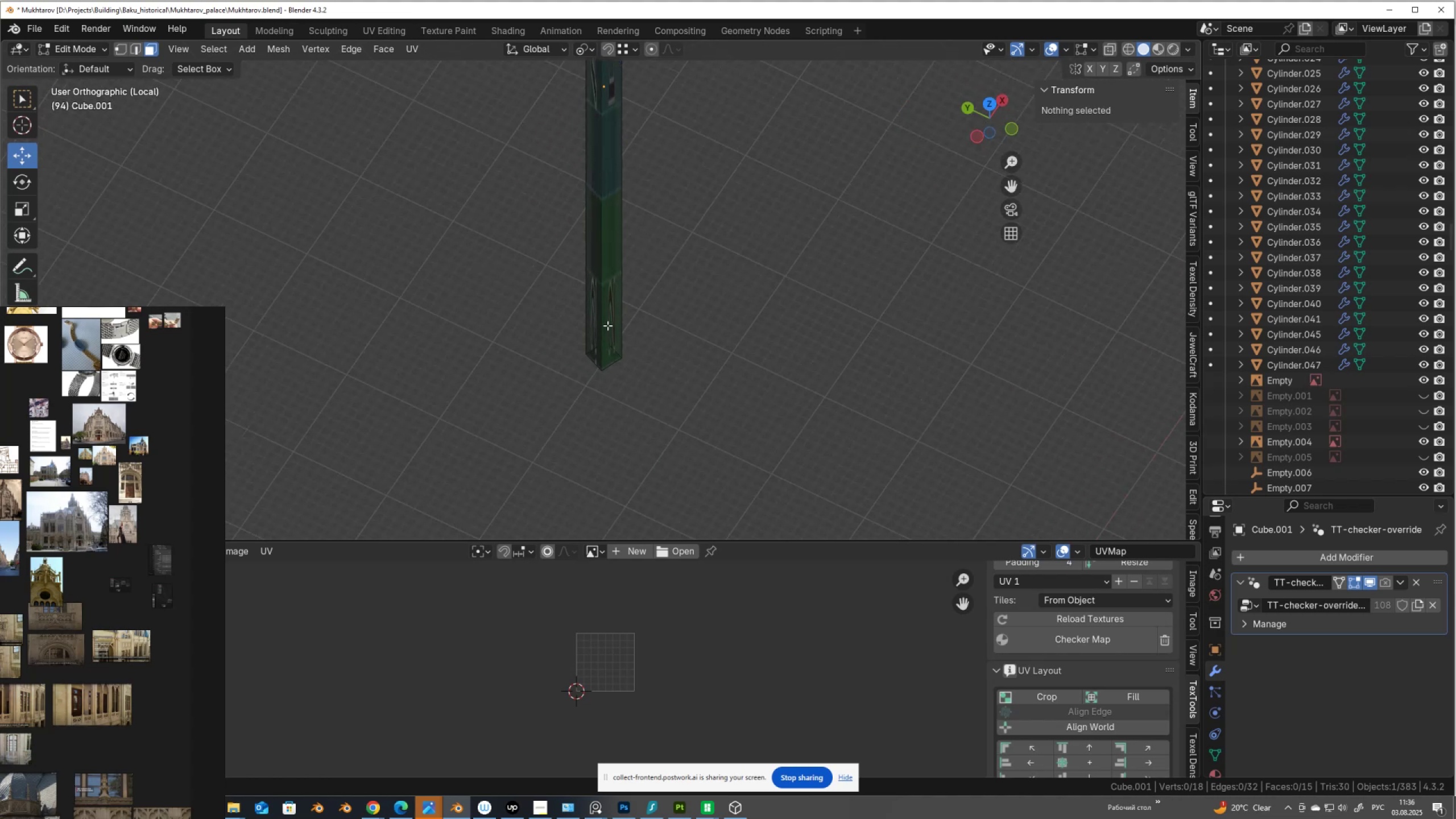 
key(Shift+ShiftLeft)
 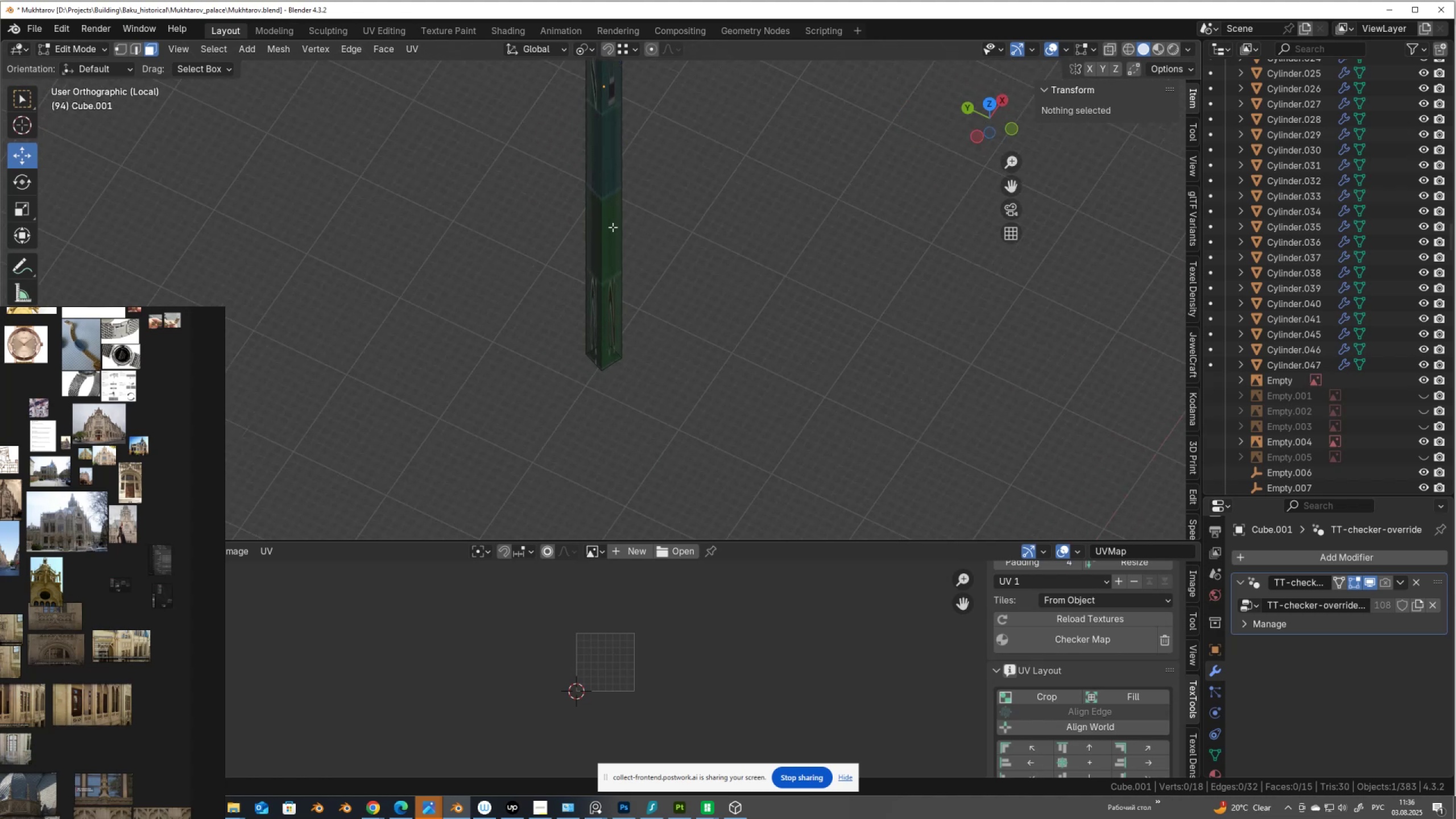 
key(2)
 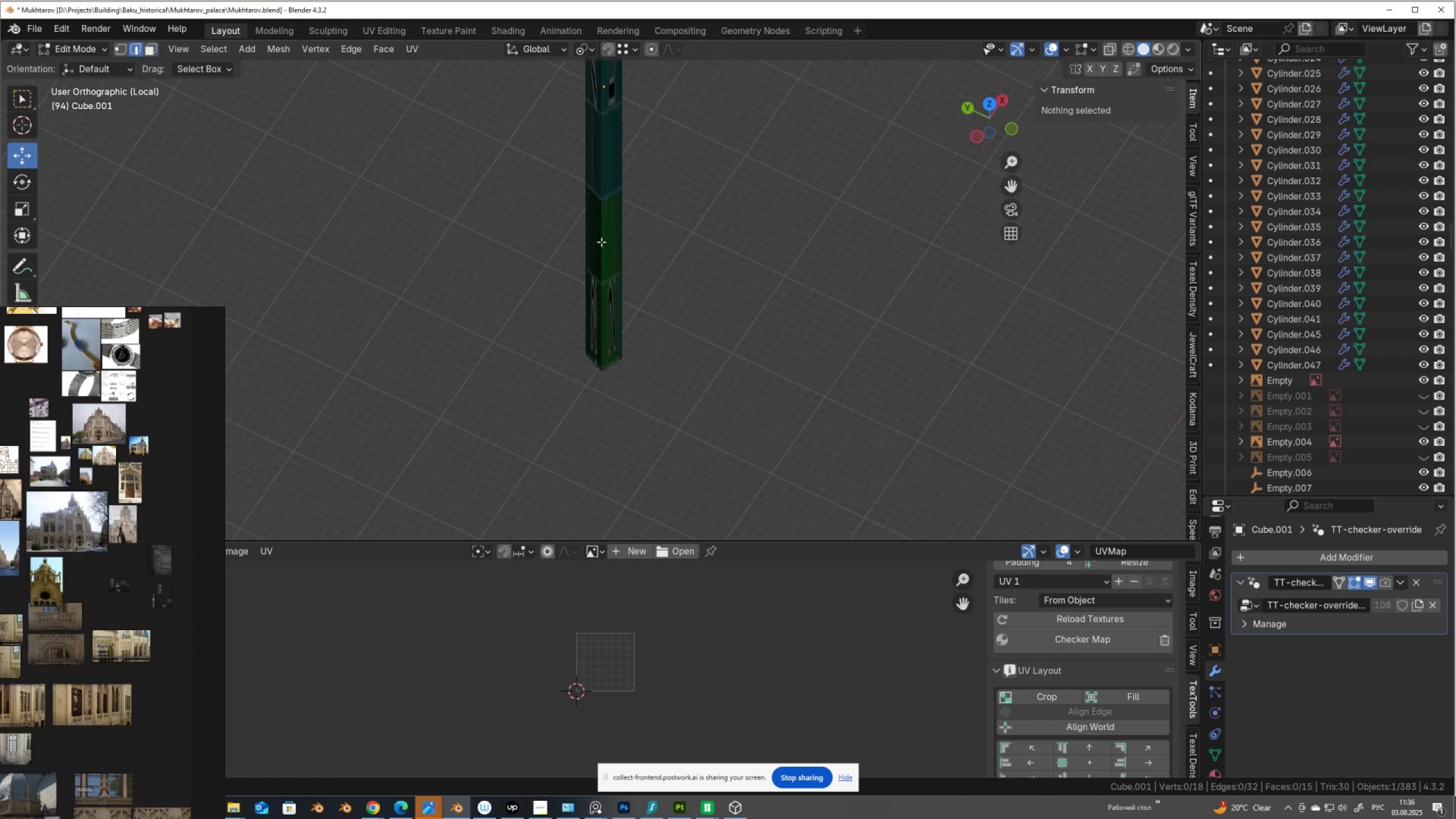 
hold_key(key=AltLeft, duration=0.49)
left_click([601, 242])
 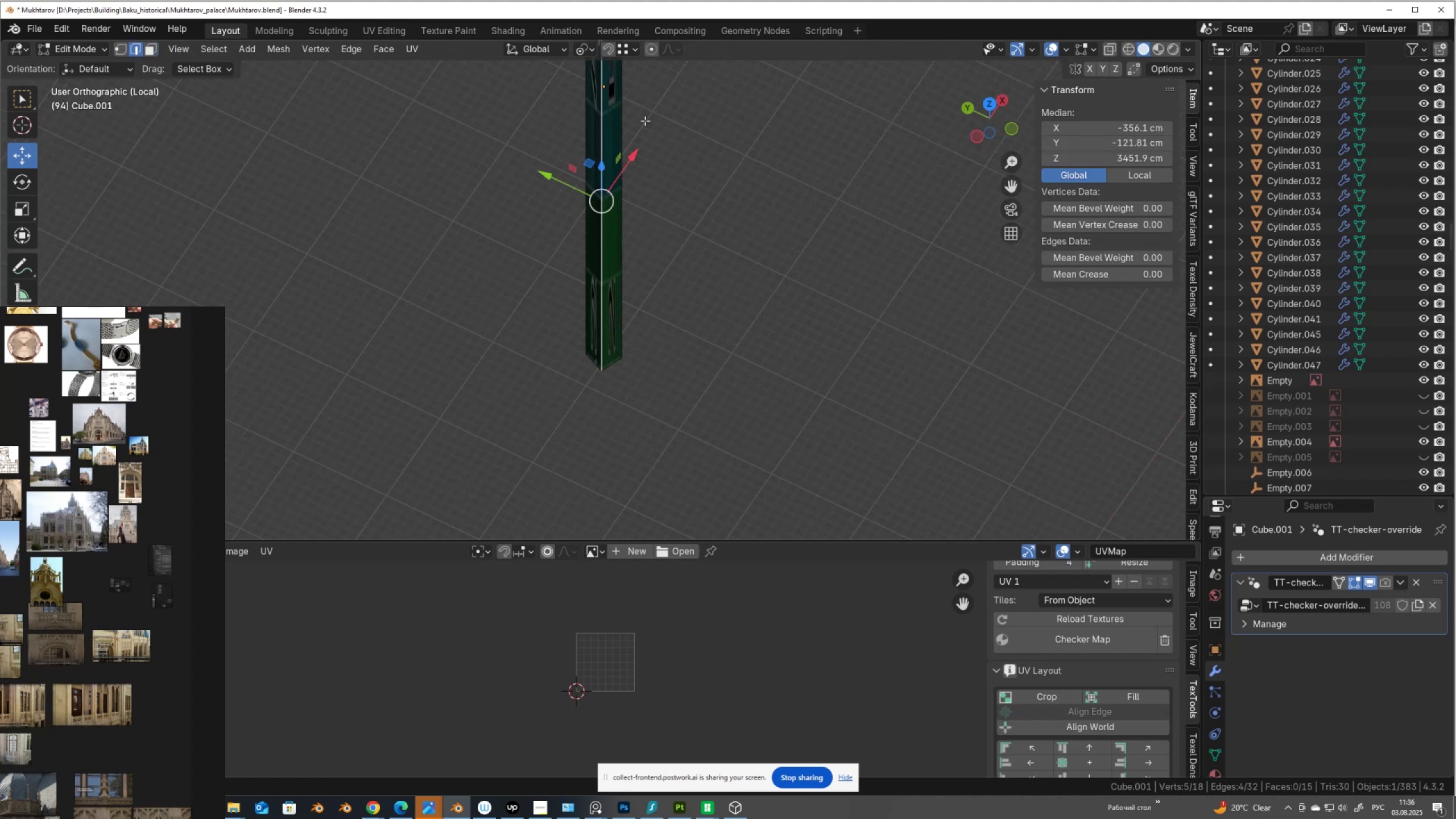 
hold_key(key=ShiftLeft, duration=0.54)
 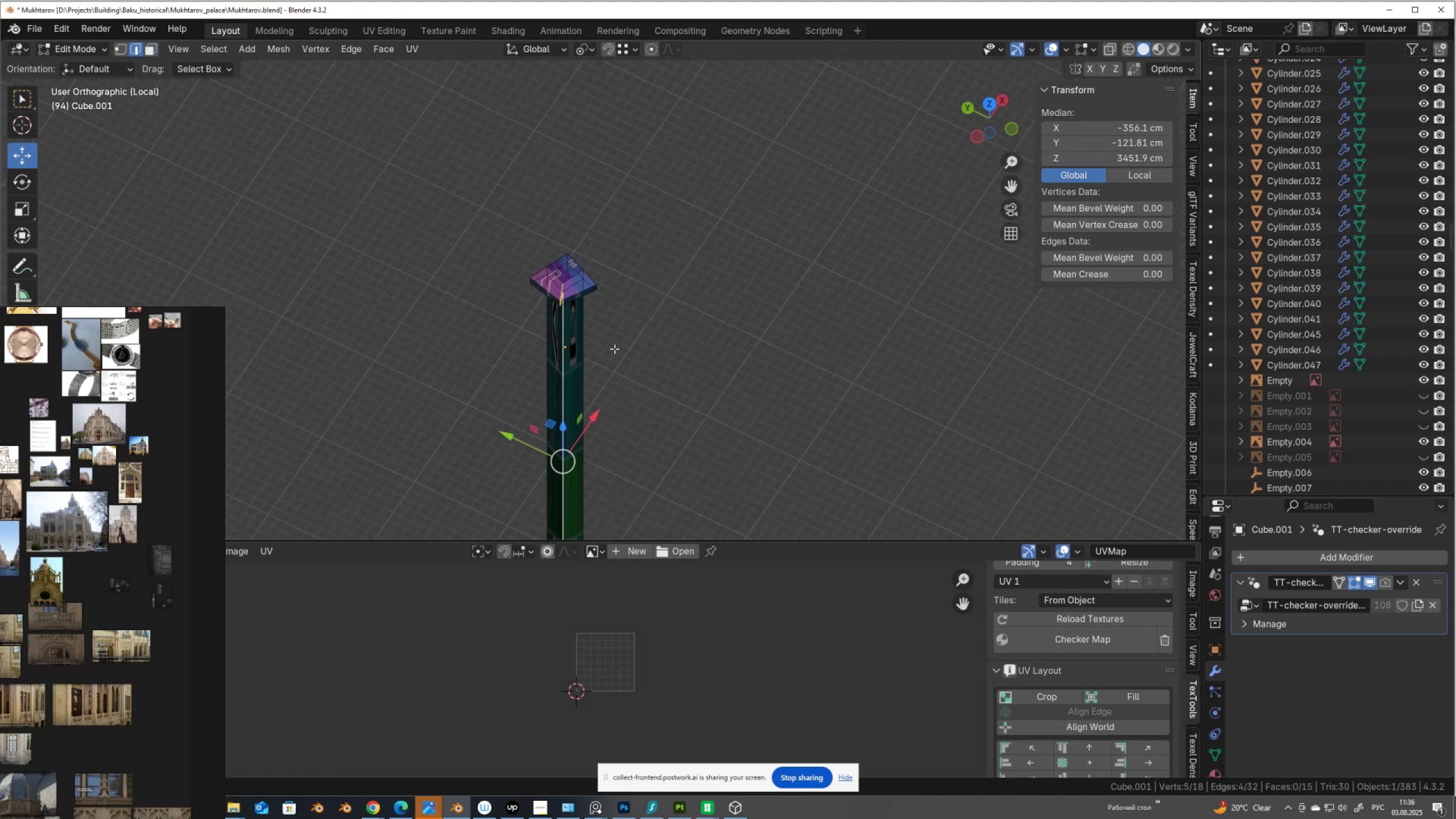 
scroll: coordinate [614, 349], scroll_direction: up, amount: 5.0
 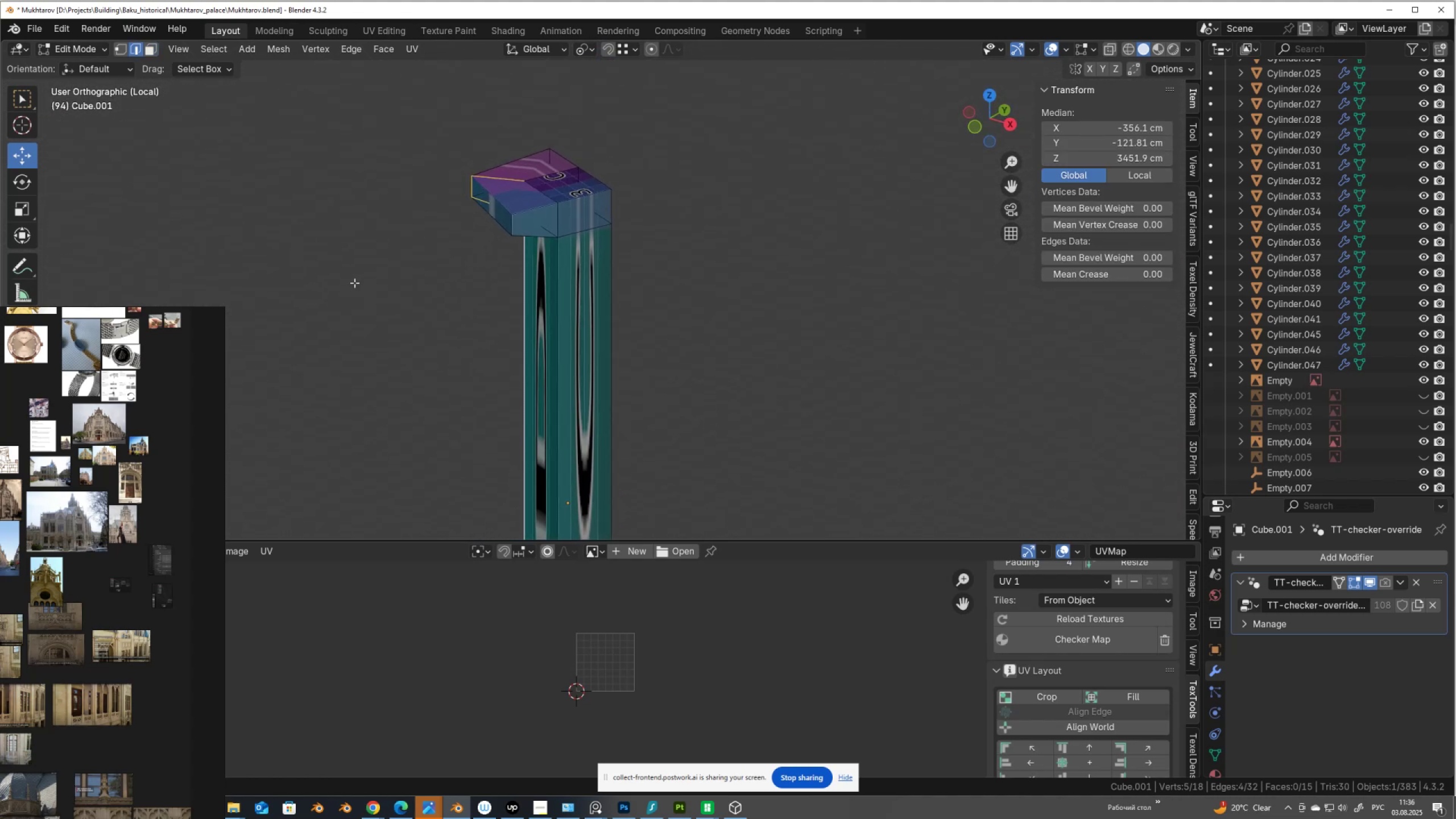 
hold_key(key=AltLeft, duration=1.52)
 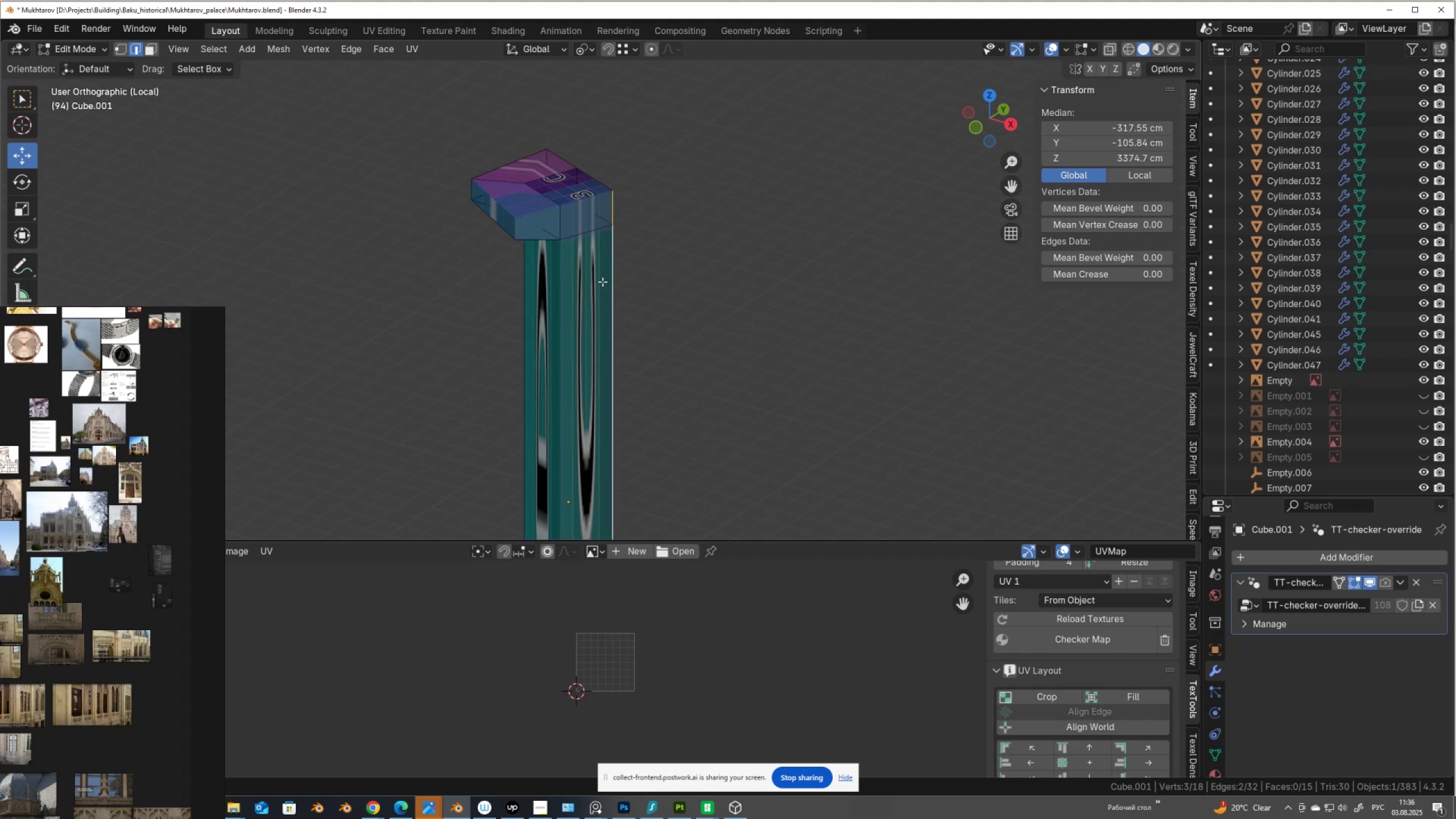 
hold_key(key=AltLeft, duration=0.49)
left_click([615, 266])
 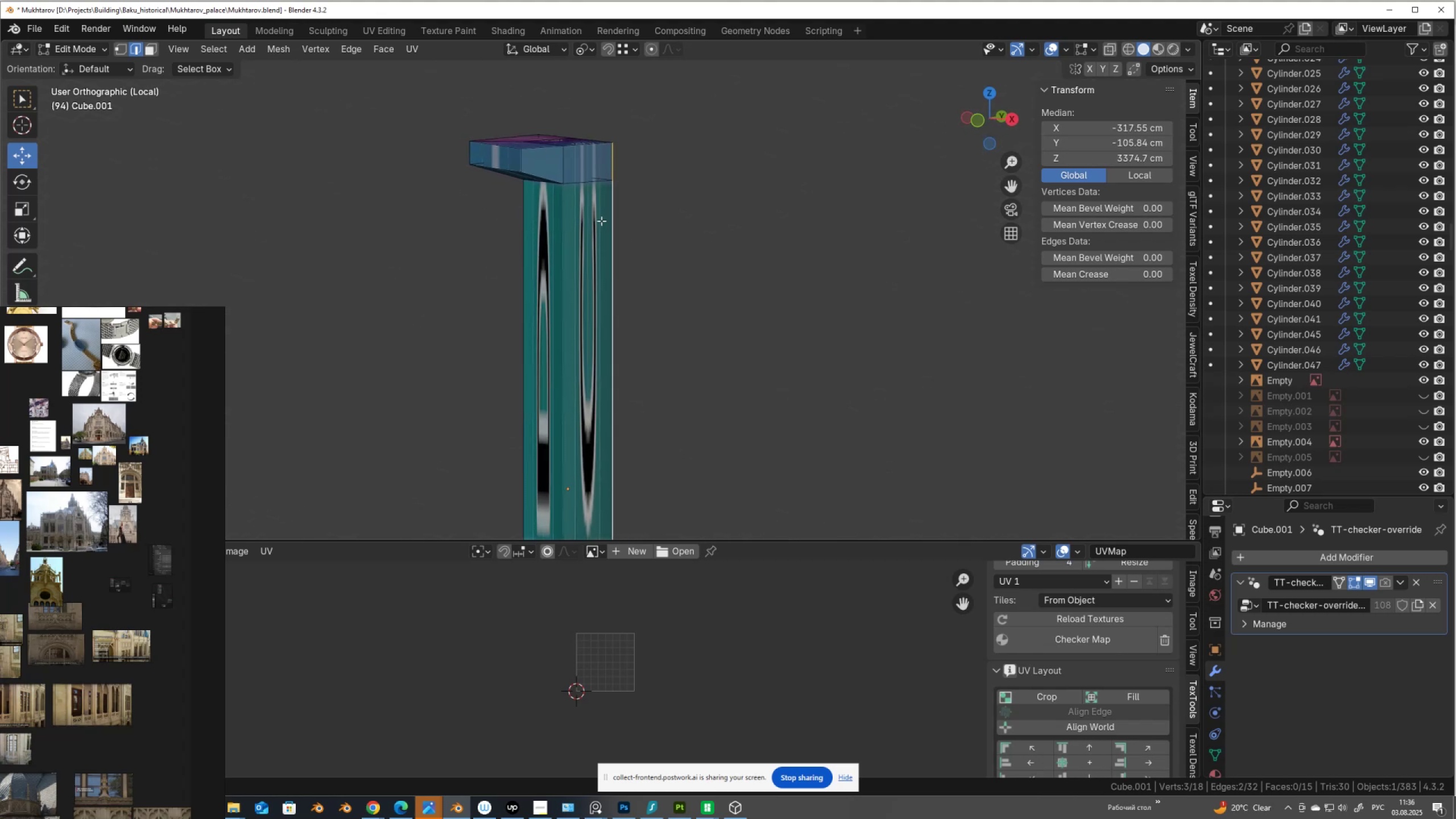 
hold_key(key=ShiftLeft, duration=0.9)
hold_key(key=AltLeft, duration=0.81)
left_click([586, 179])
 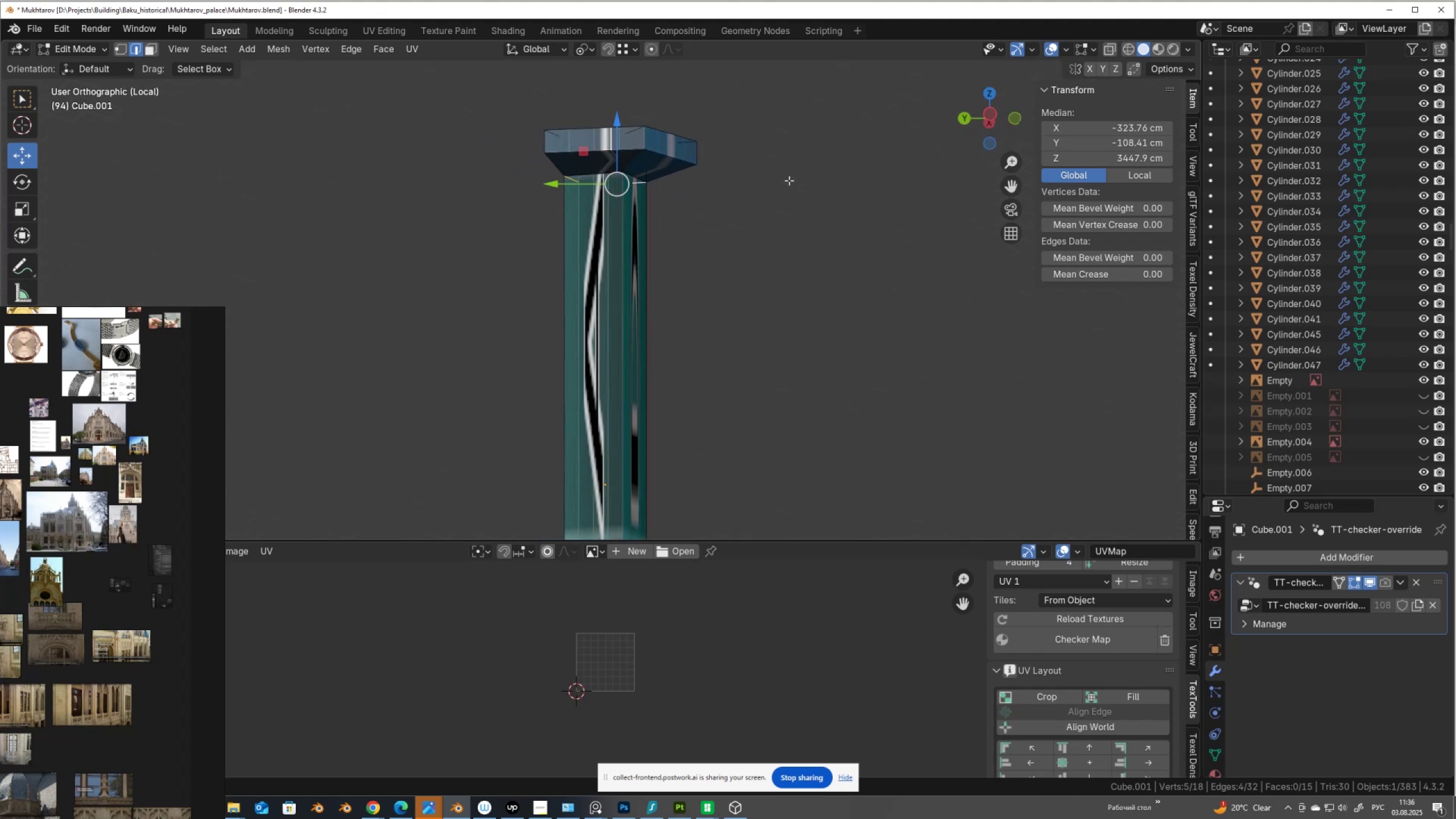 
hold_key(key=AltLeft, duration=0.82)
hold_key(key=ShiftLeft, duration=0.86)
left_click([603, 175])
 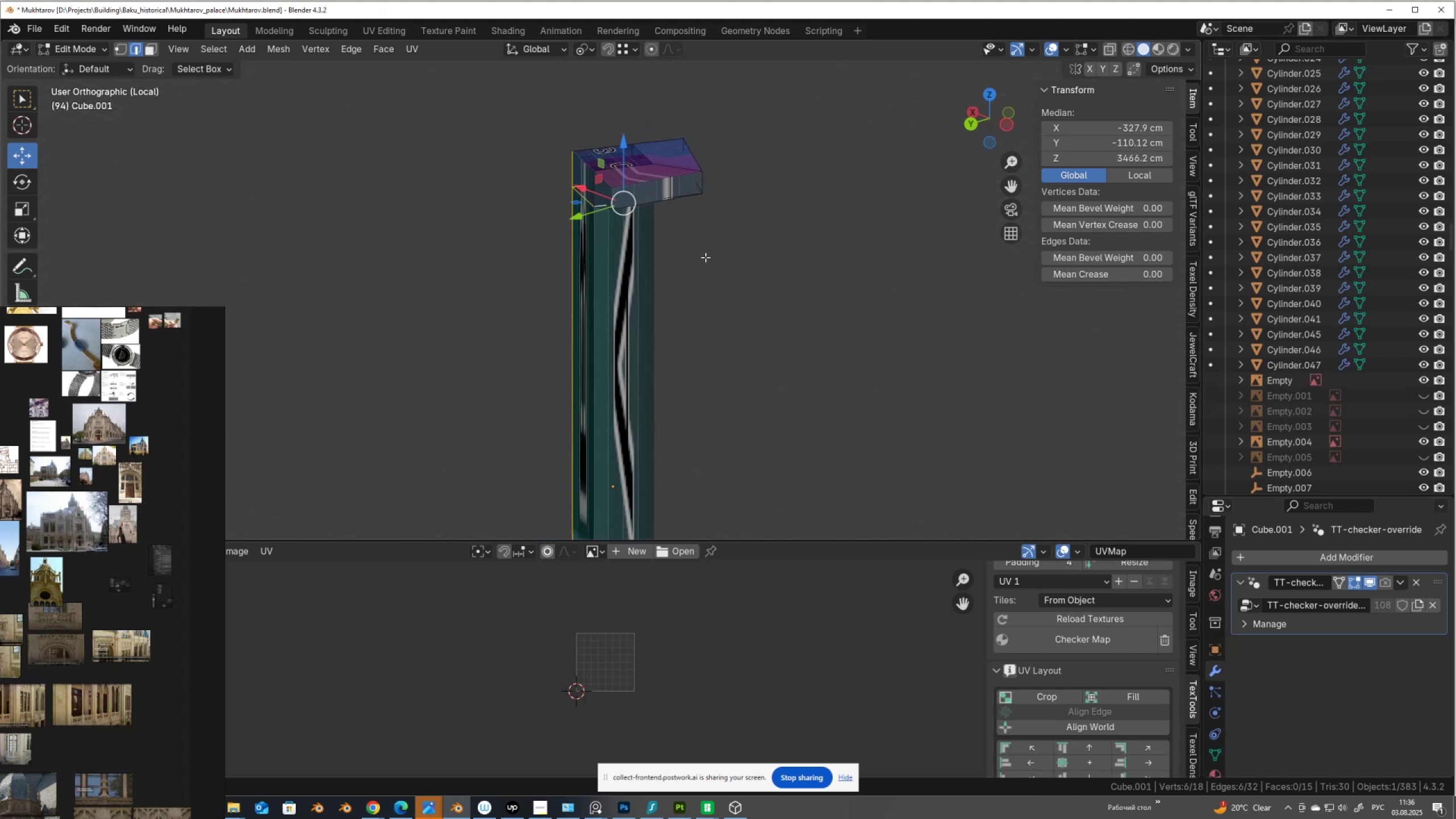 
scroll: coordinate [644, 207], scroll_direction: up, amount: 1.0
 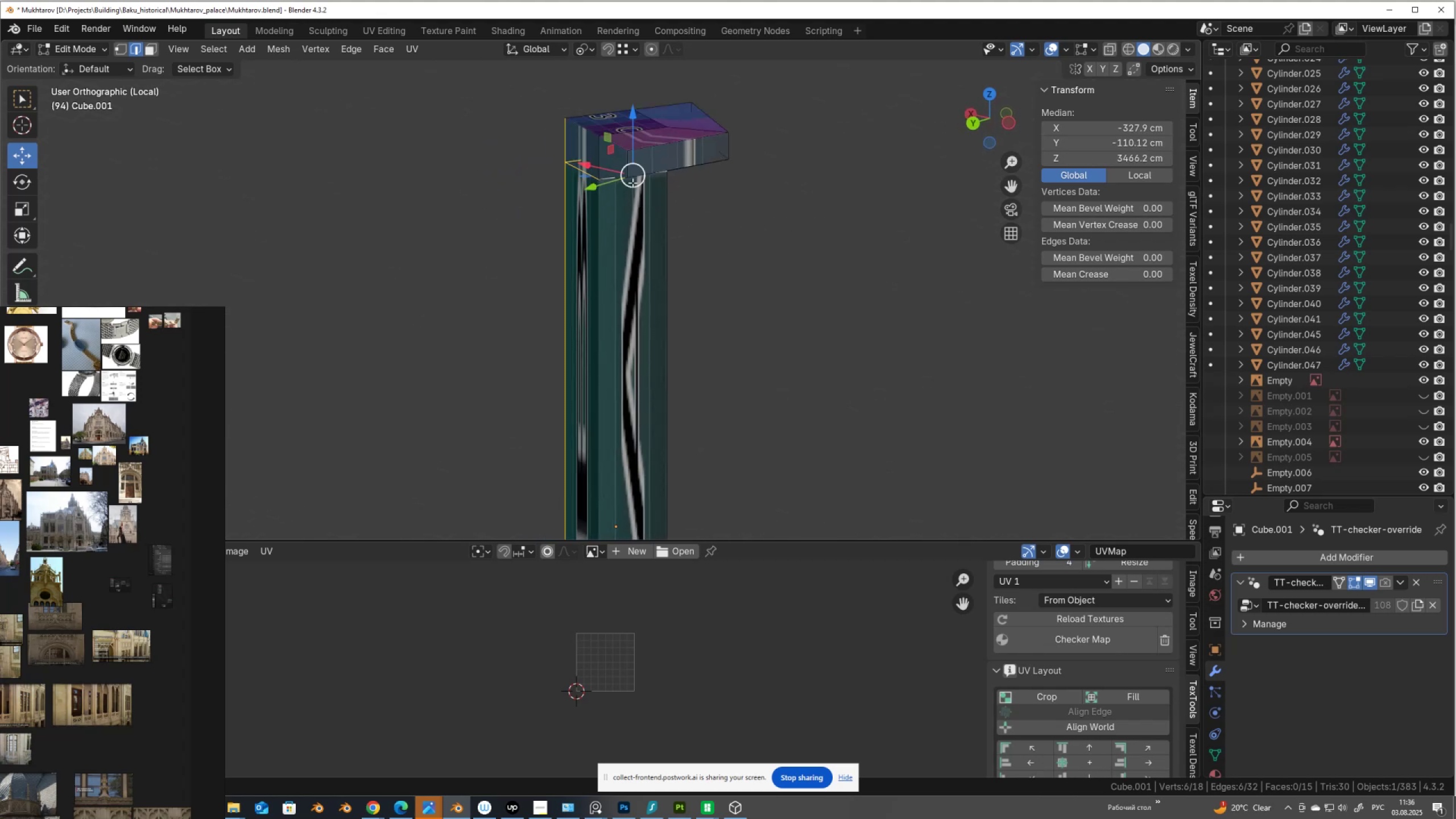 
hold_key(key=ShiftLeft, duration=1.54)
left_click([625, 171])
 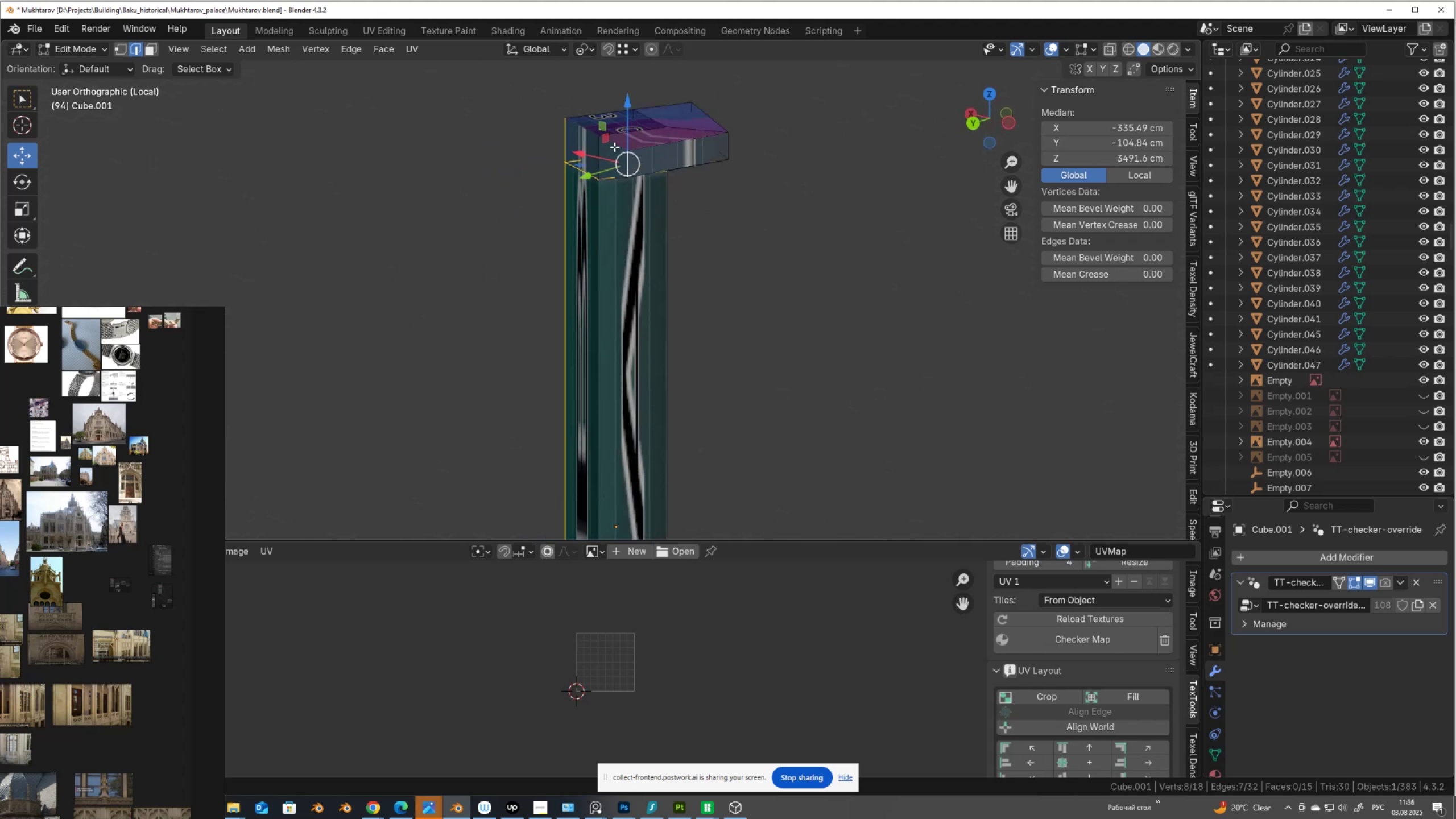 
left_click([614, 146])
 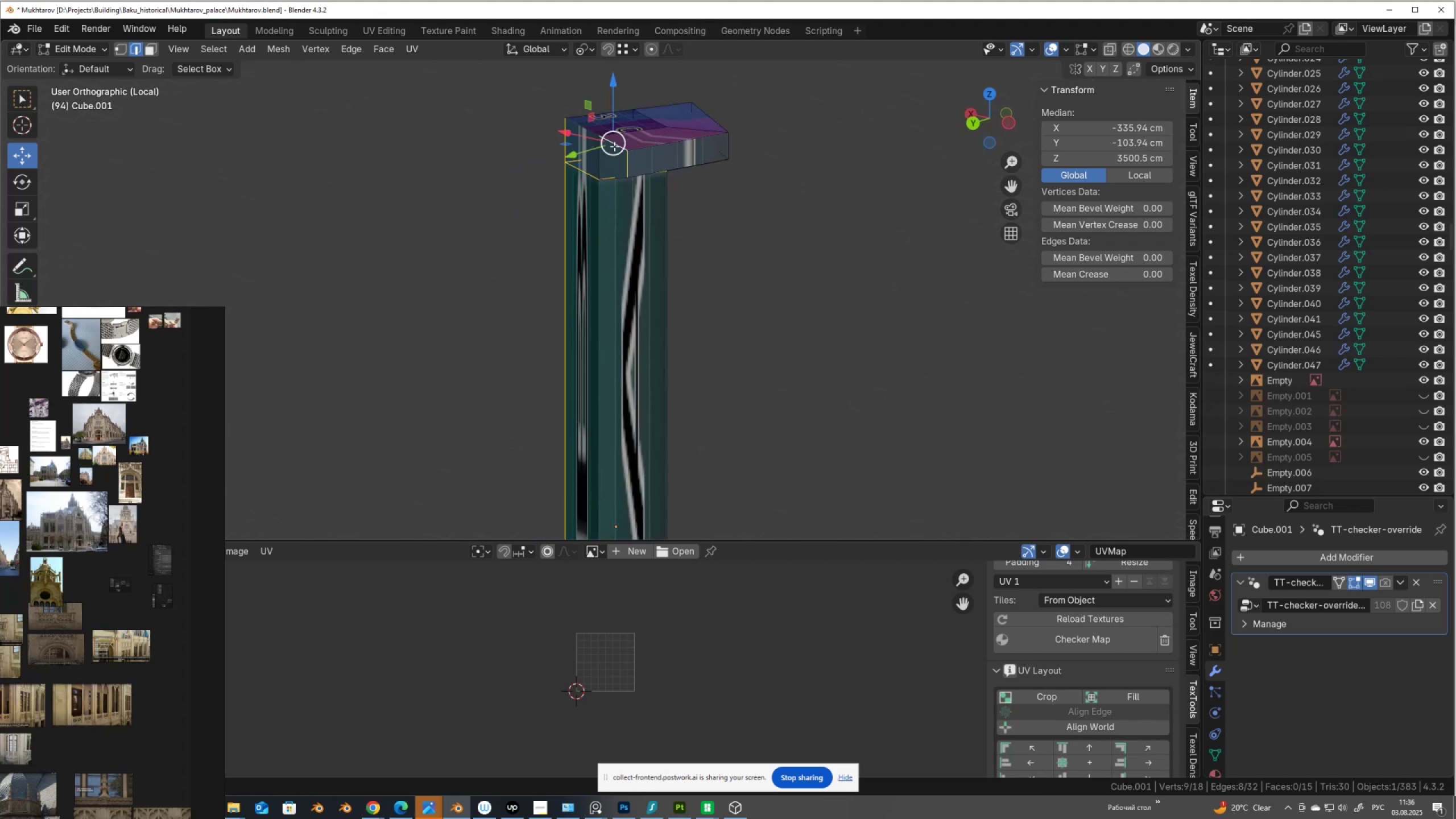 
hold_key(key=ShiftLeft, duration=1.22)
left_click([585, 126])
 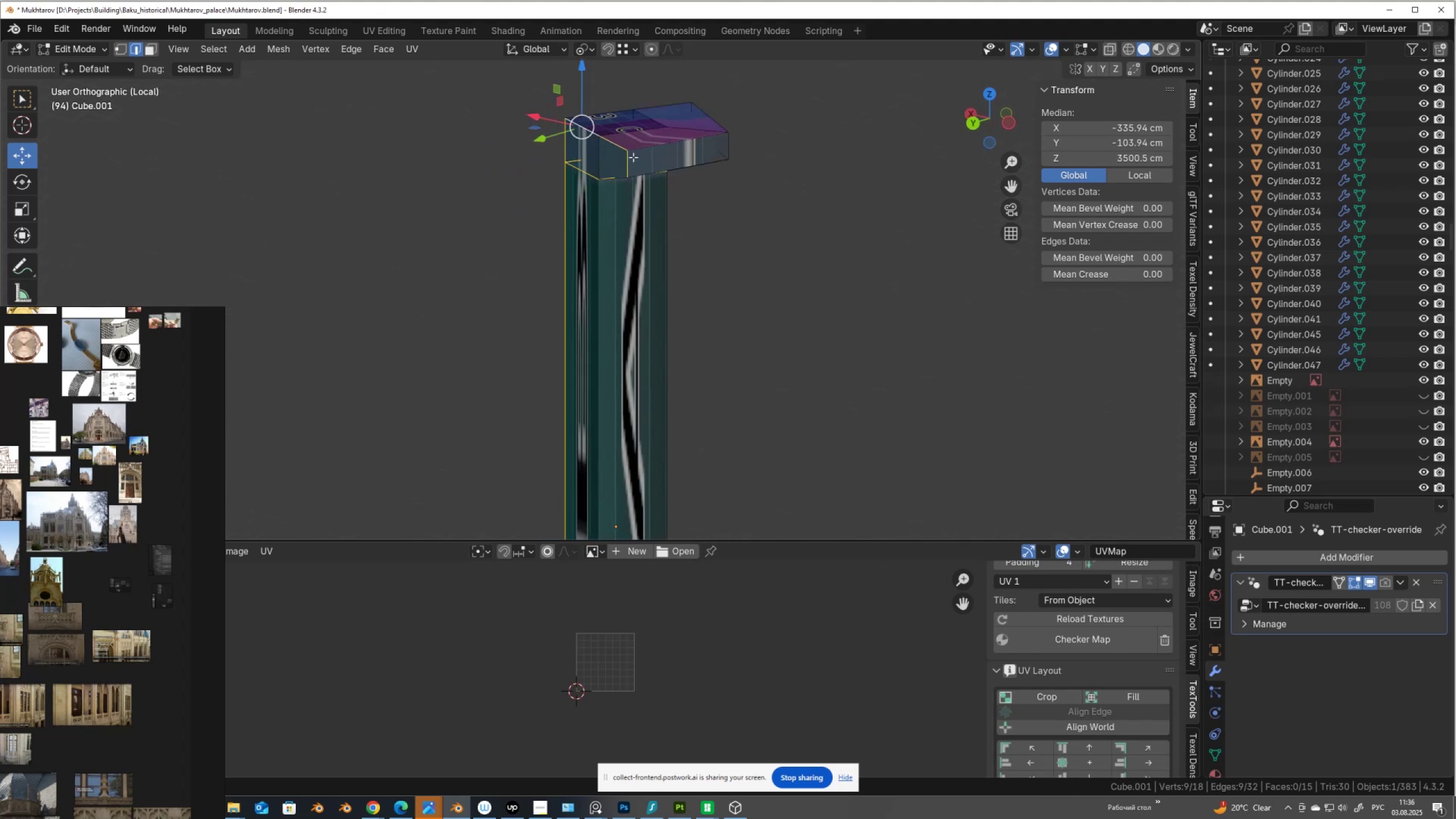 
scroll: coordinate [633, 157], scroll_direction: up, amount: 1.0
 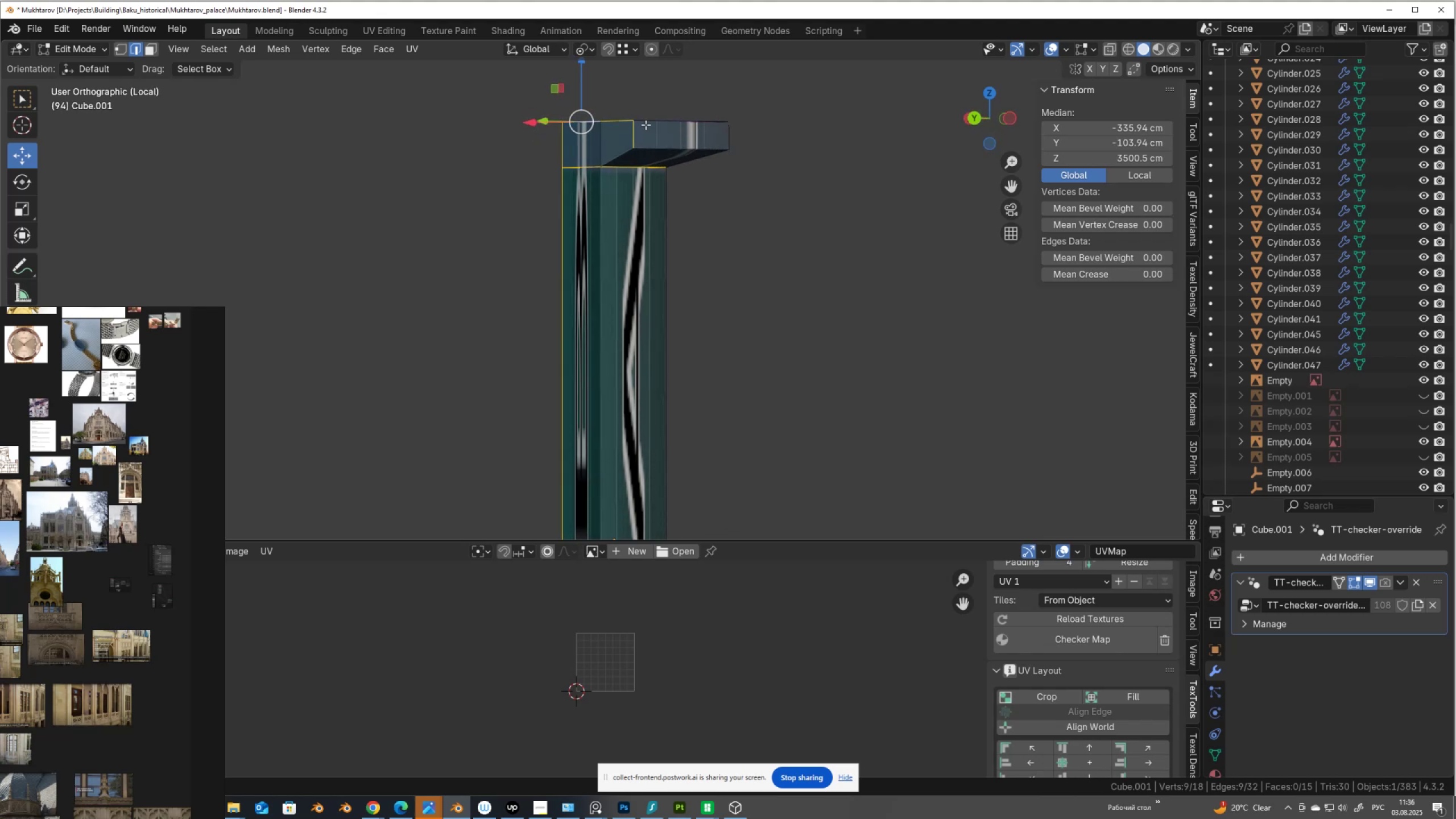 
hold_key(key=ShiftLeft, duration=1.4)
left_click([623, 148])
 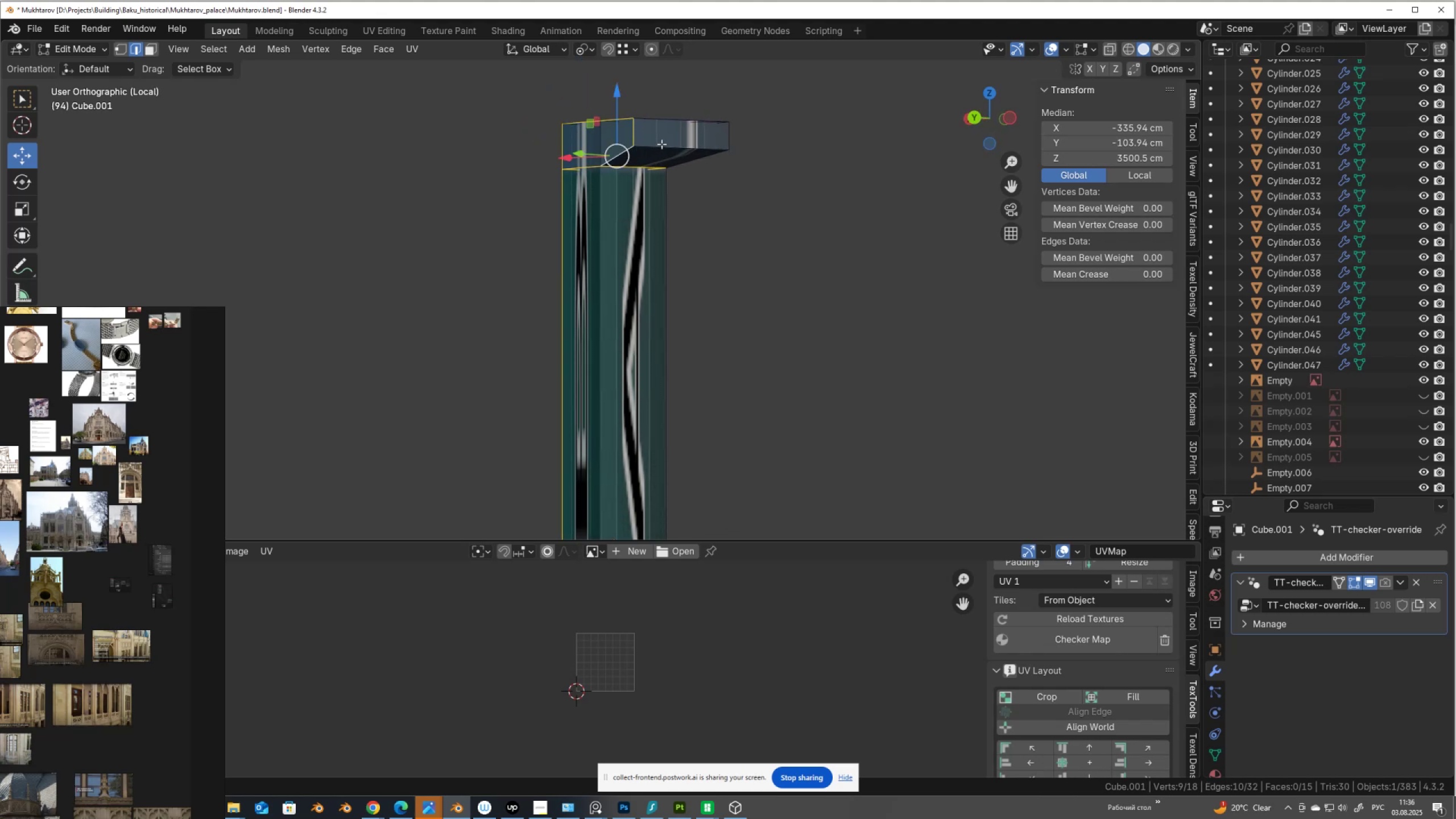 
left_click([662, 144])
 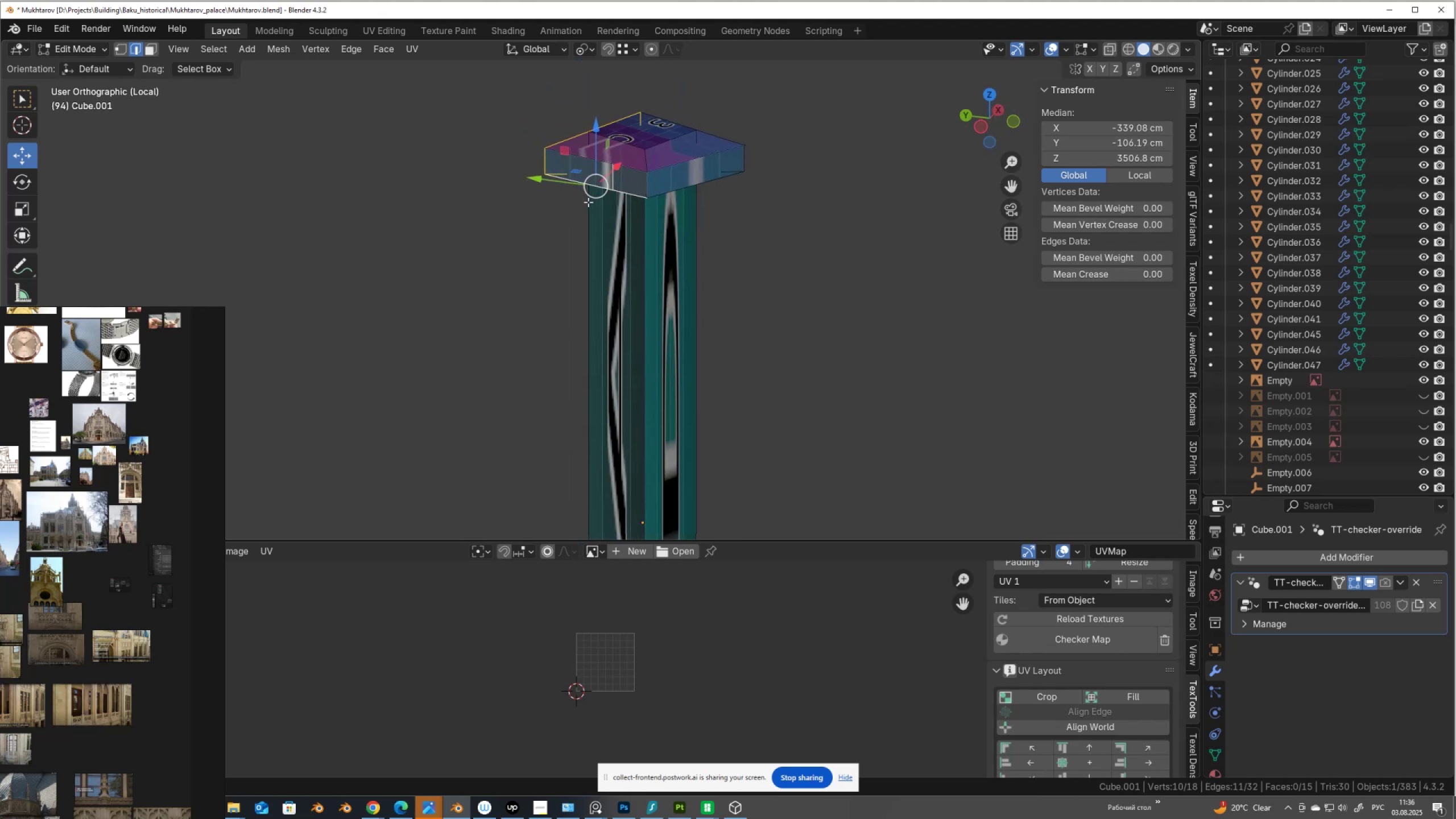 
hold_key(key=ShiftLeft, duration=1.35)
left_click([664, 189])
 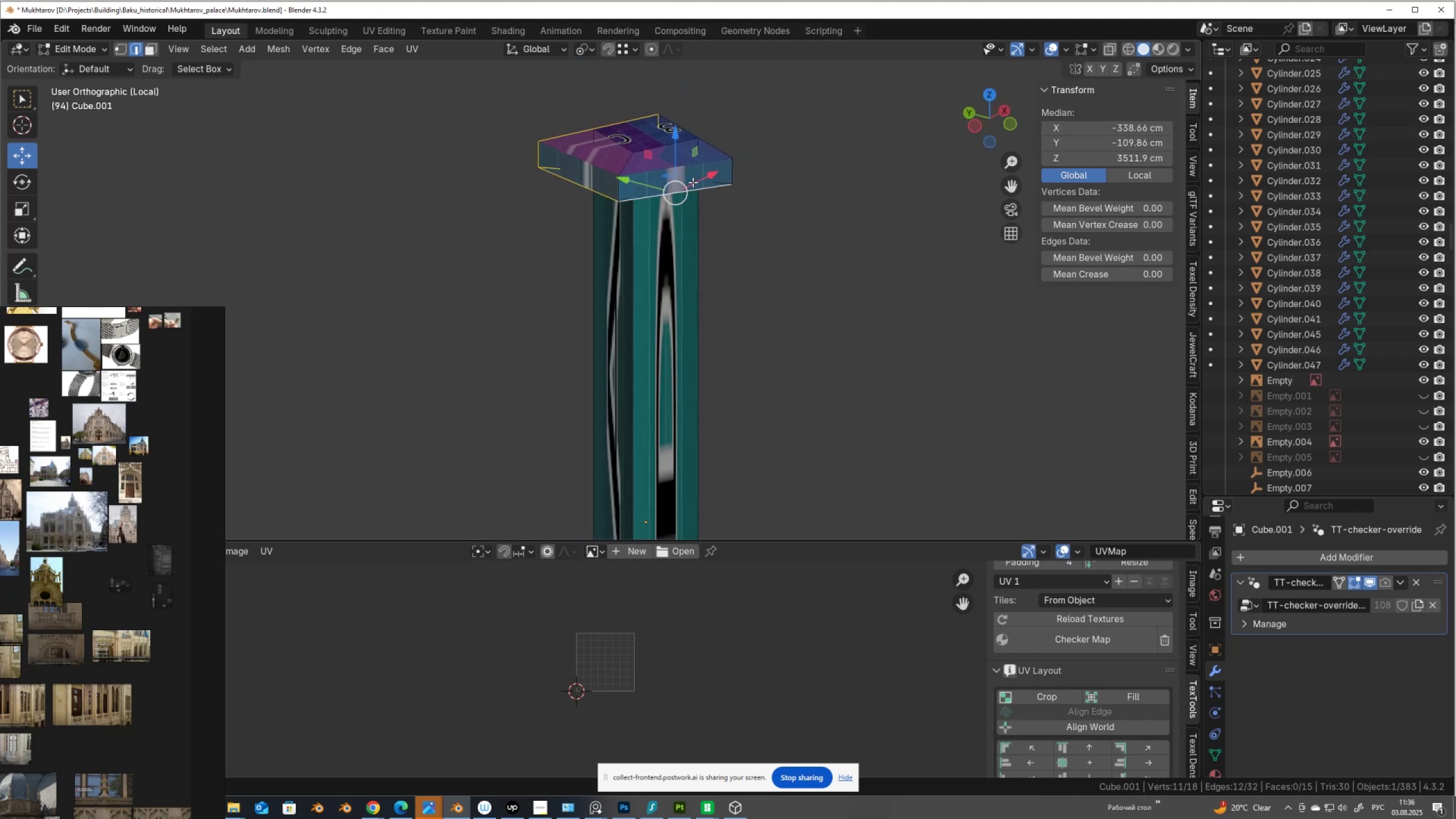 
hold_key(key=ShiftLeft, duration=1.5)
left_click([725, 174])
 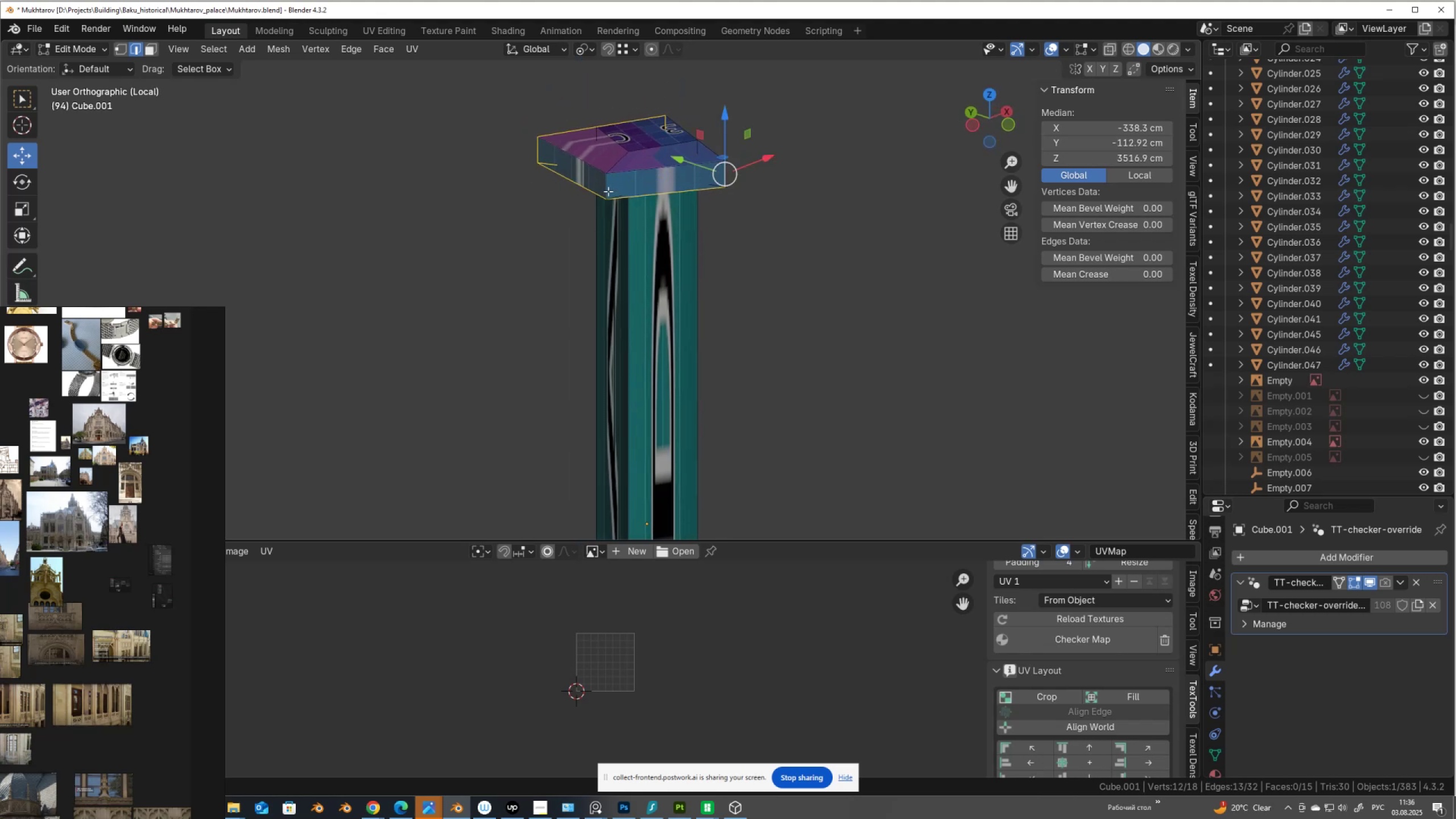 
key(Shift+ShiftLeft)
 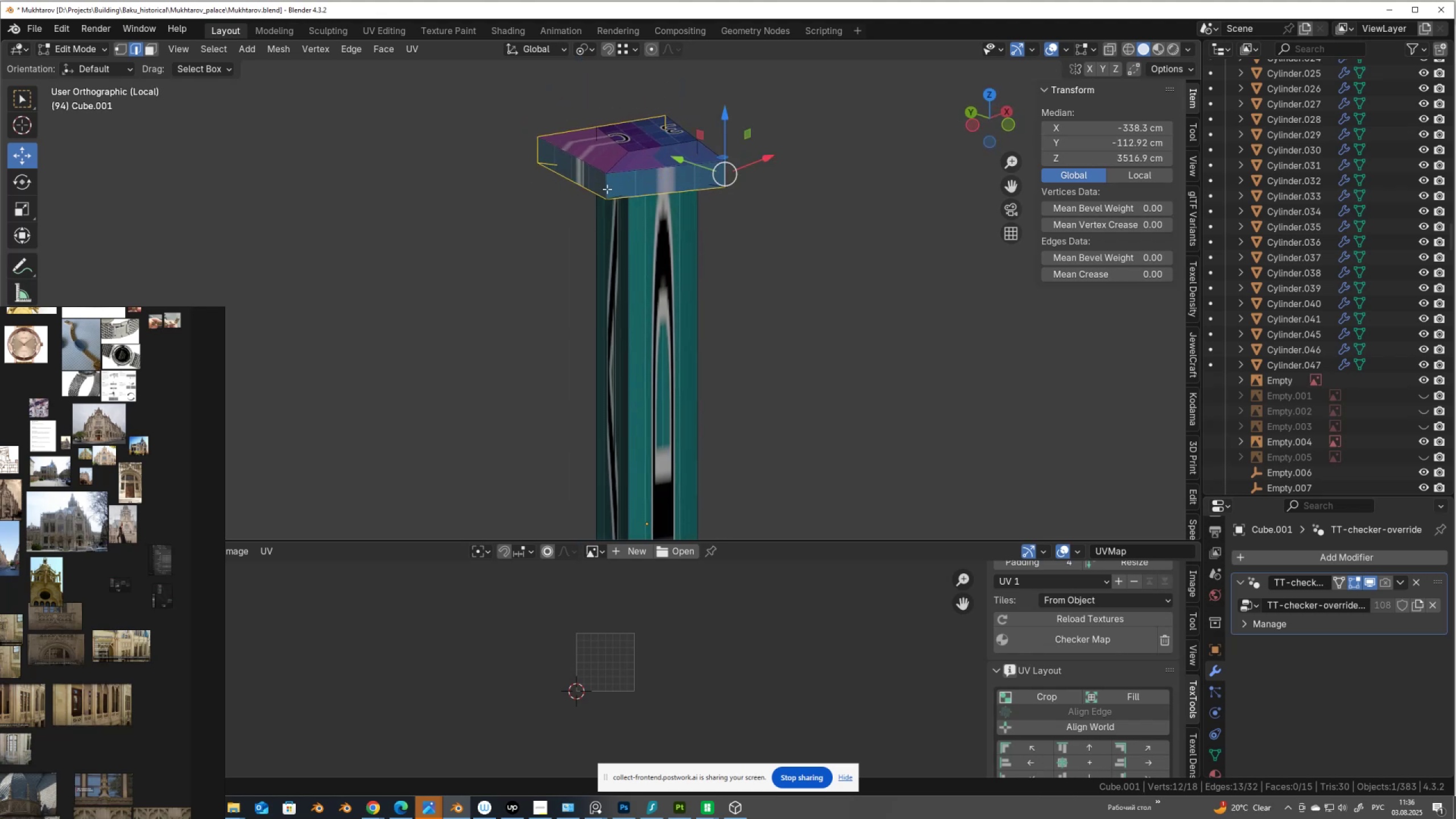 
key(Shift+ShiftLeft)
 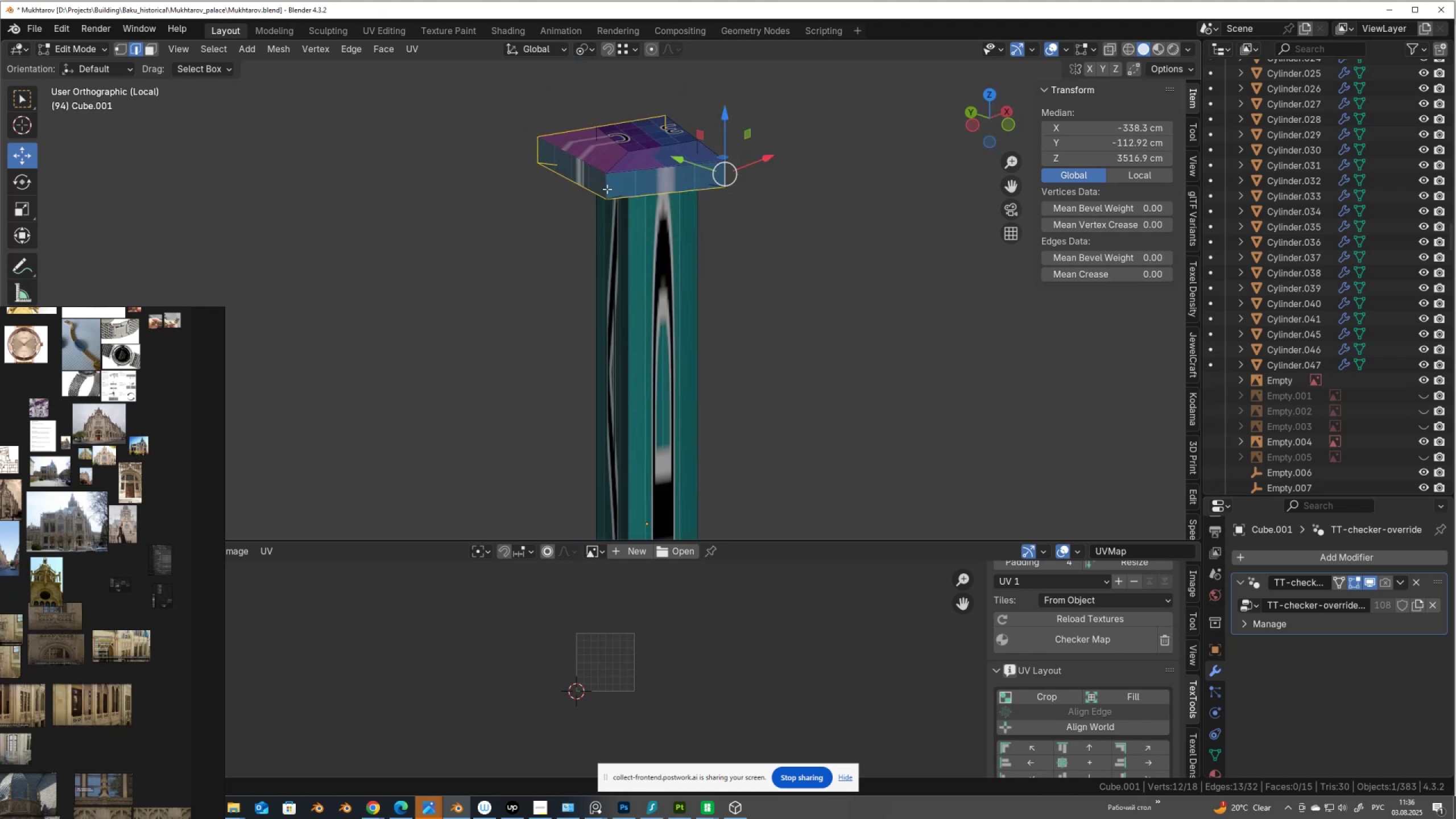 
key(Shift+ShiftLeft)
 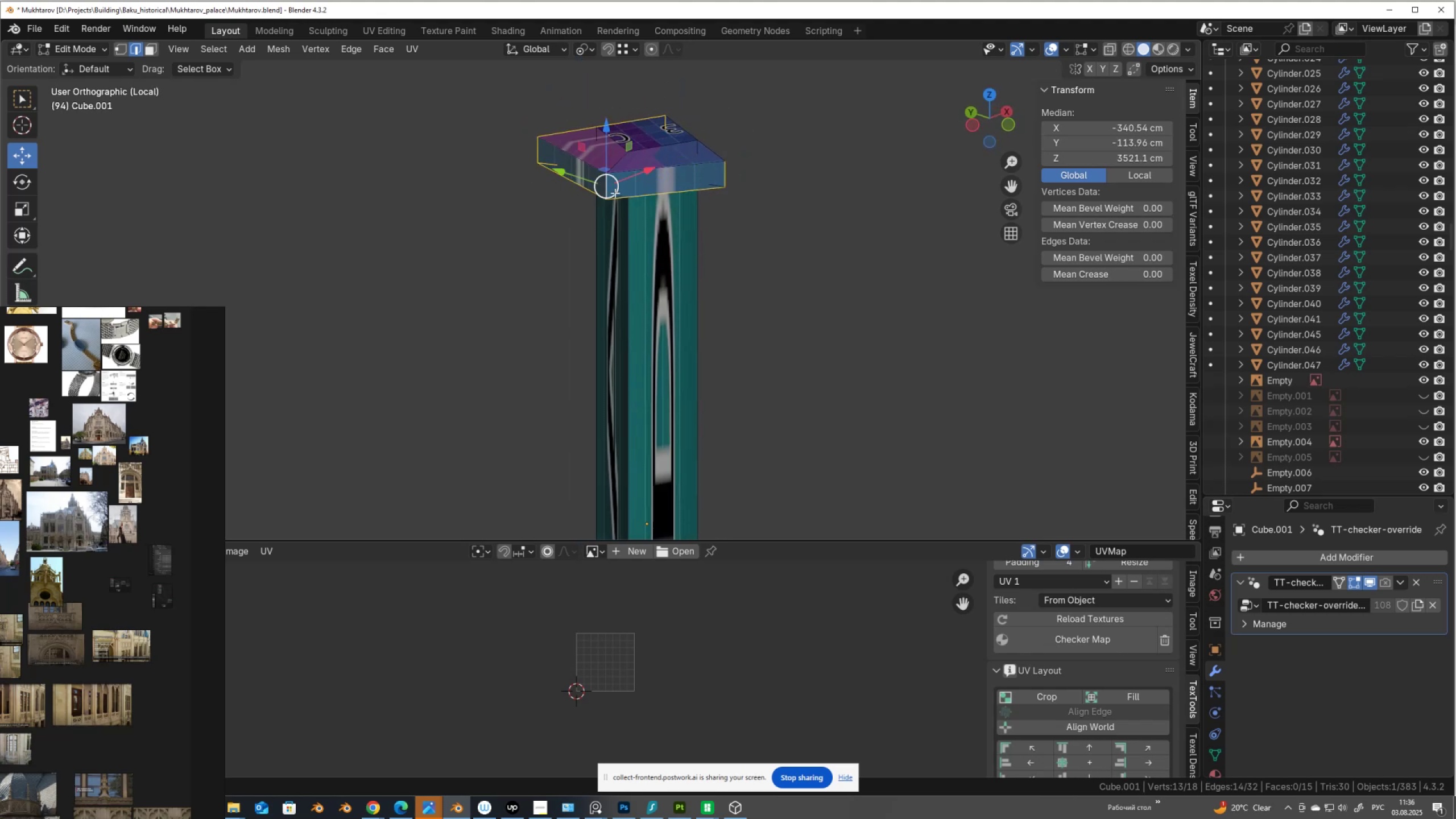 
key(Shift+ShiftLeft)
 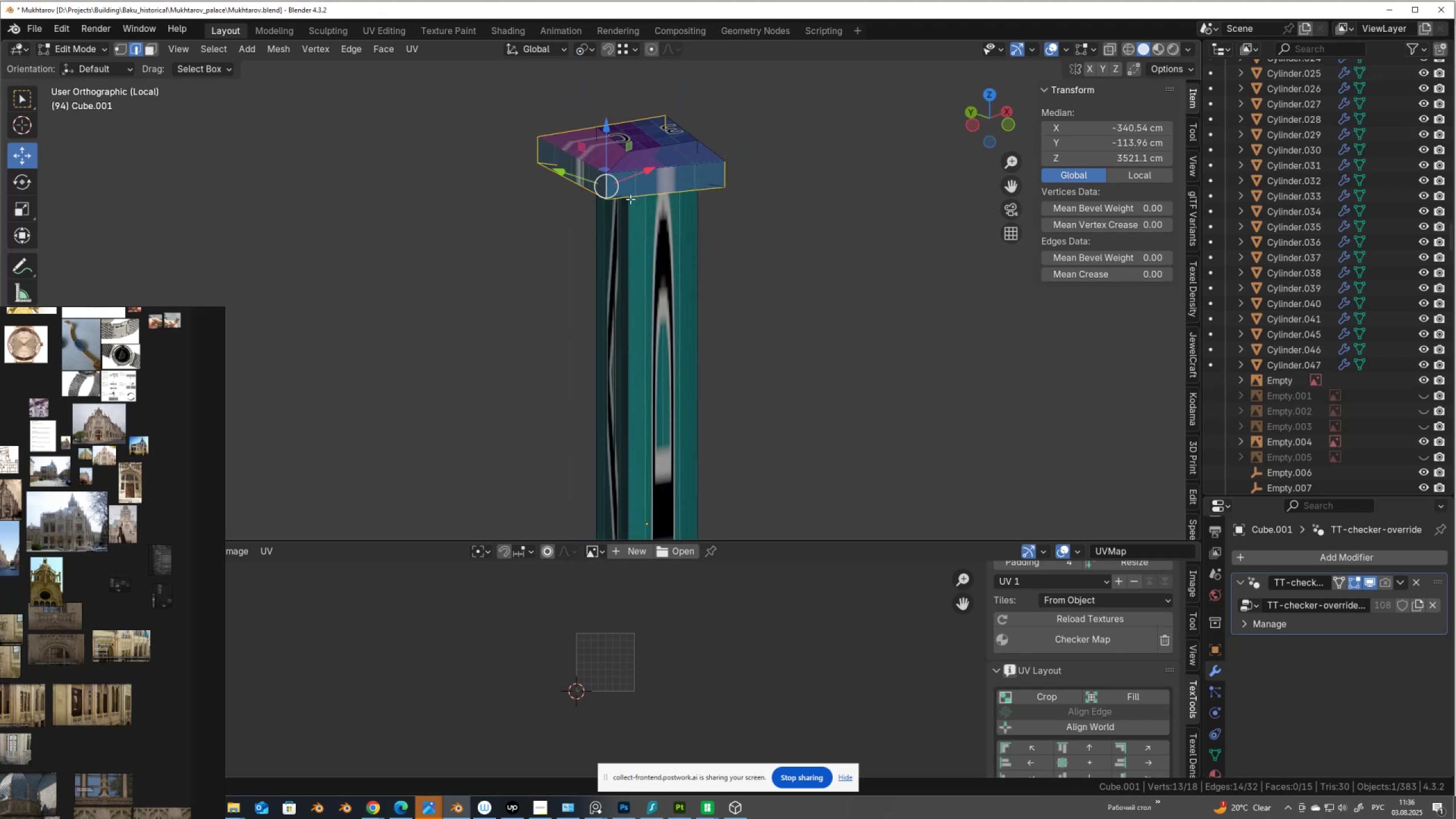 
left_click([607, 189])
 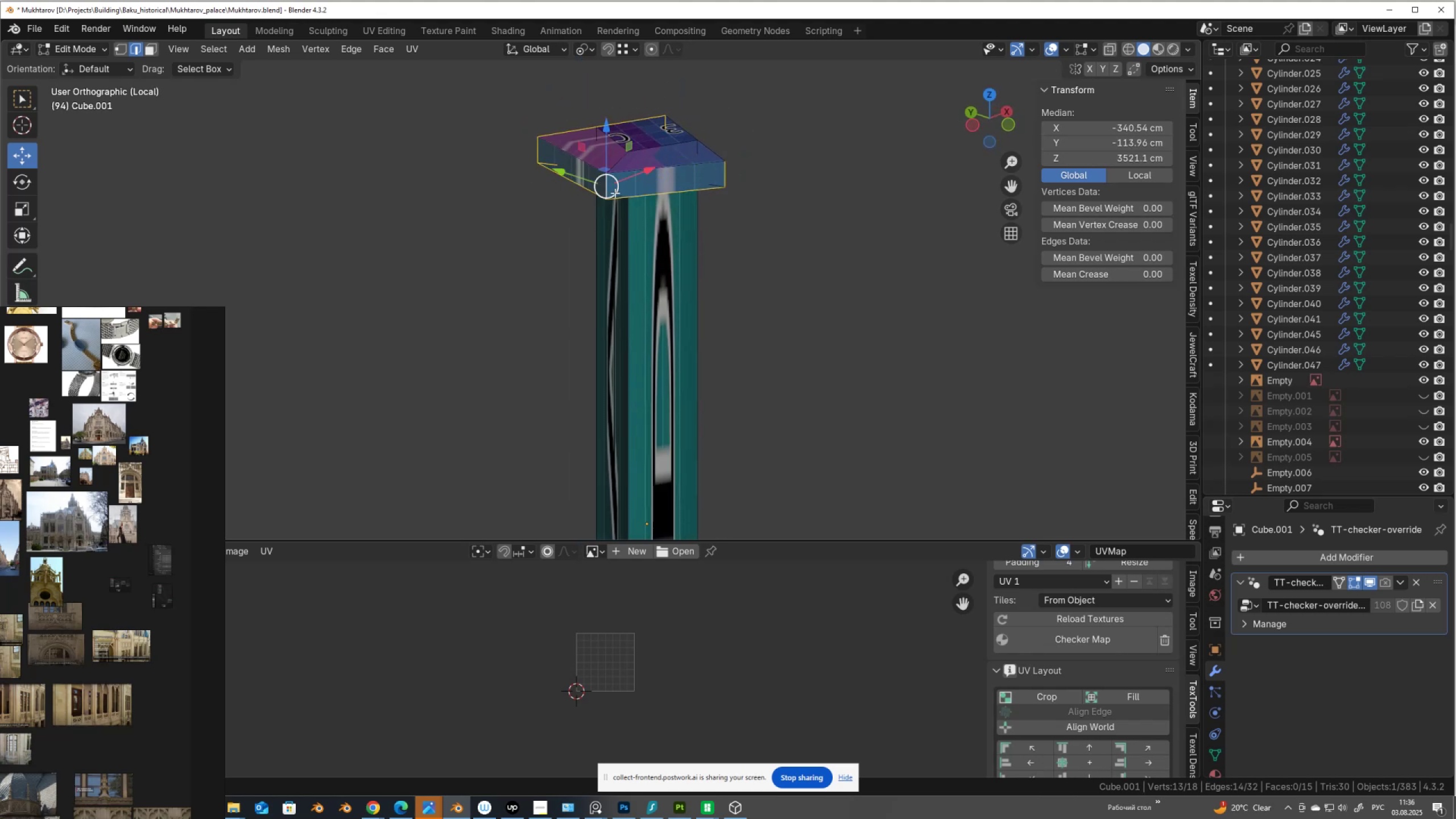 
key(Shift+ShiftLeft)
 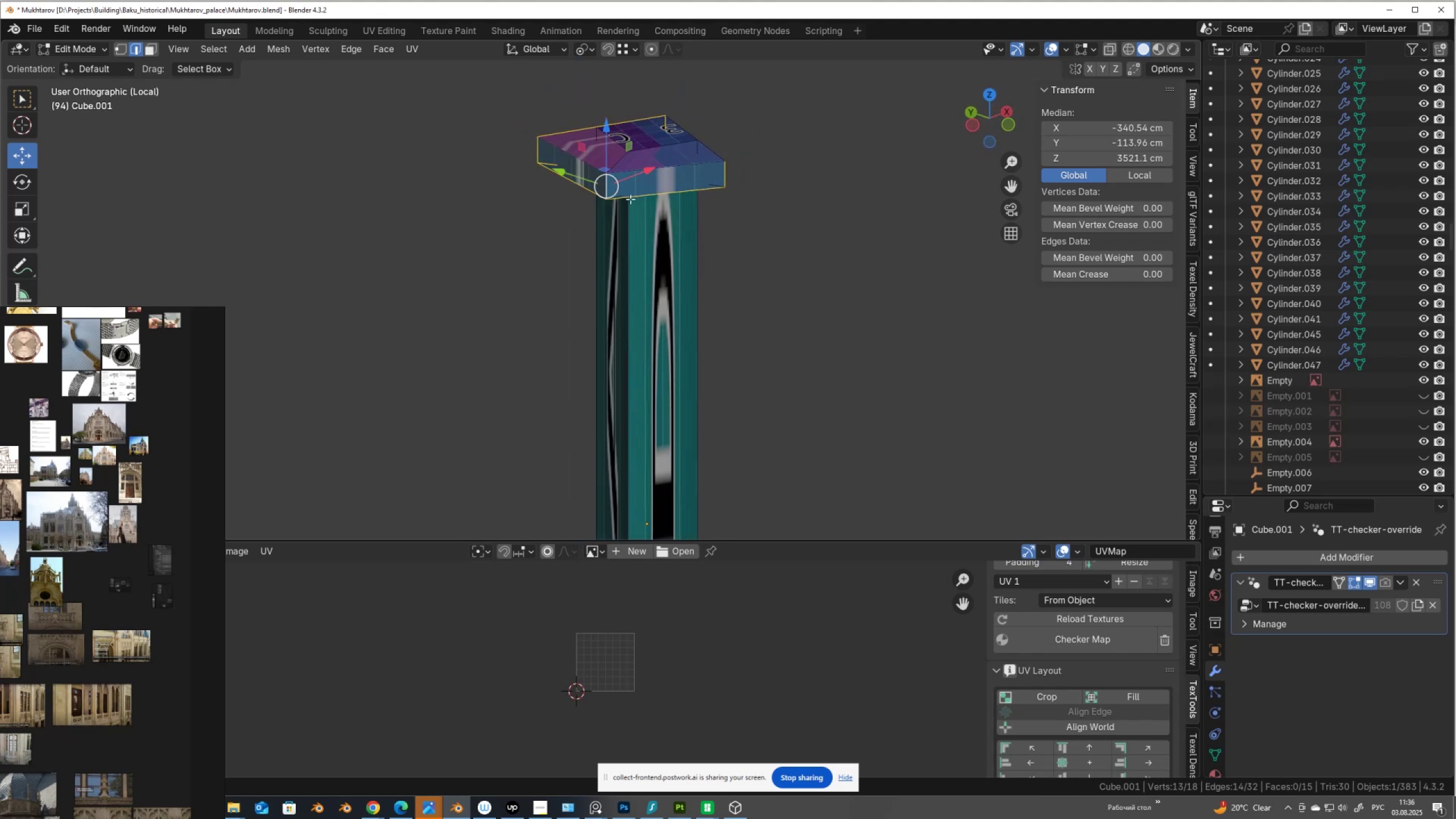 
key(Shift+ShiftLeft)
 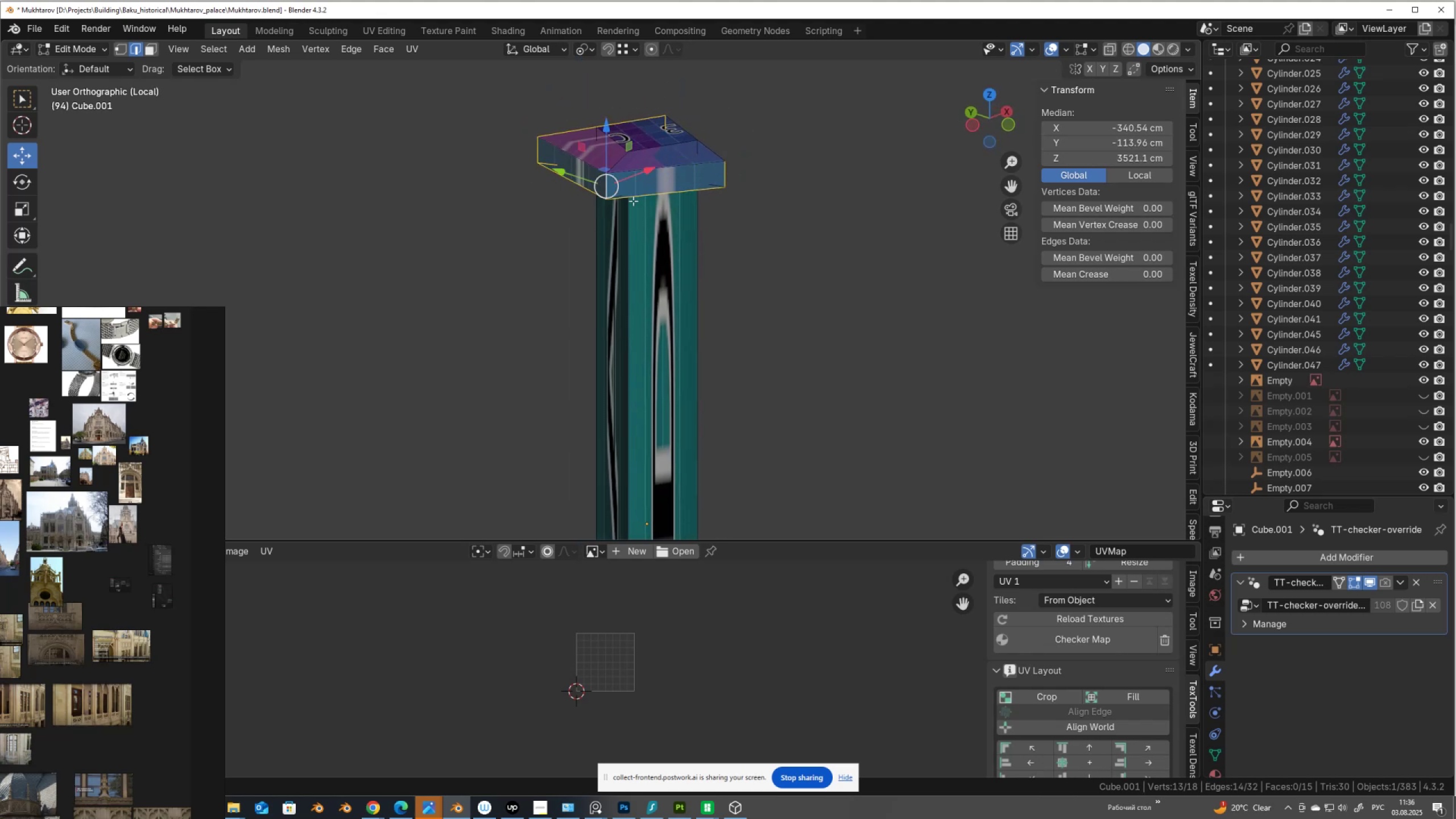 
key(Shift+ShiftLeft)
 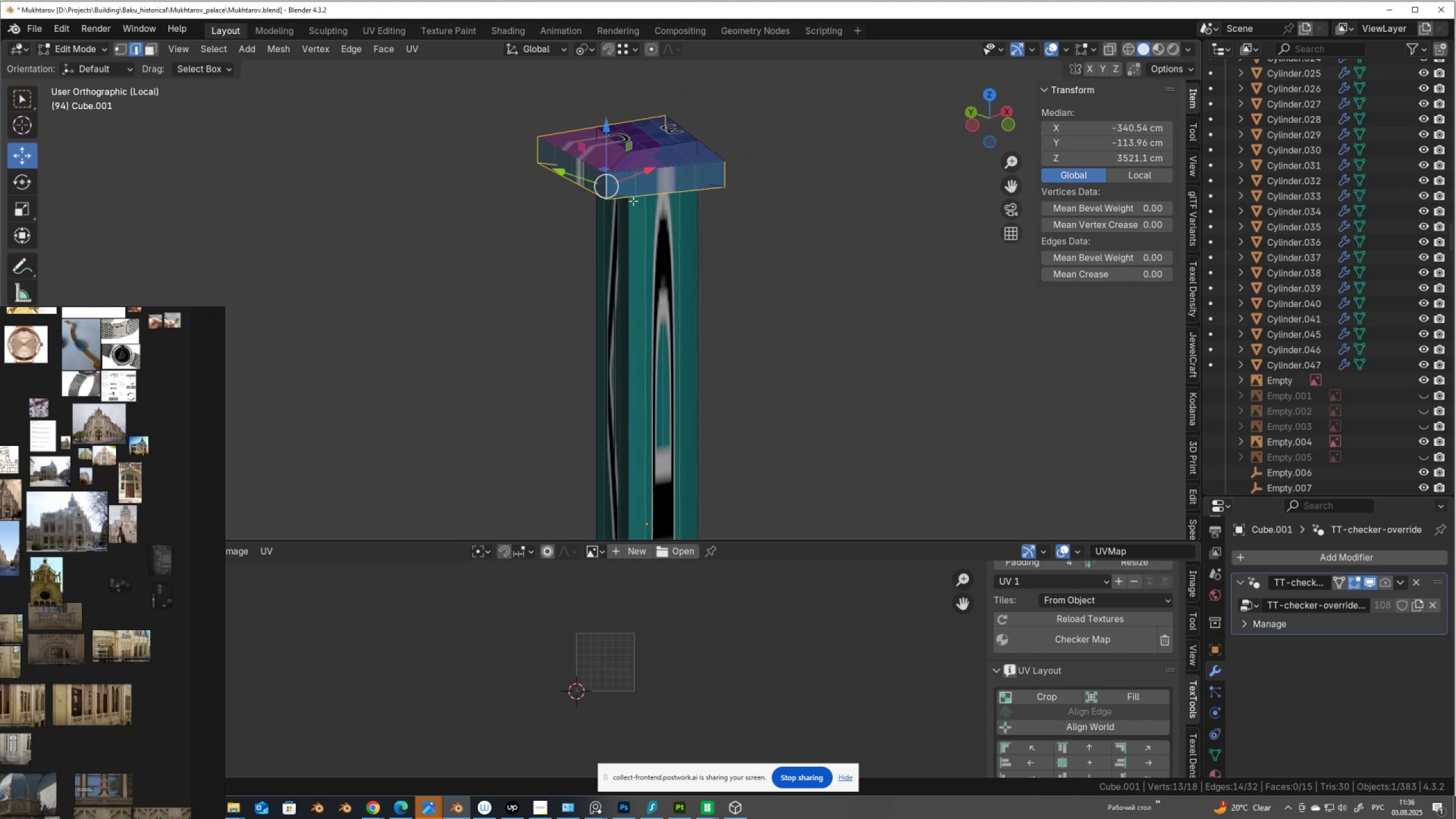 
key(Shift+ShiftLeft)
 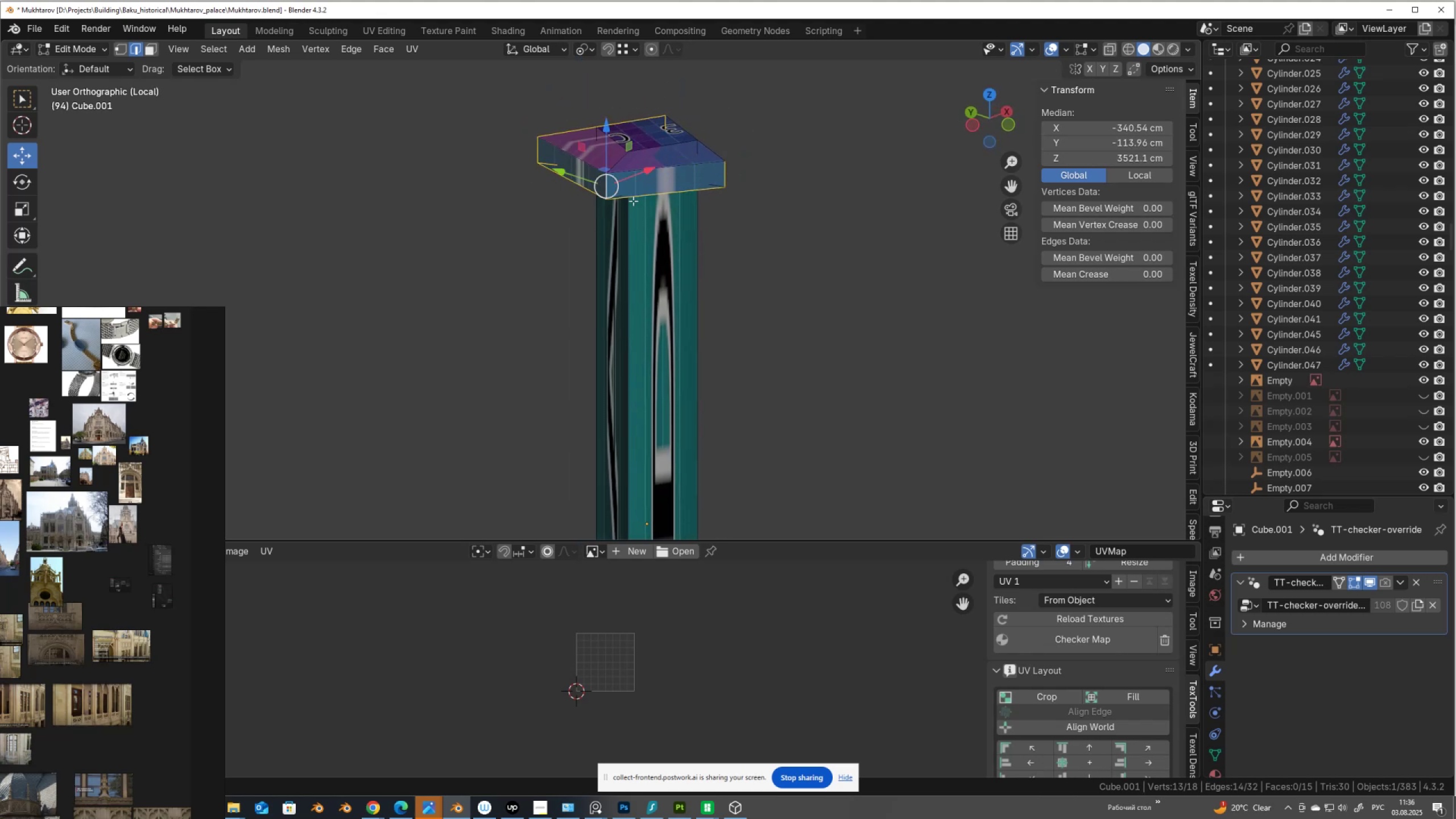 
key(Shift+ShiftLeft)
 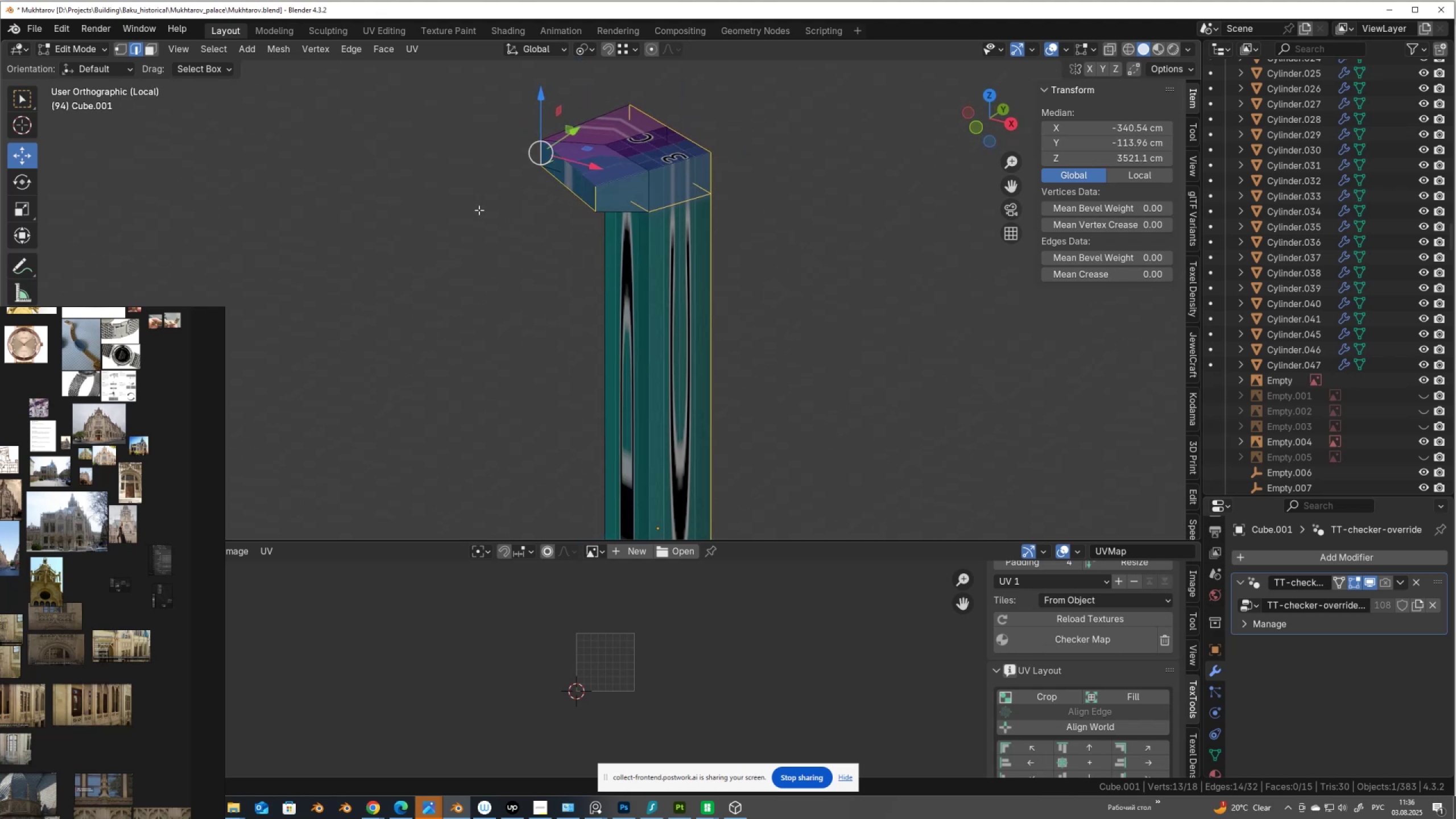 
hold_key(key=ShiftLeft, duration=1.52)
left_click([622, 183])
 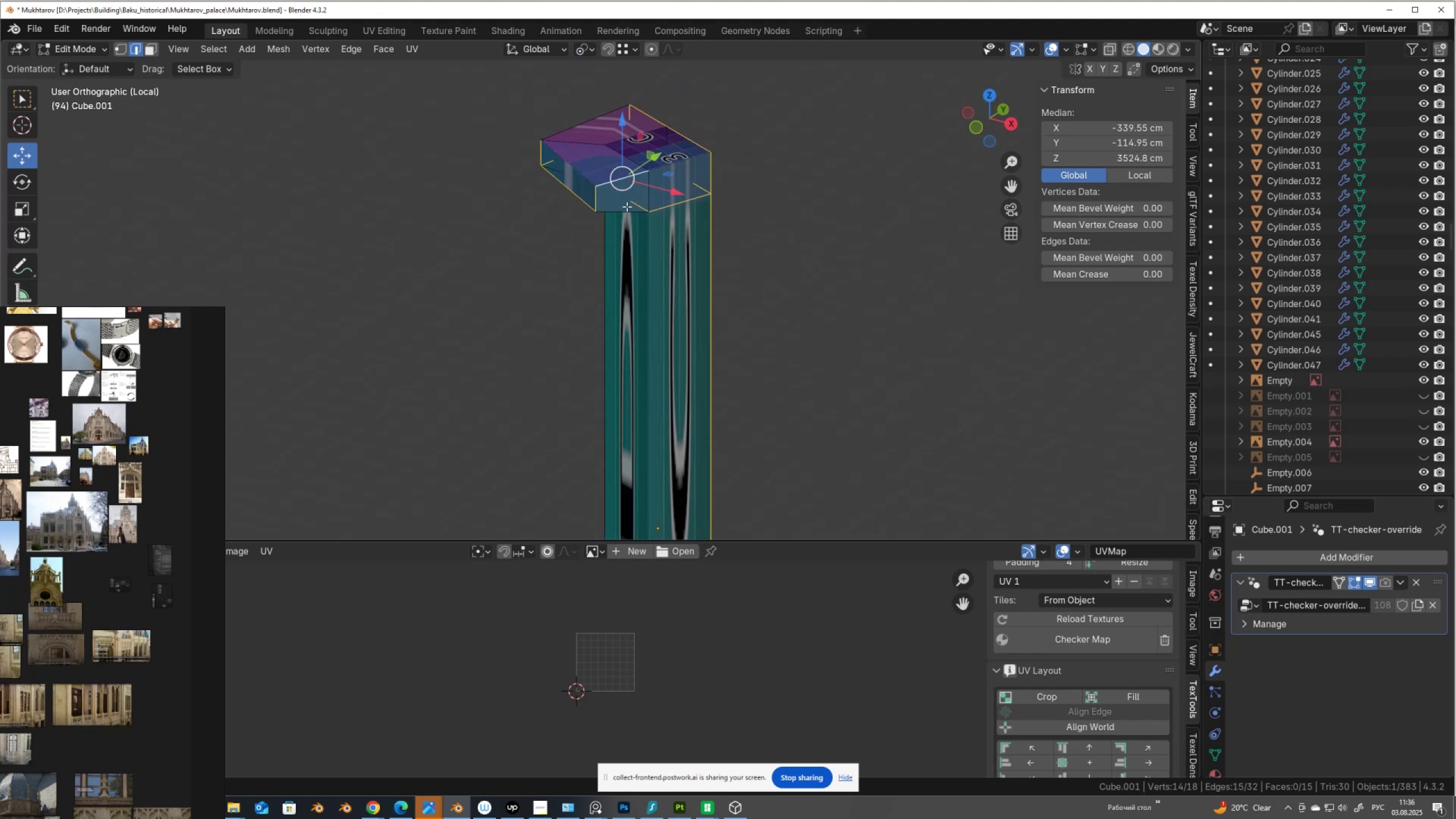 
left_click([627, 206])
 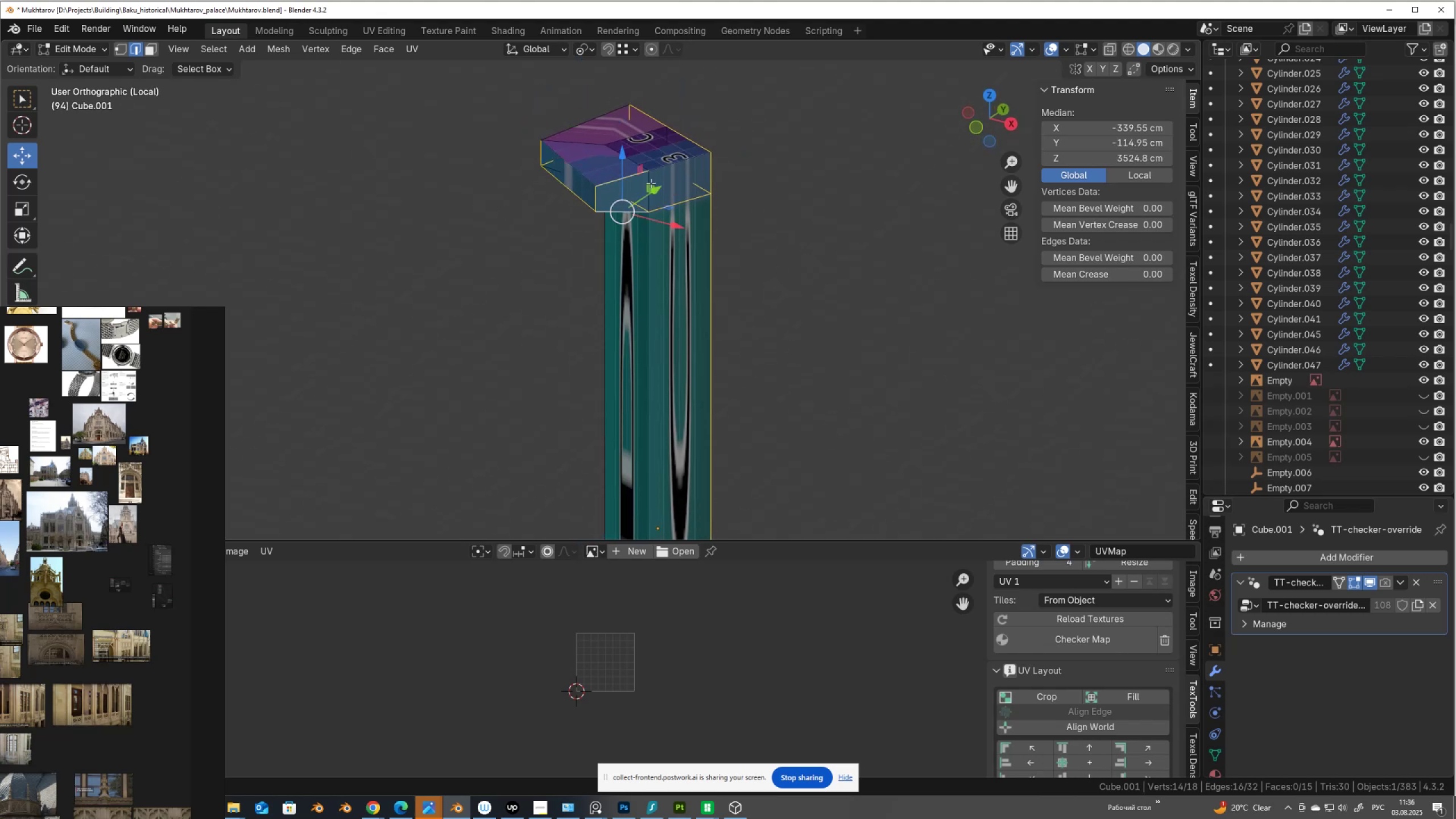 
hold_key(key=ShiftLeft, duration=0.61)
left_click([662, 169])
 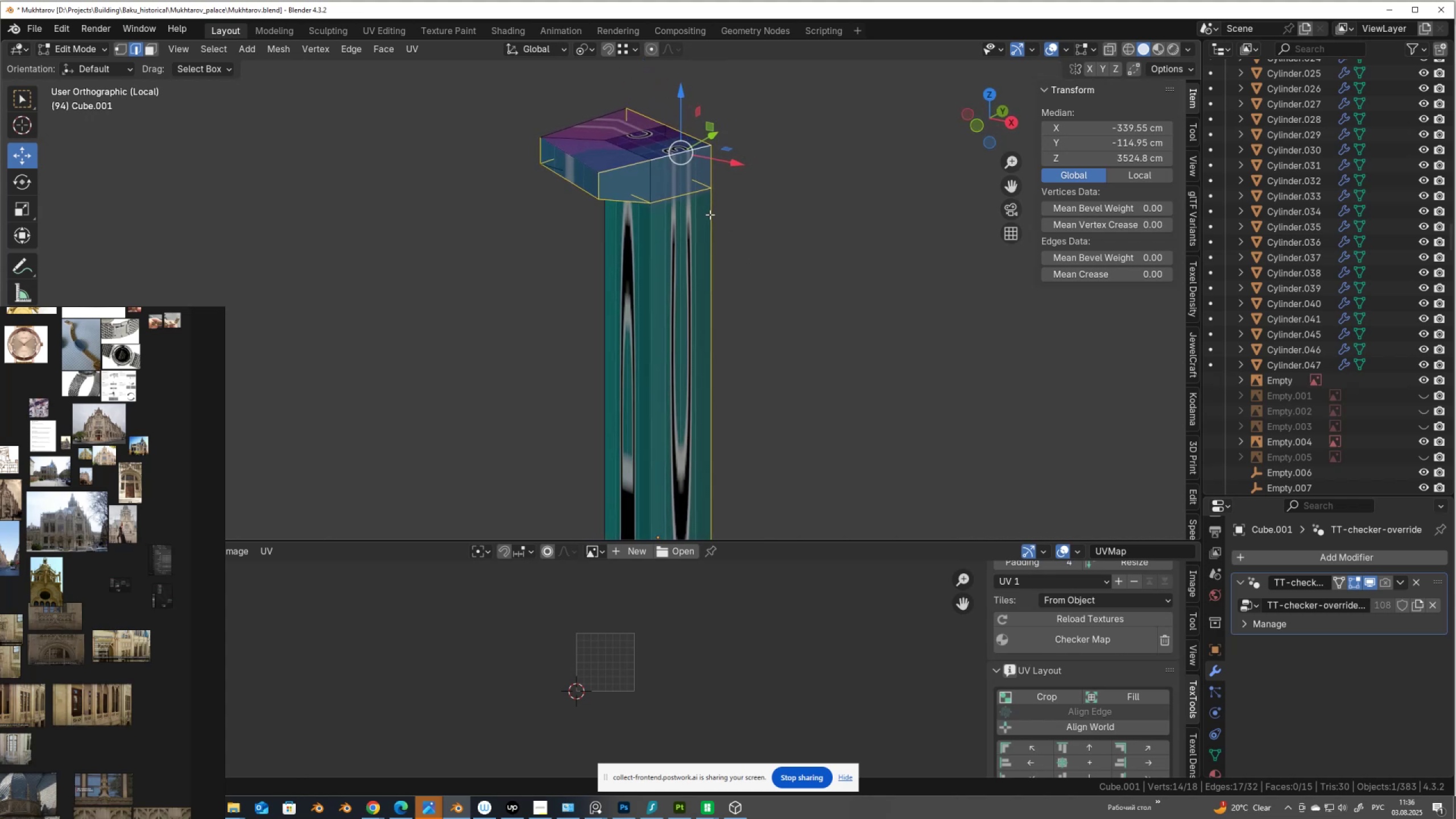 
hold_key(key=ControlLeft, duration=0.57)
 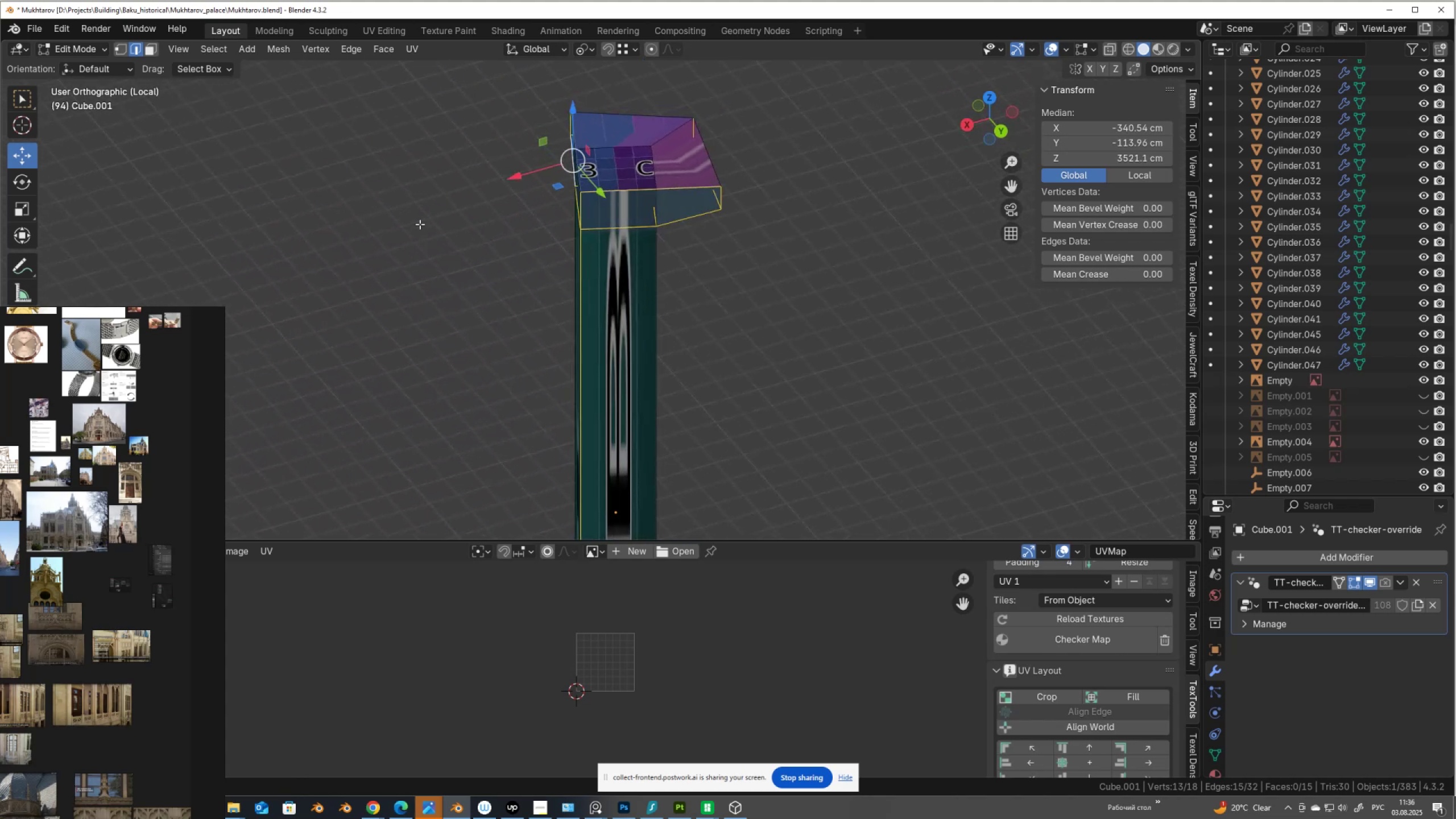 
hold_key(key=ControlLeft, duration=0.9)
 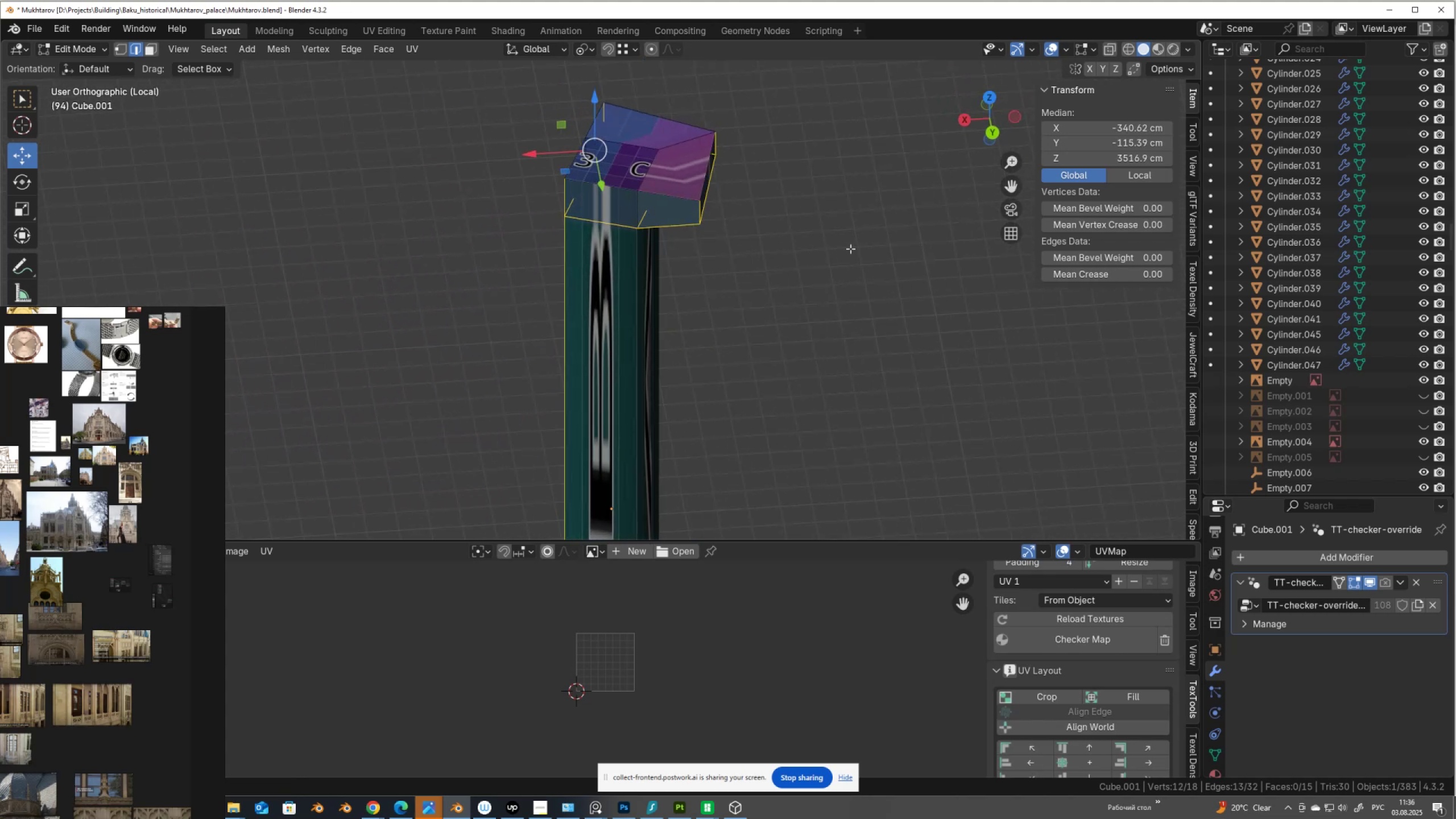 
right_click([850, 249])
 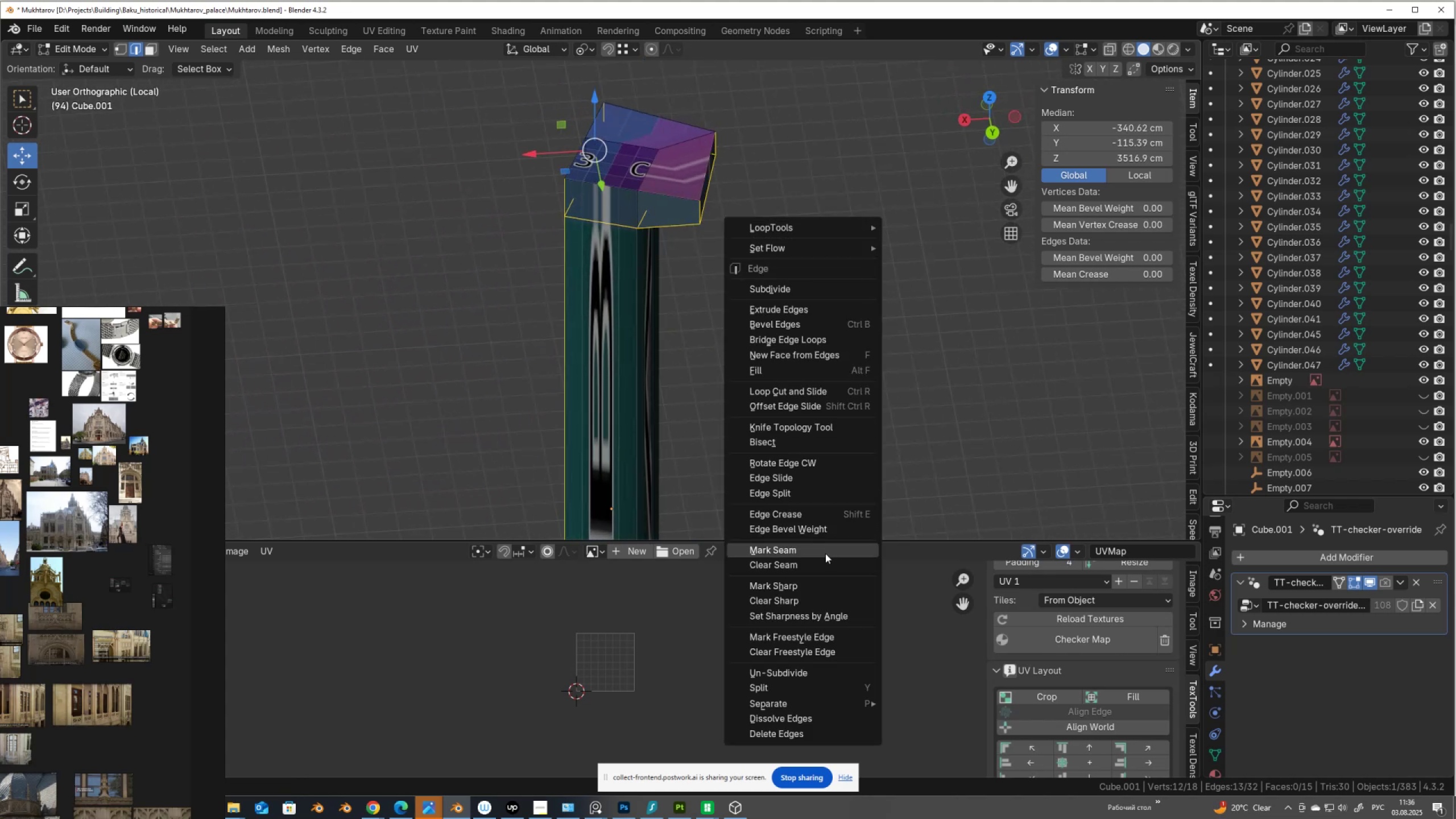 
left_click([825, 553])
 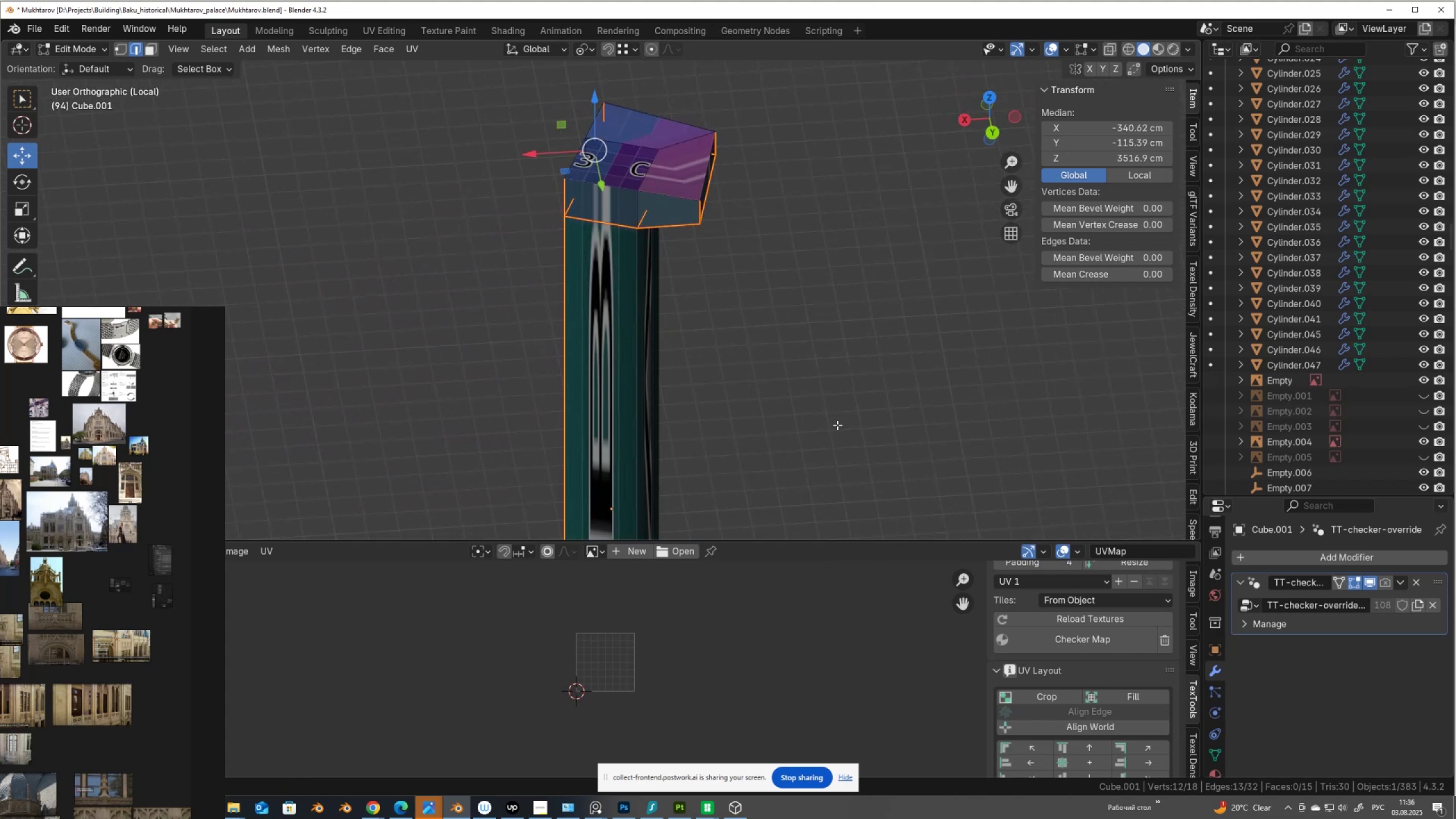 
type(au)
 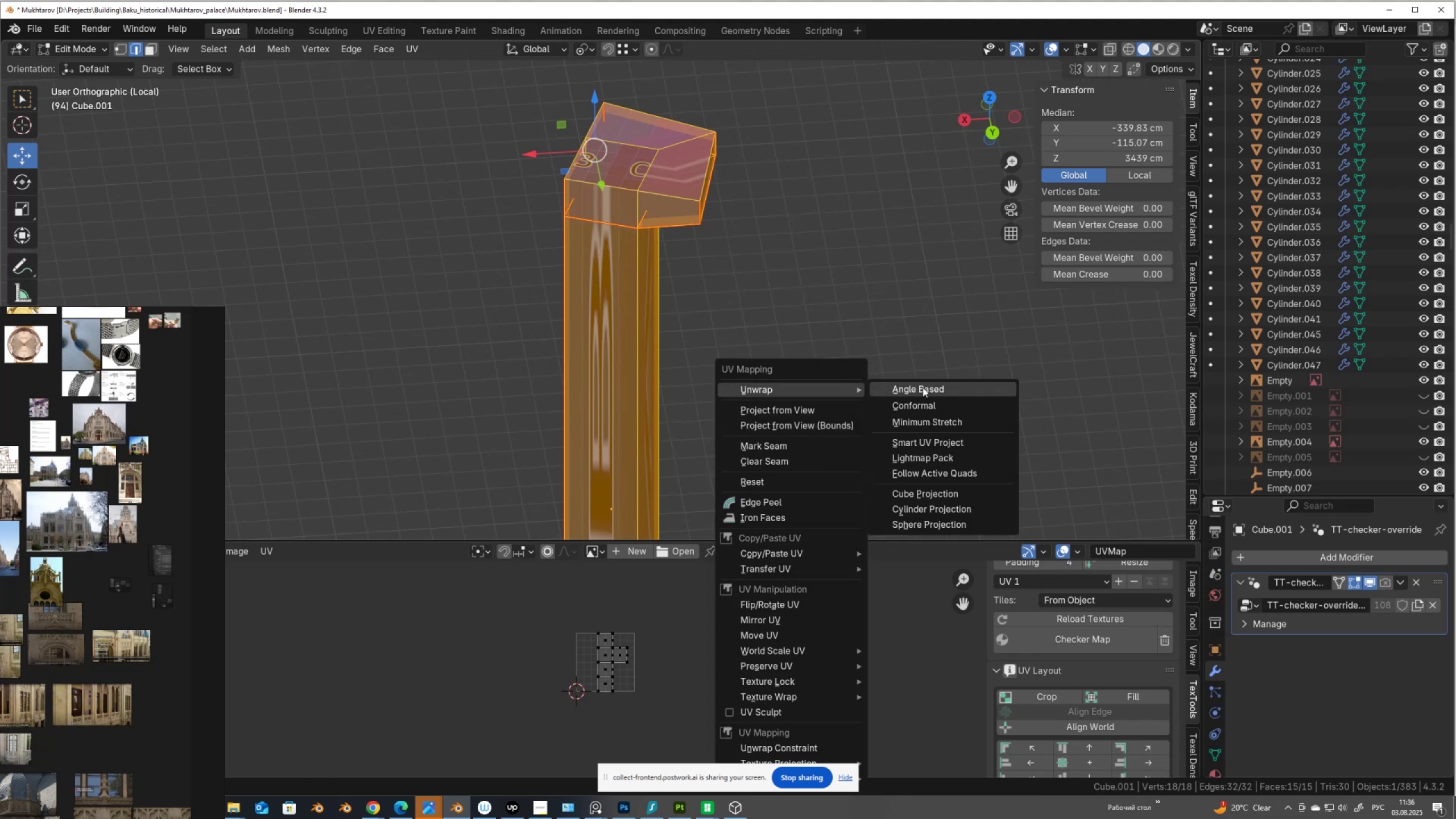 
left_click([931, 402])
 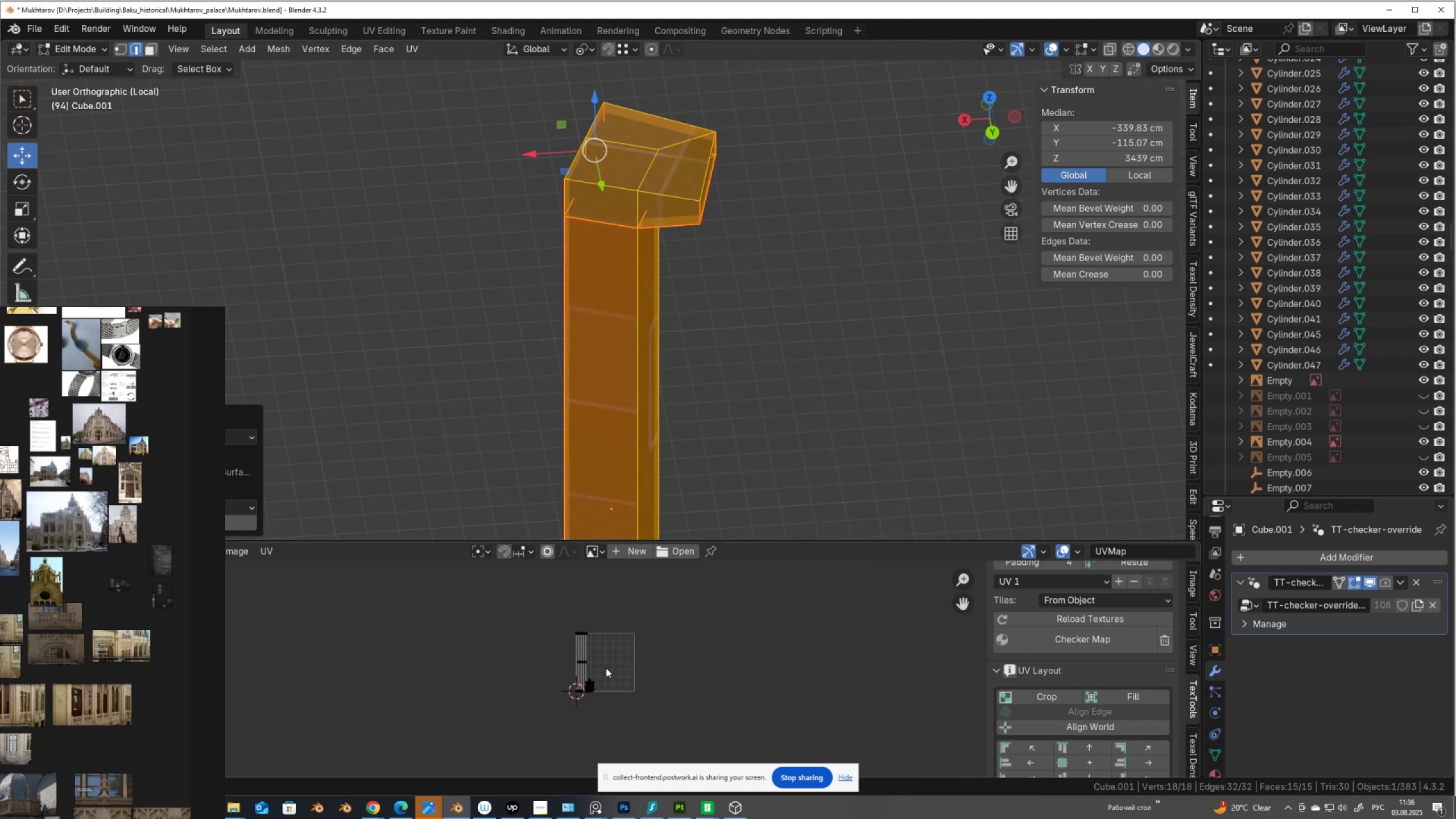 
scroll: coordinate [580, 690], scroll_direction: up, amount: 5.0
 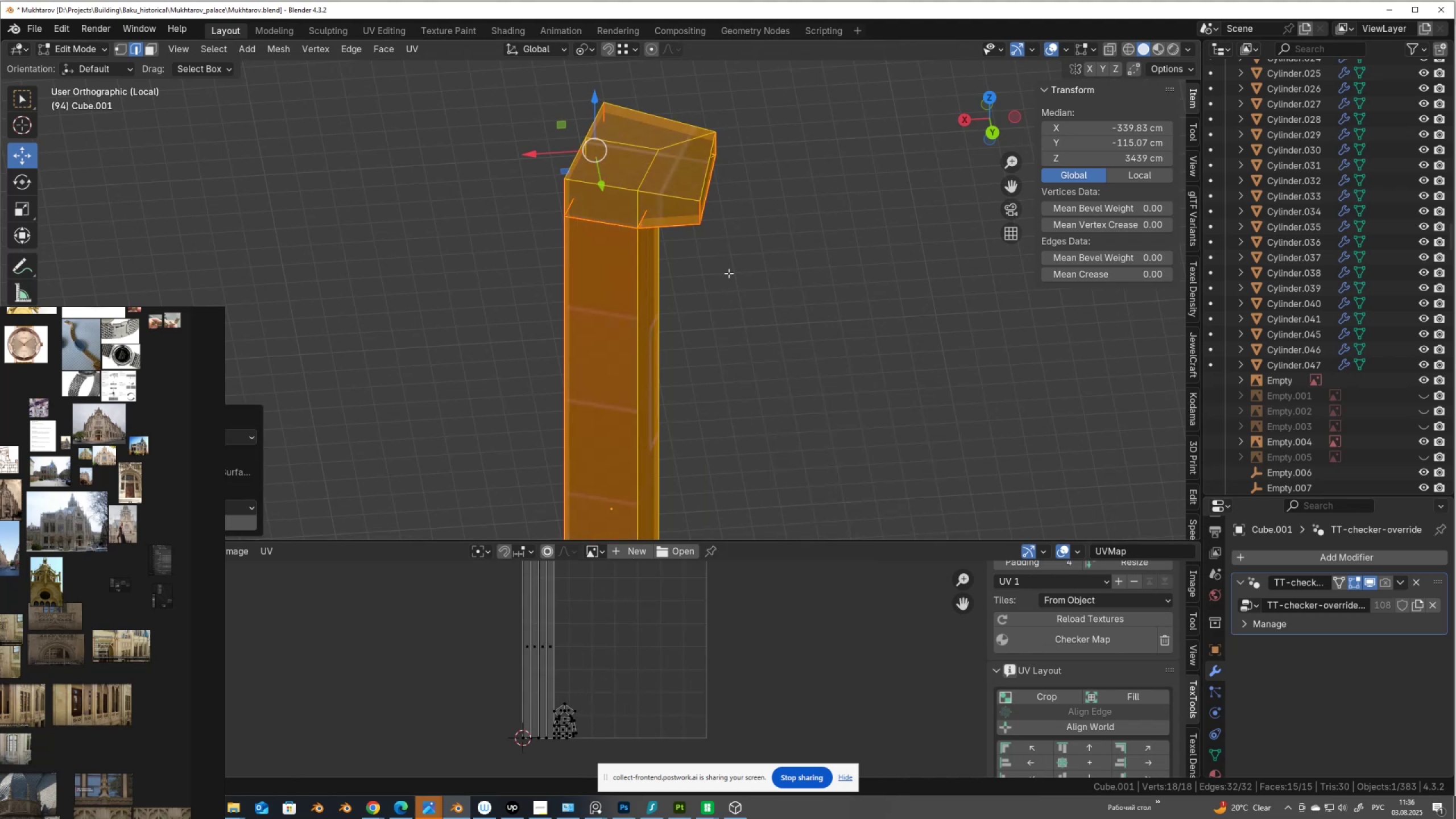 
scroll: coordinate [729, 284], scroll_direction: down, amount: 3.0
 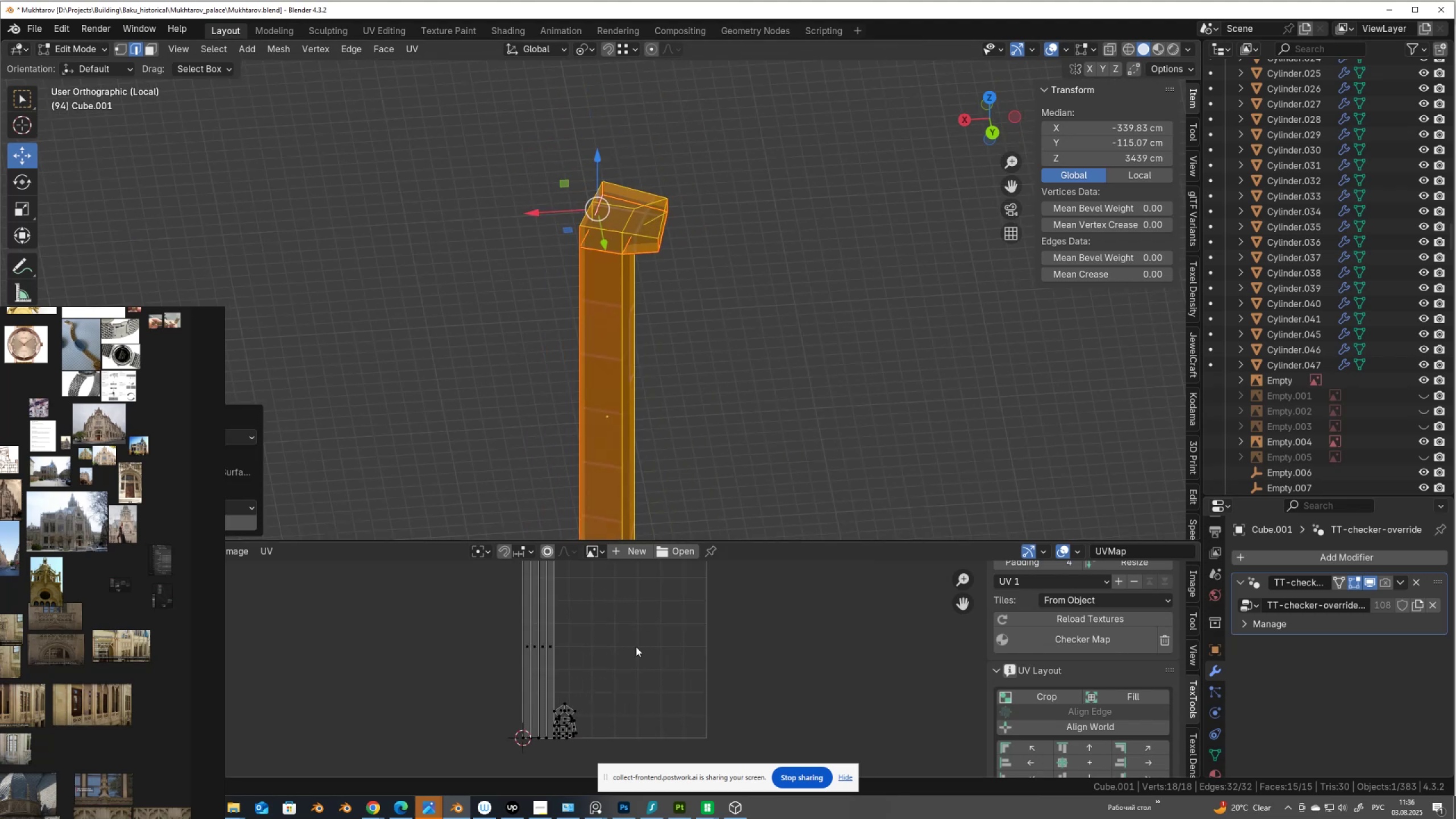 
scroll: coordinate [572, 725], scroll_direction: up, amount: 4.0
 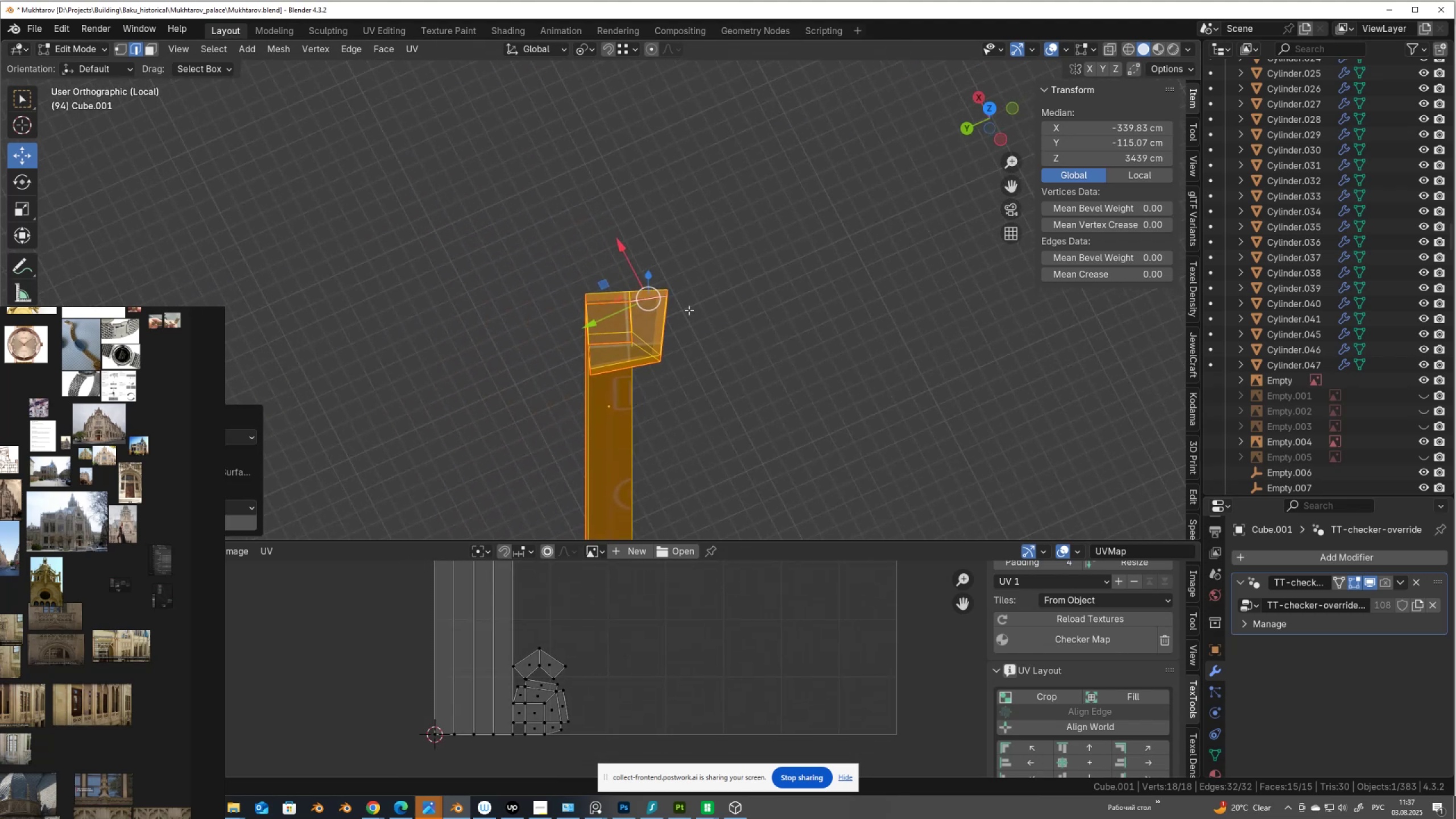 
key(Slash)
 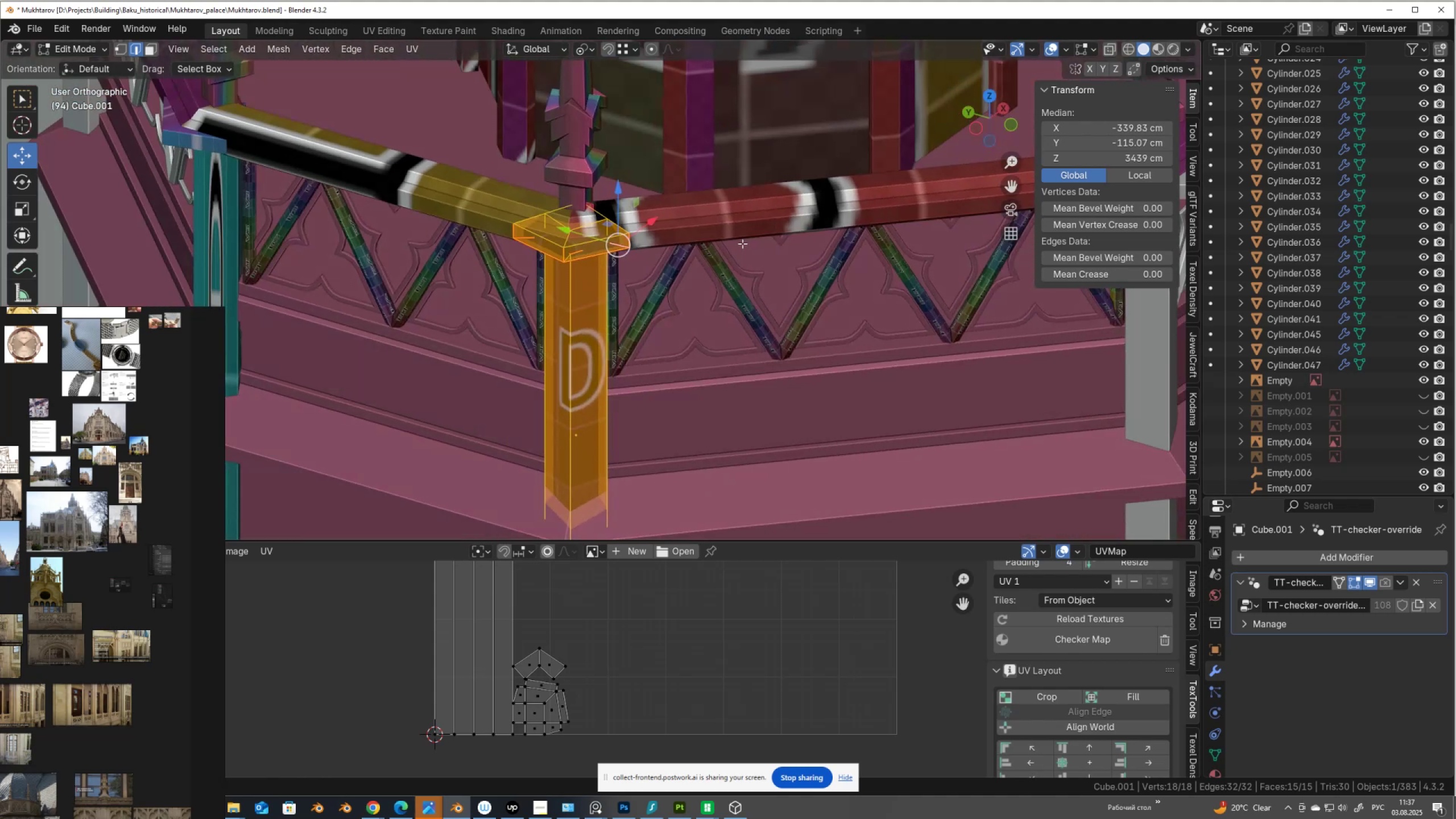 
scroll: coordinate [759, 297], scroll_direction: down, amount: 6.0
 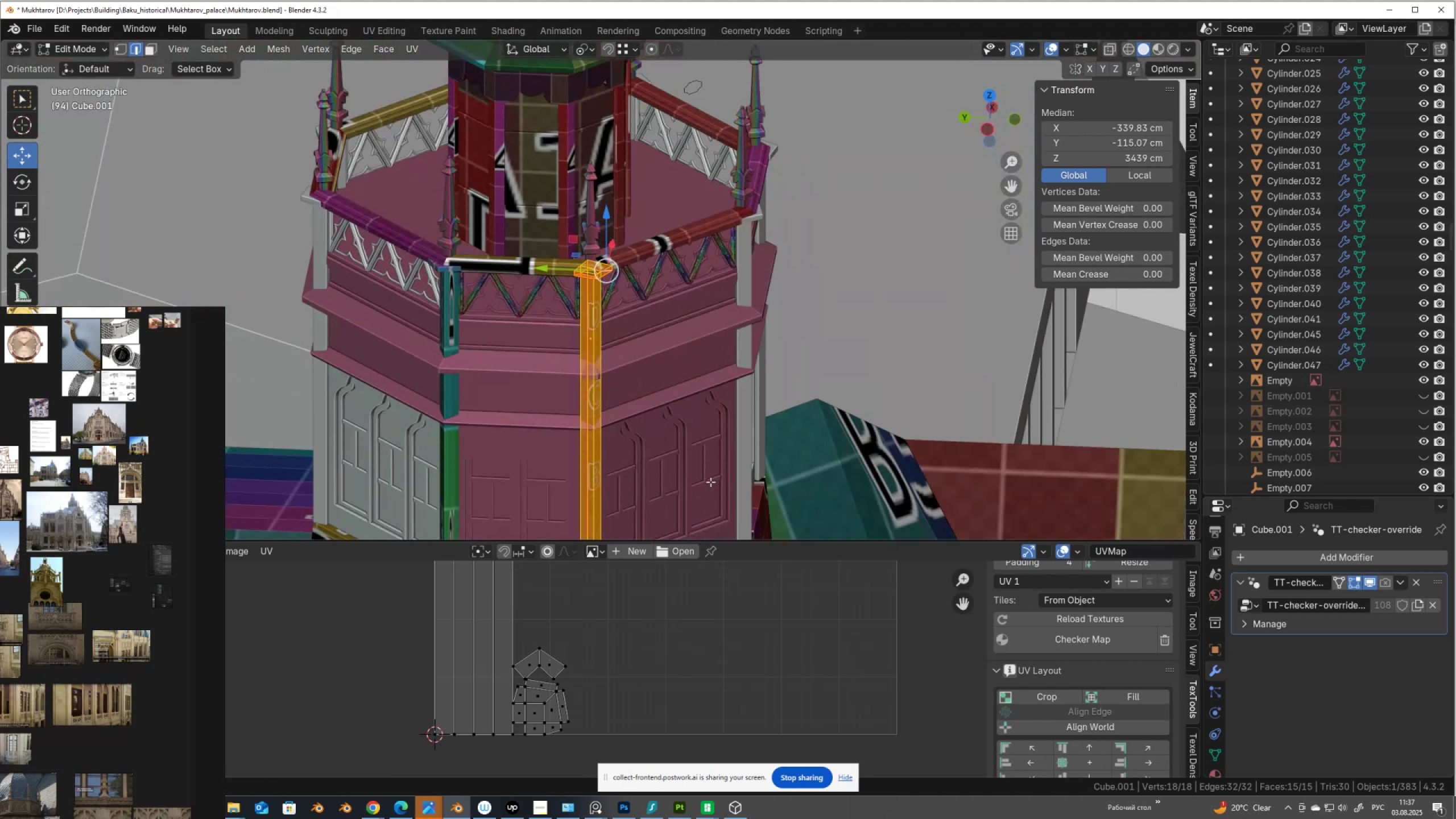 
hold_key(key=ShiftLeft, duration=1.14)
 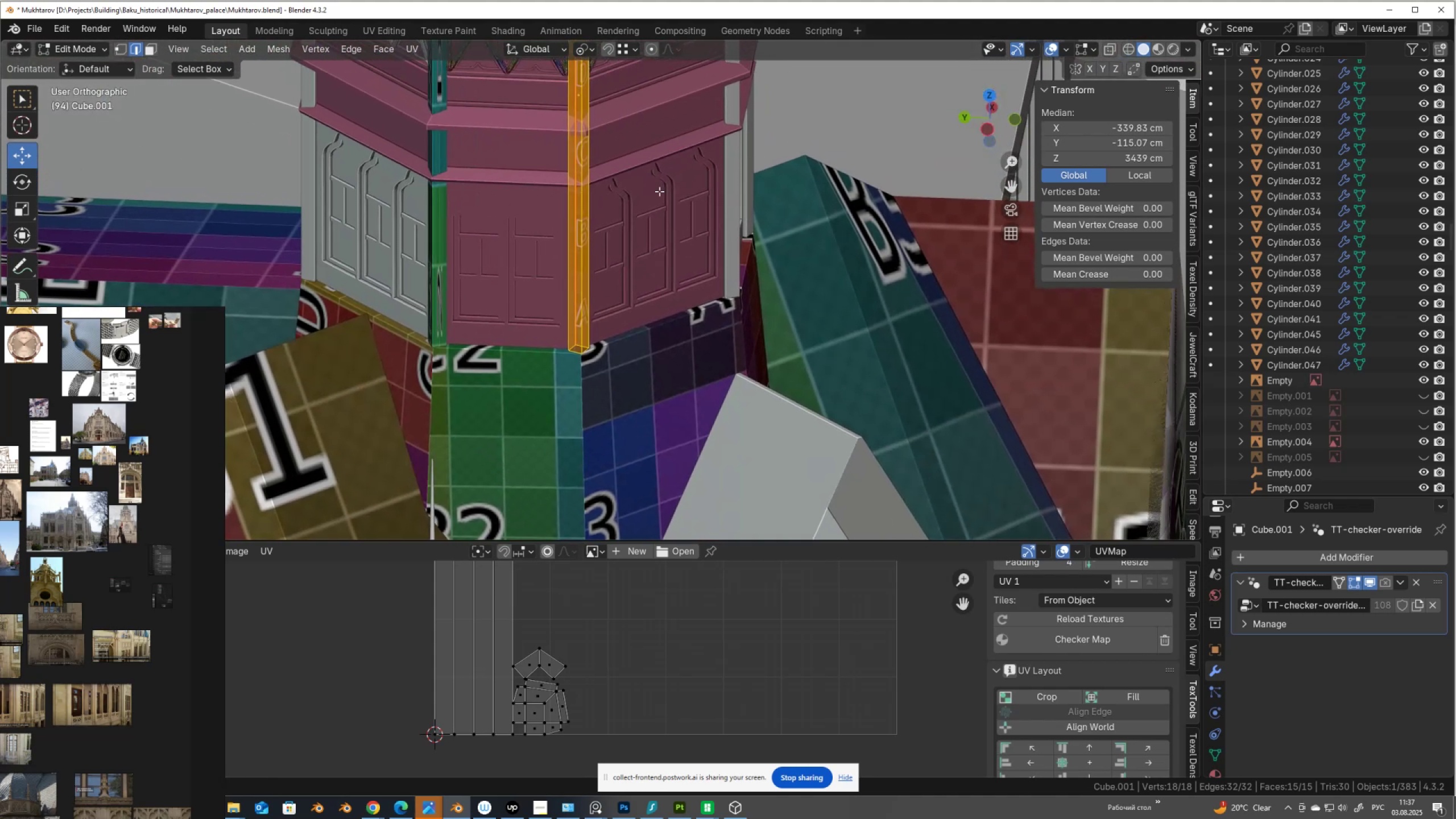 
hold_key(key=ShiftLeft, duration=0.78)
 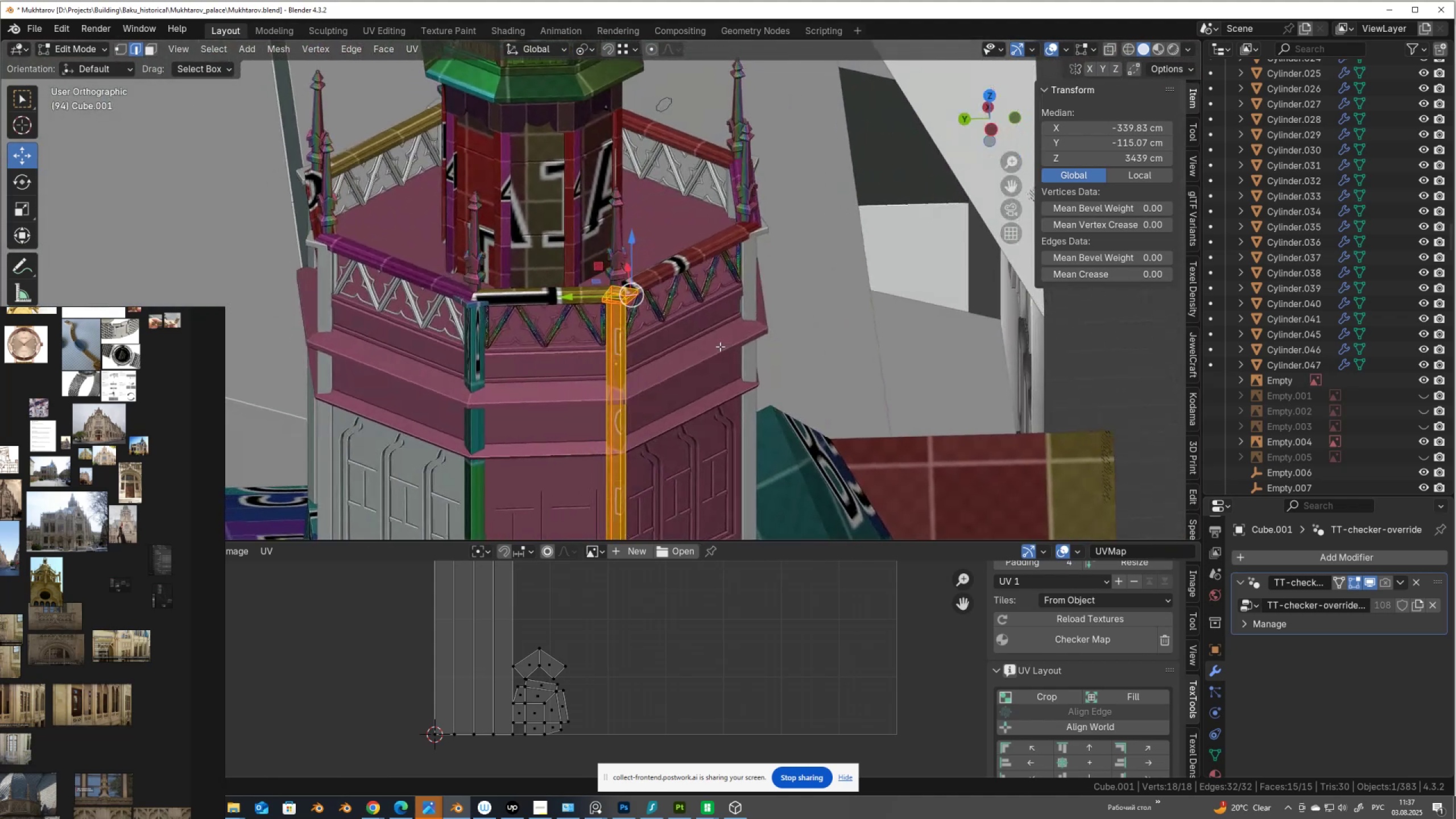 
wait(8.65)
 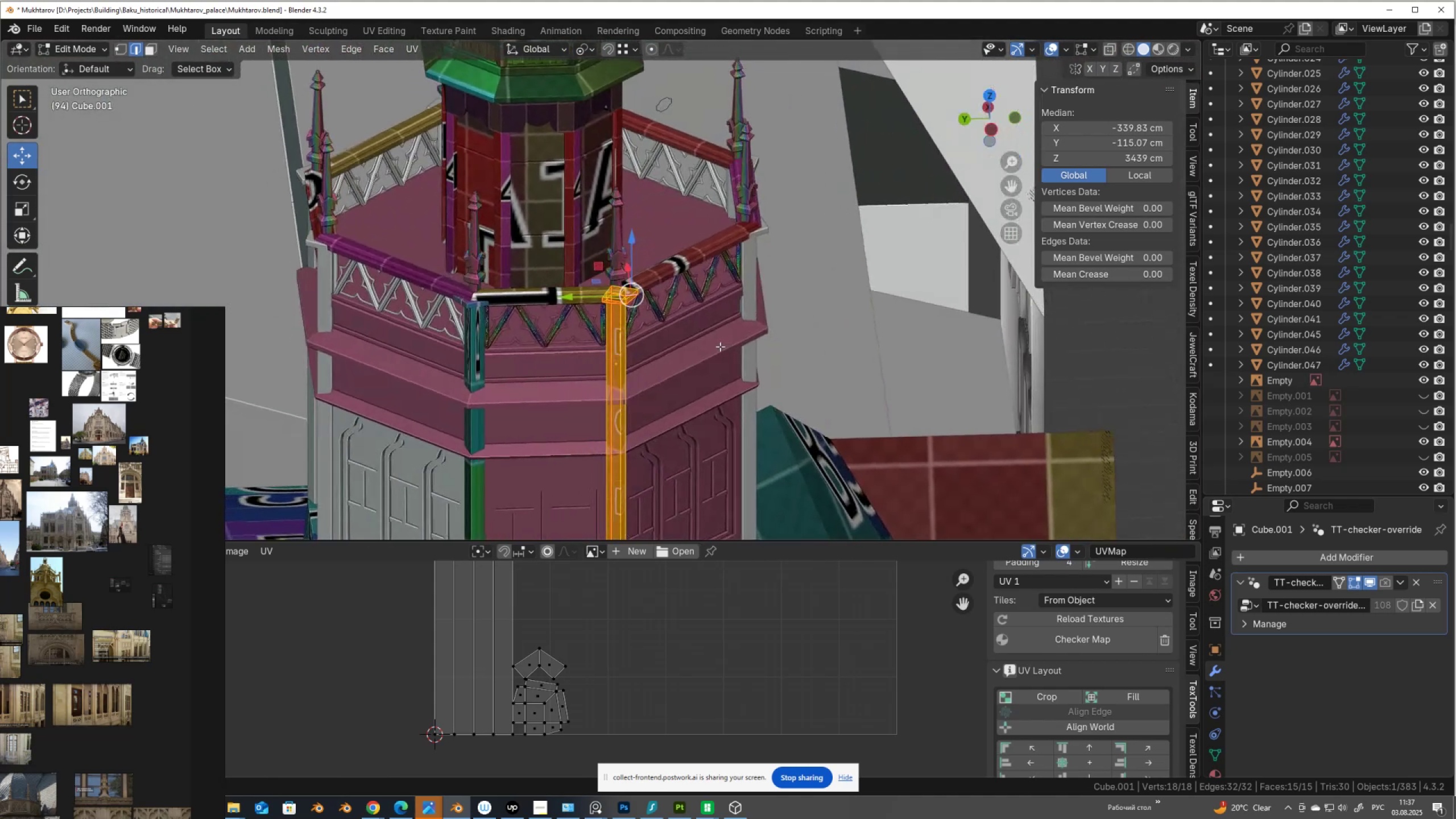 
type(as)
 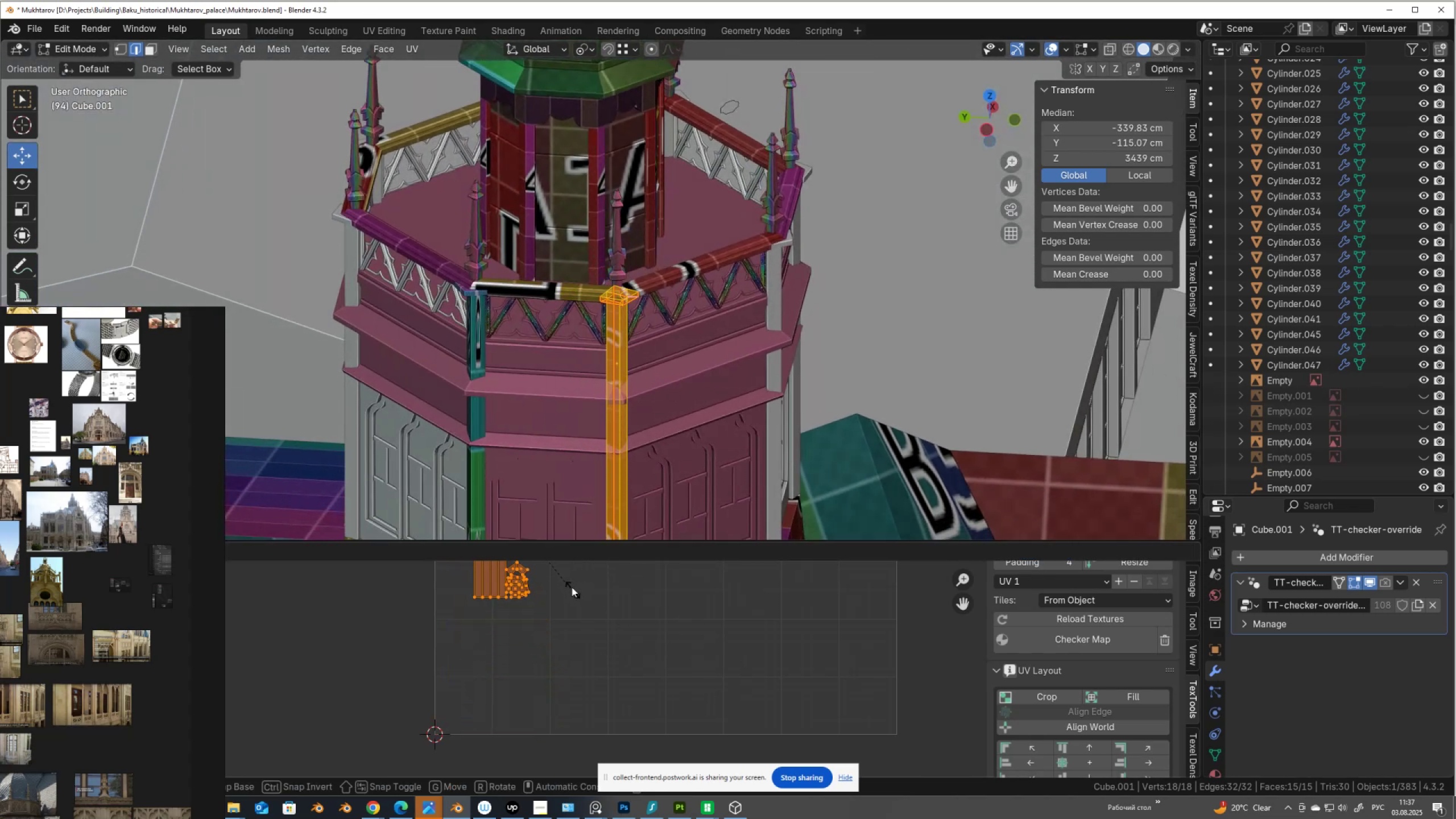 
left_click([569, 583])
 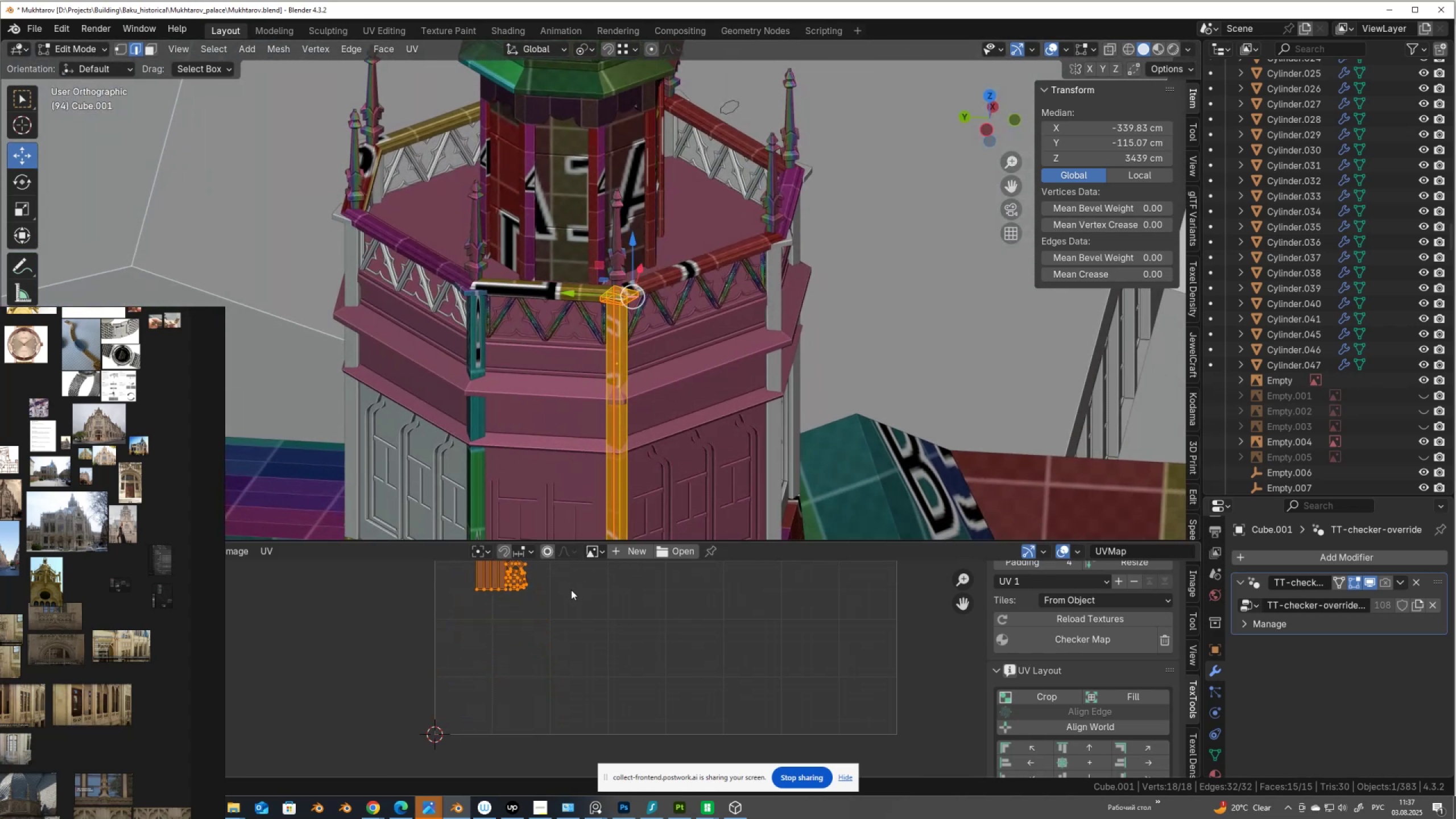 
scroll: coordinate [576, 604], scroll_direction: down, amount: 7.0
 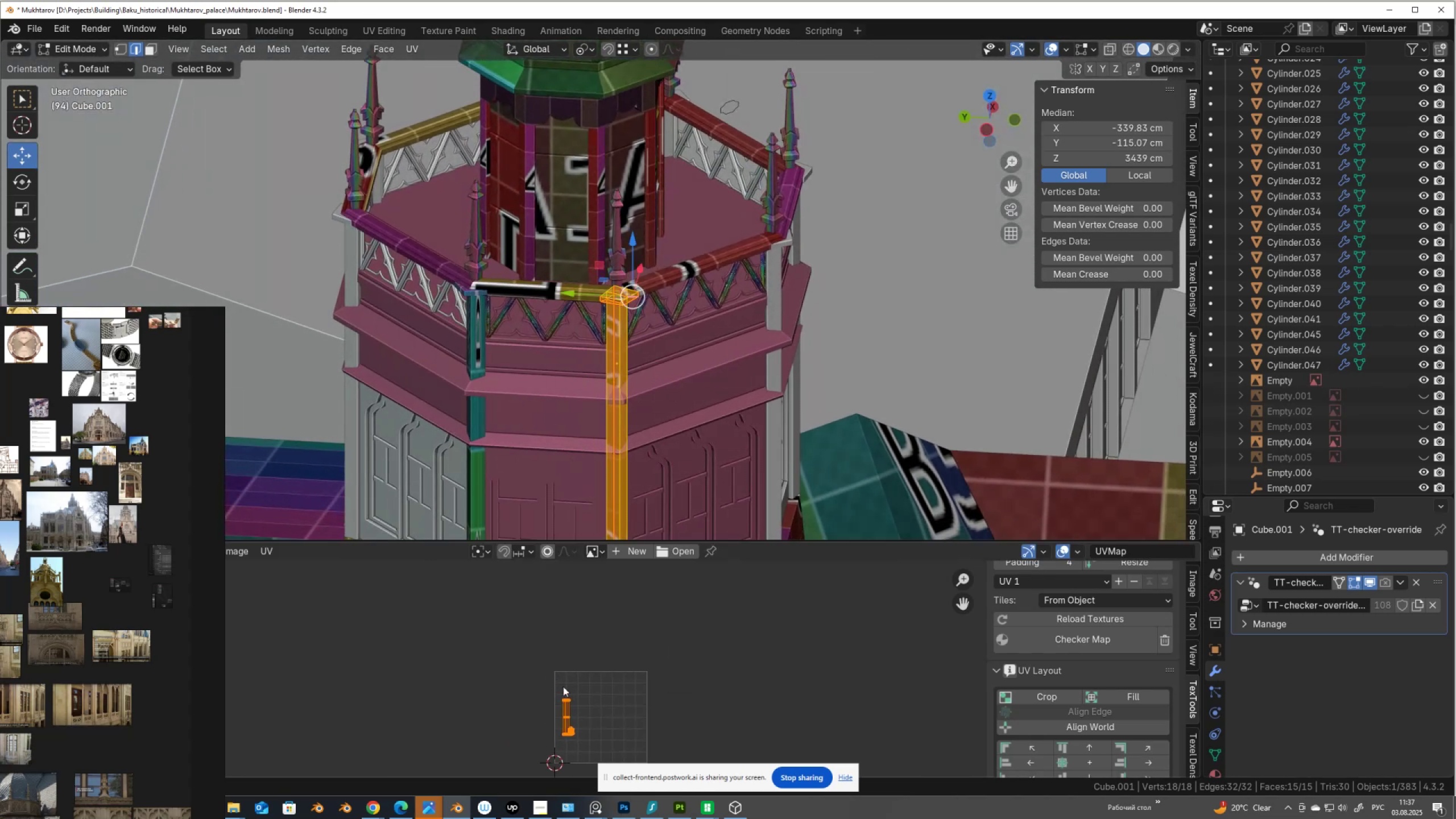 
key(G)
 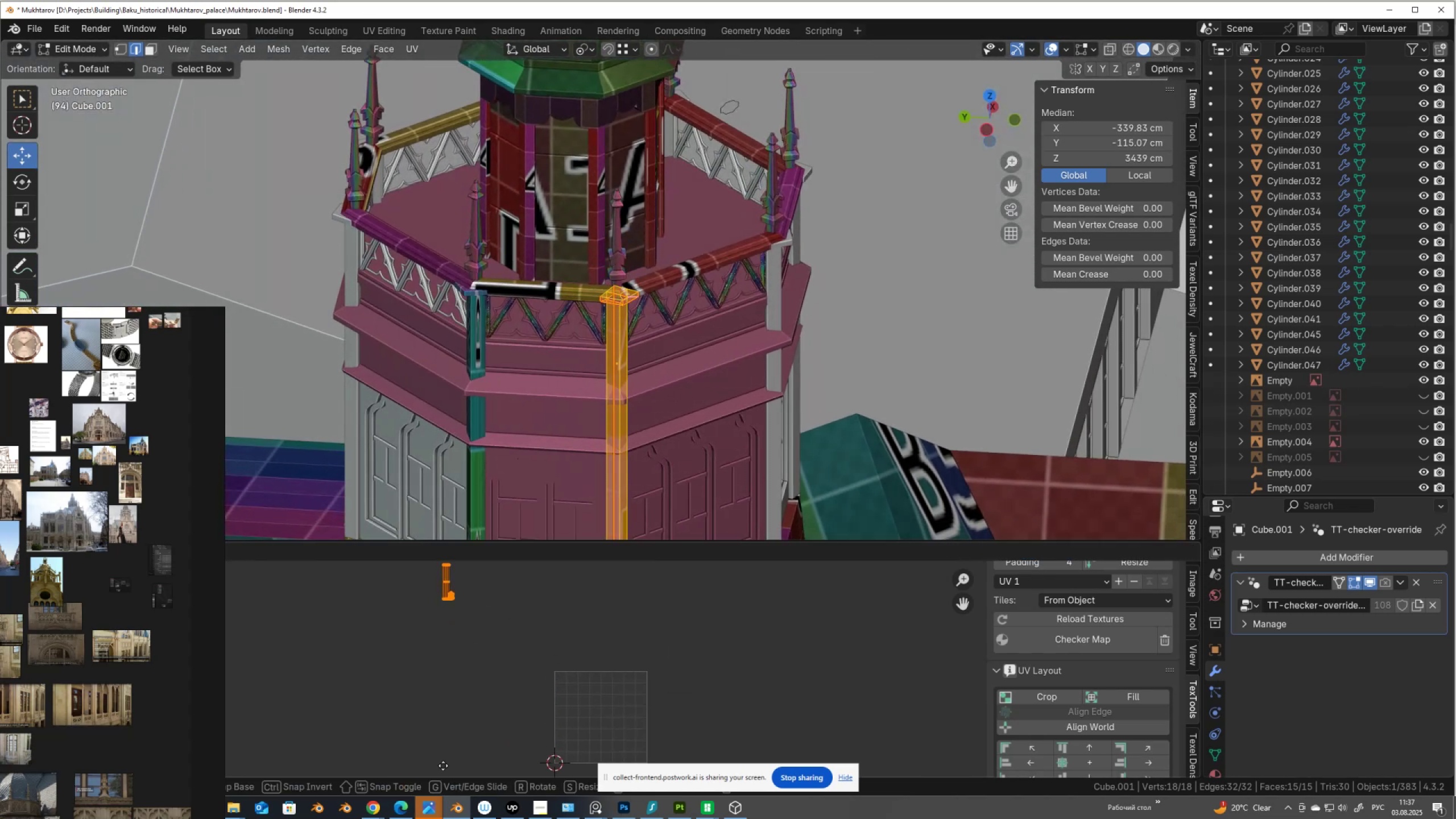 
left_click([443, 765])
 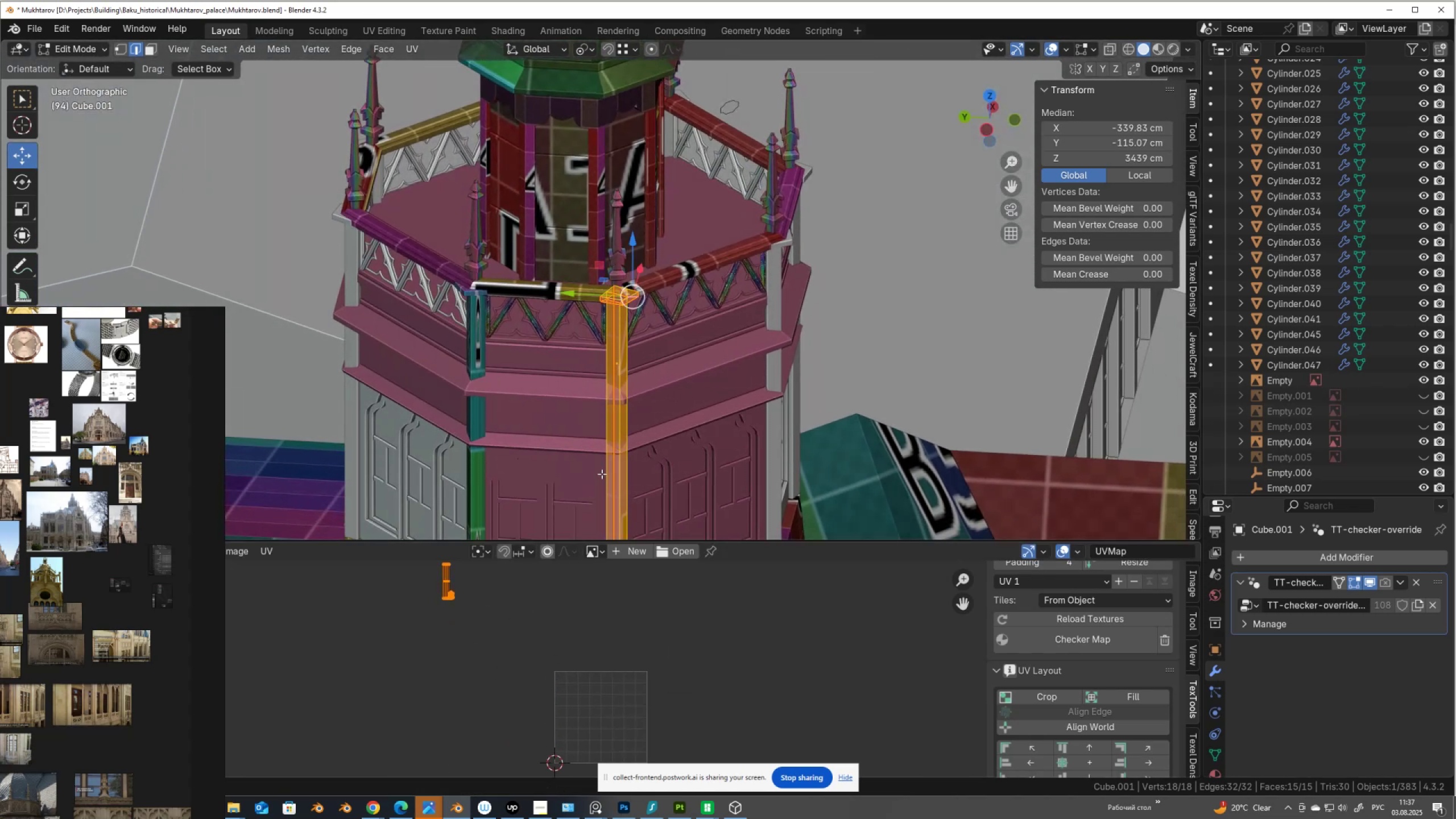 
key(Tab)
 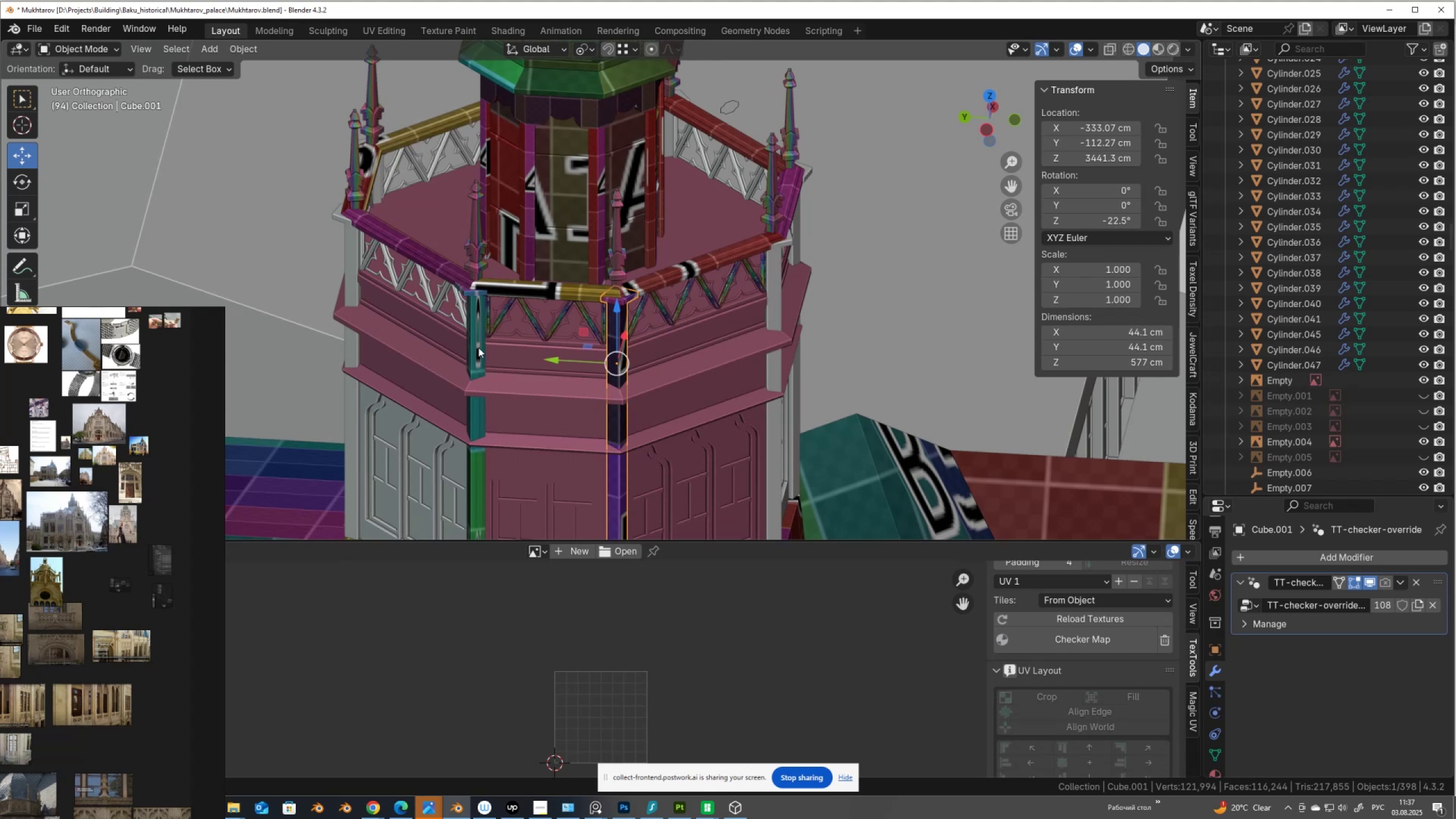 
left_click([477, 345])
 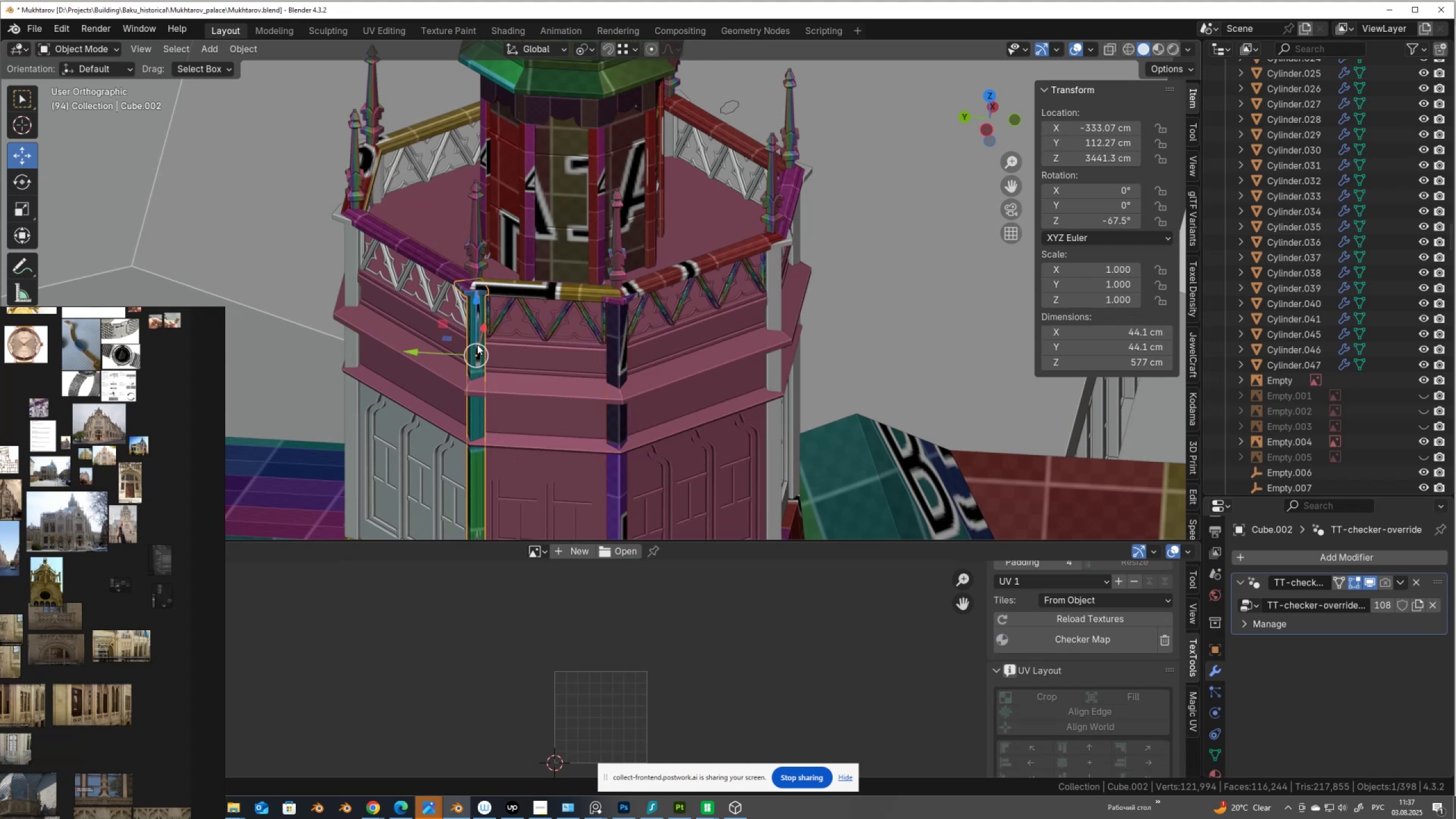 
key(Tab)
 